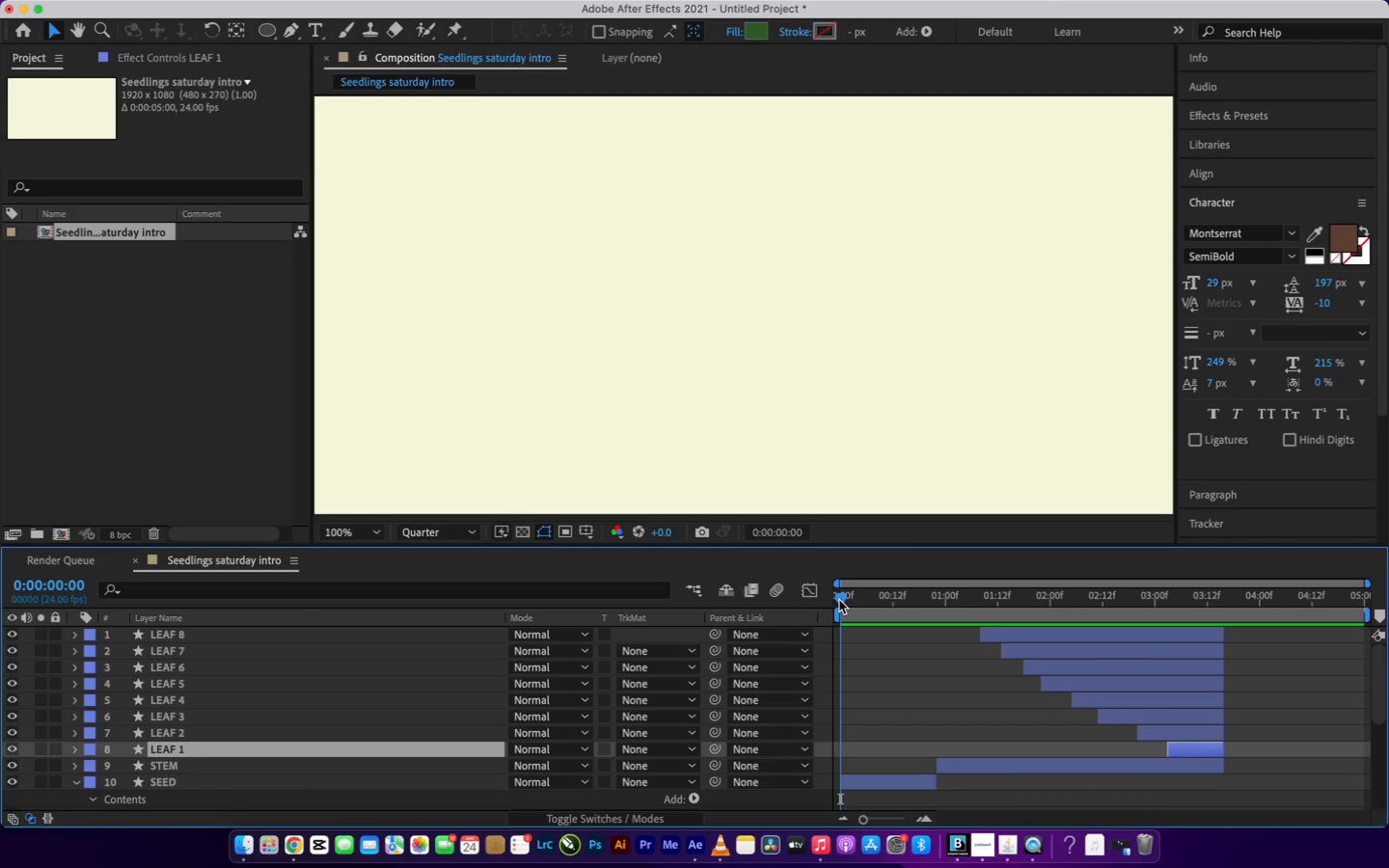 
left_click_drag(start_coordinate=[839, 600], to_coordinate=[1175, 643])
 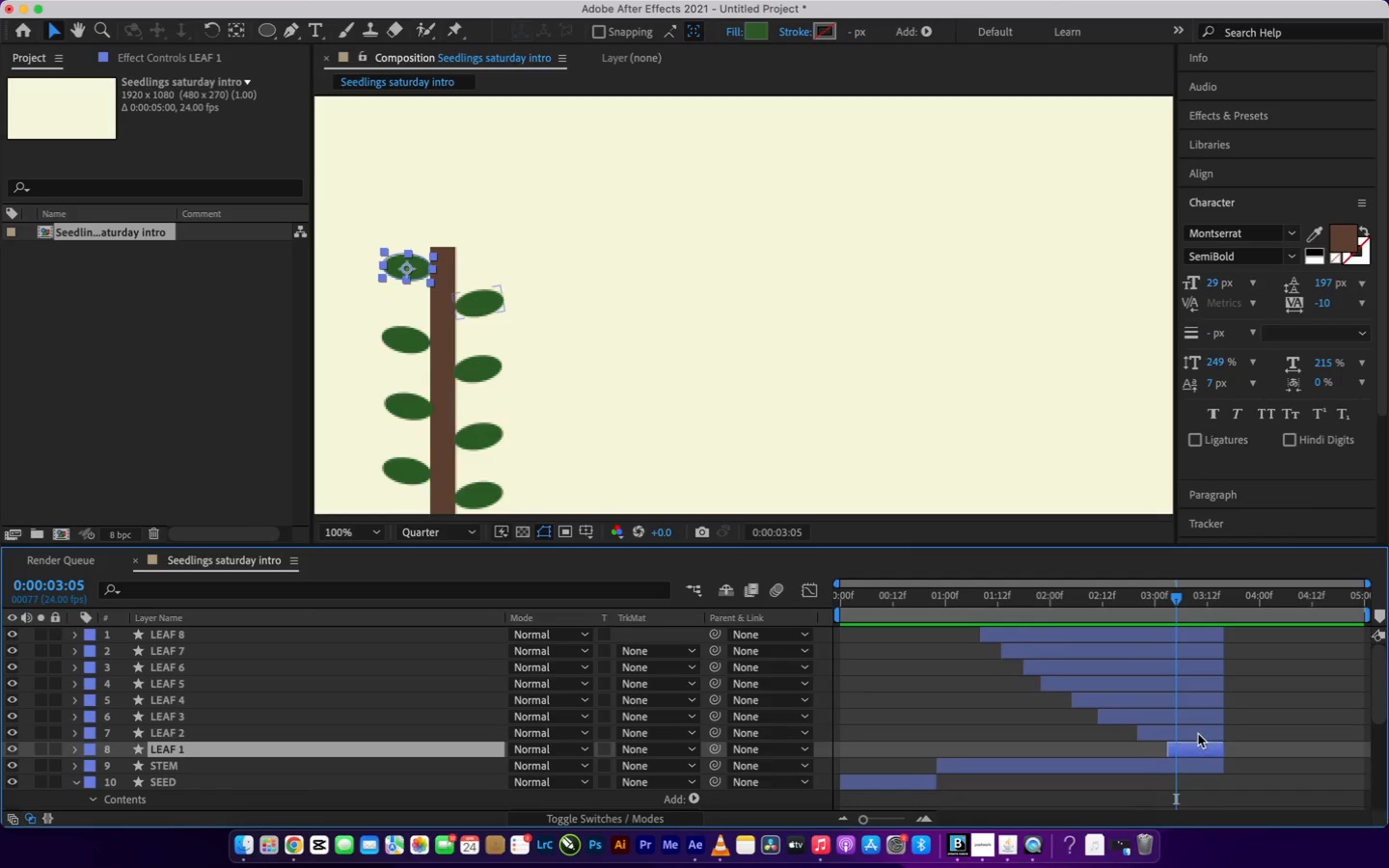 
left_click([1198, 734])
 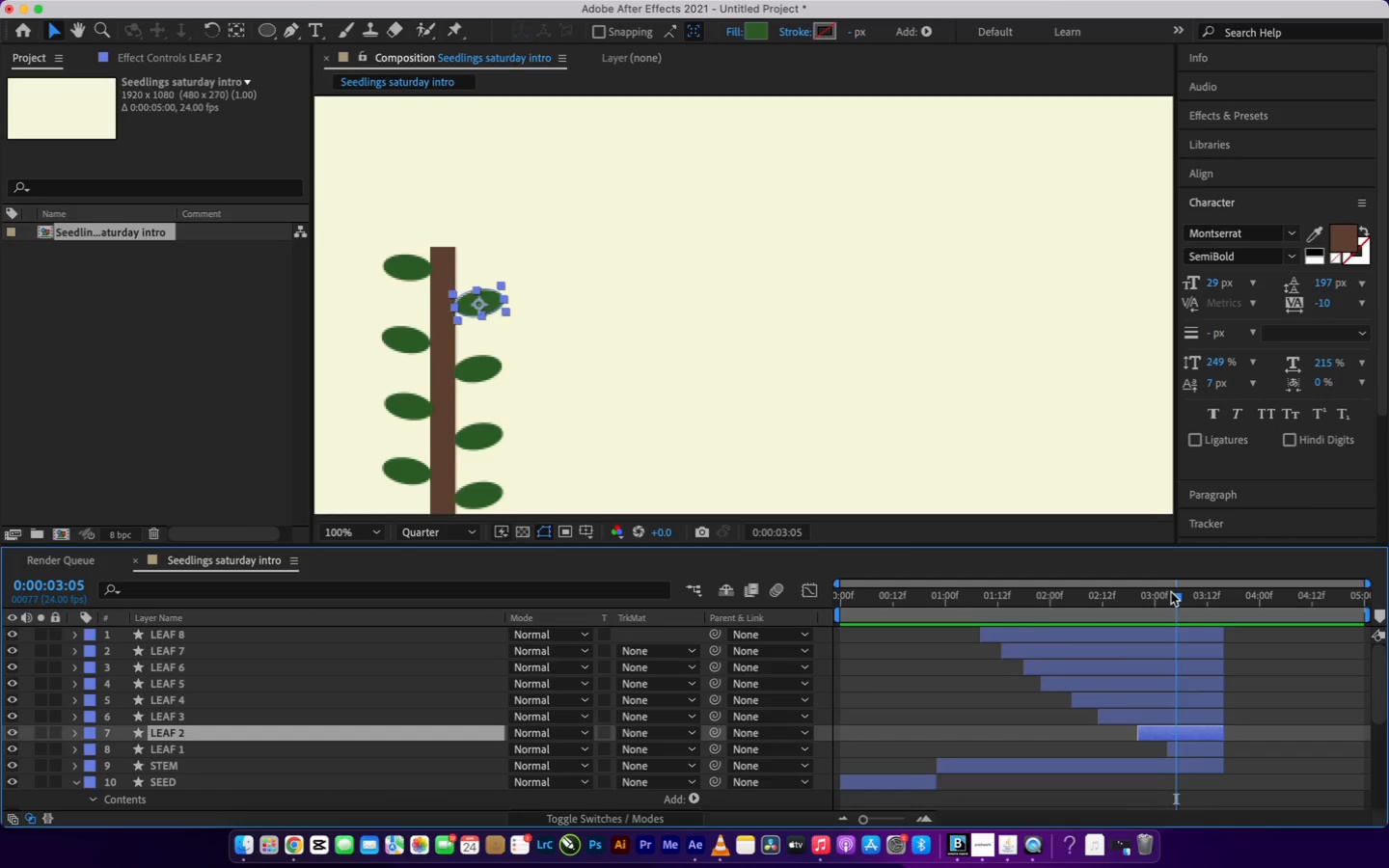 
left_click_drag(start_coordinate=[1171, 592], to_coordinate=[967, 656])
 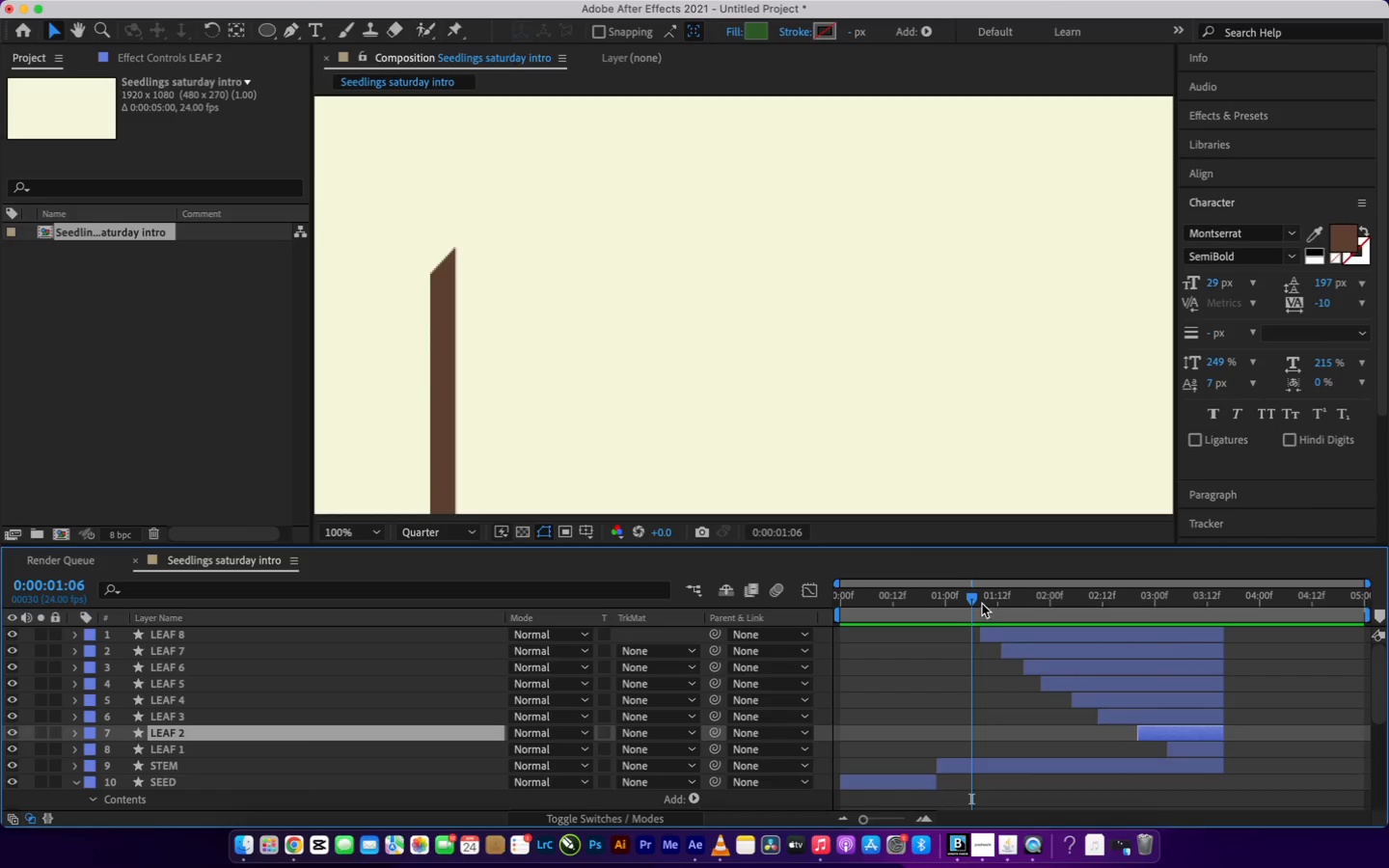 
left_click_drag(start_coordinate=[972, 592], to_coordinate=[824, 681])
 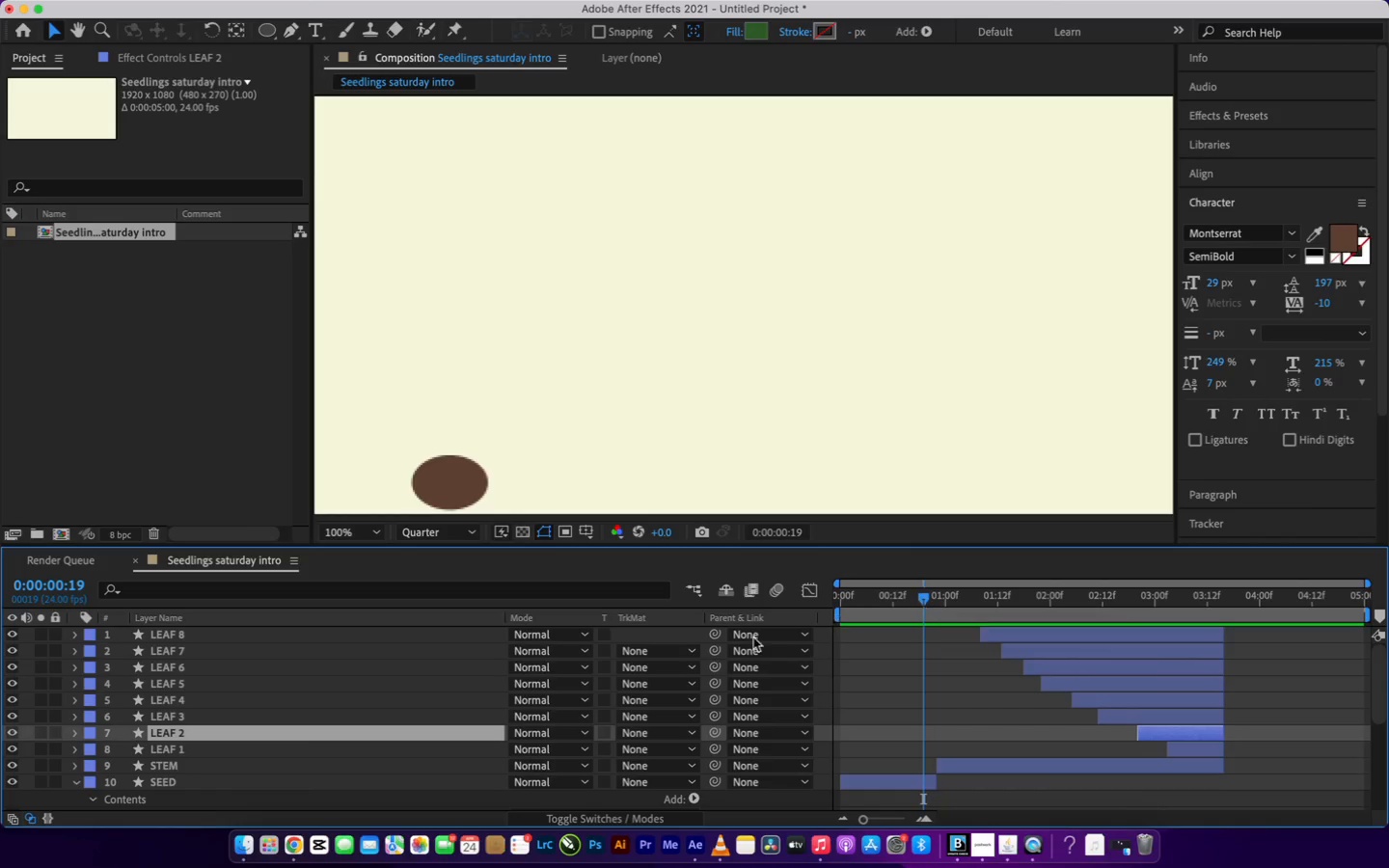 
left_click([283, 637])
 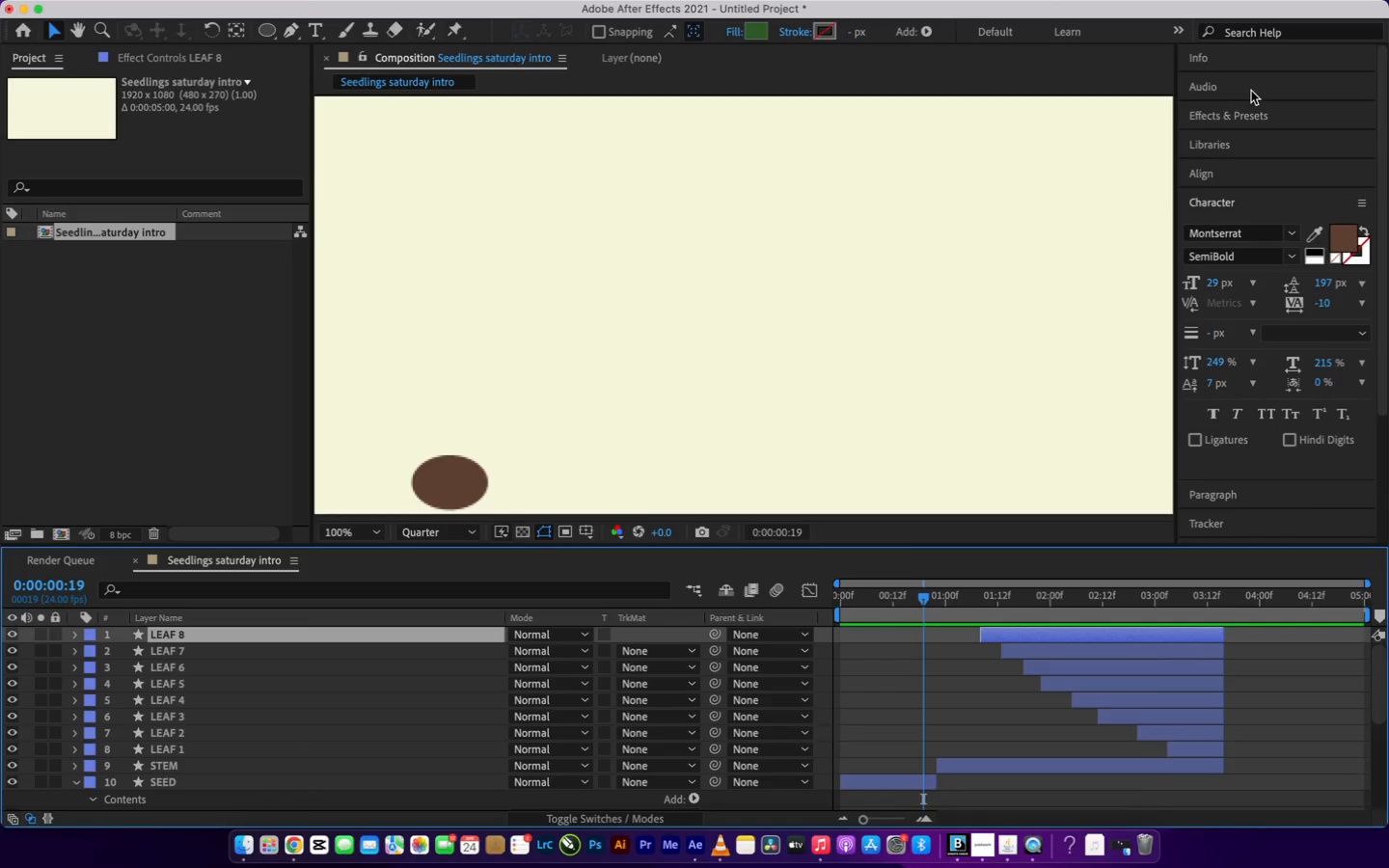 
left_click([1247, 118])
 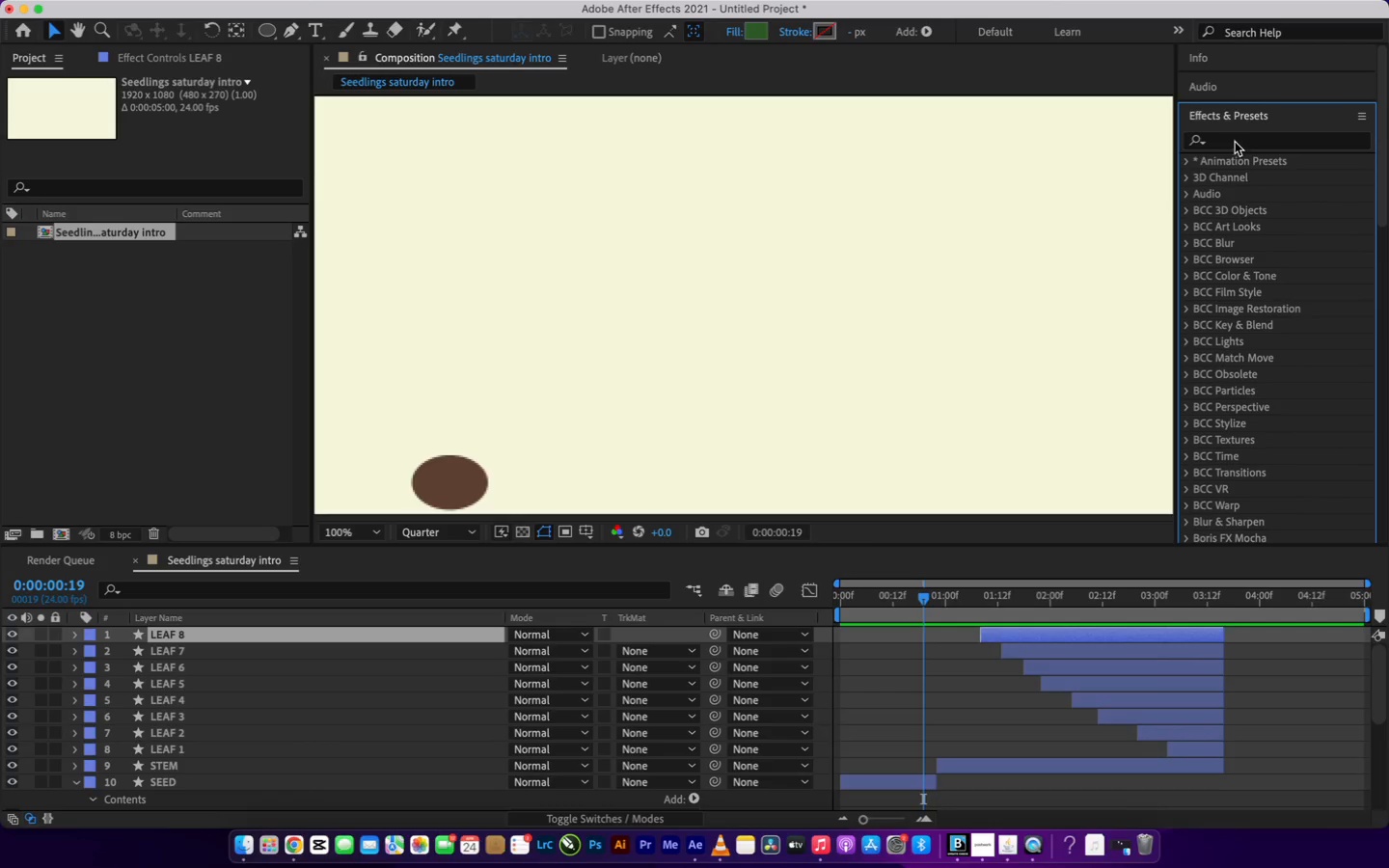 
left_click([1235, 142])
 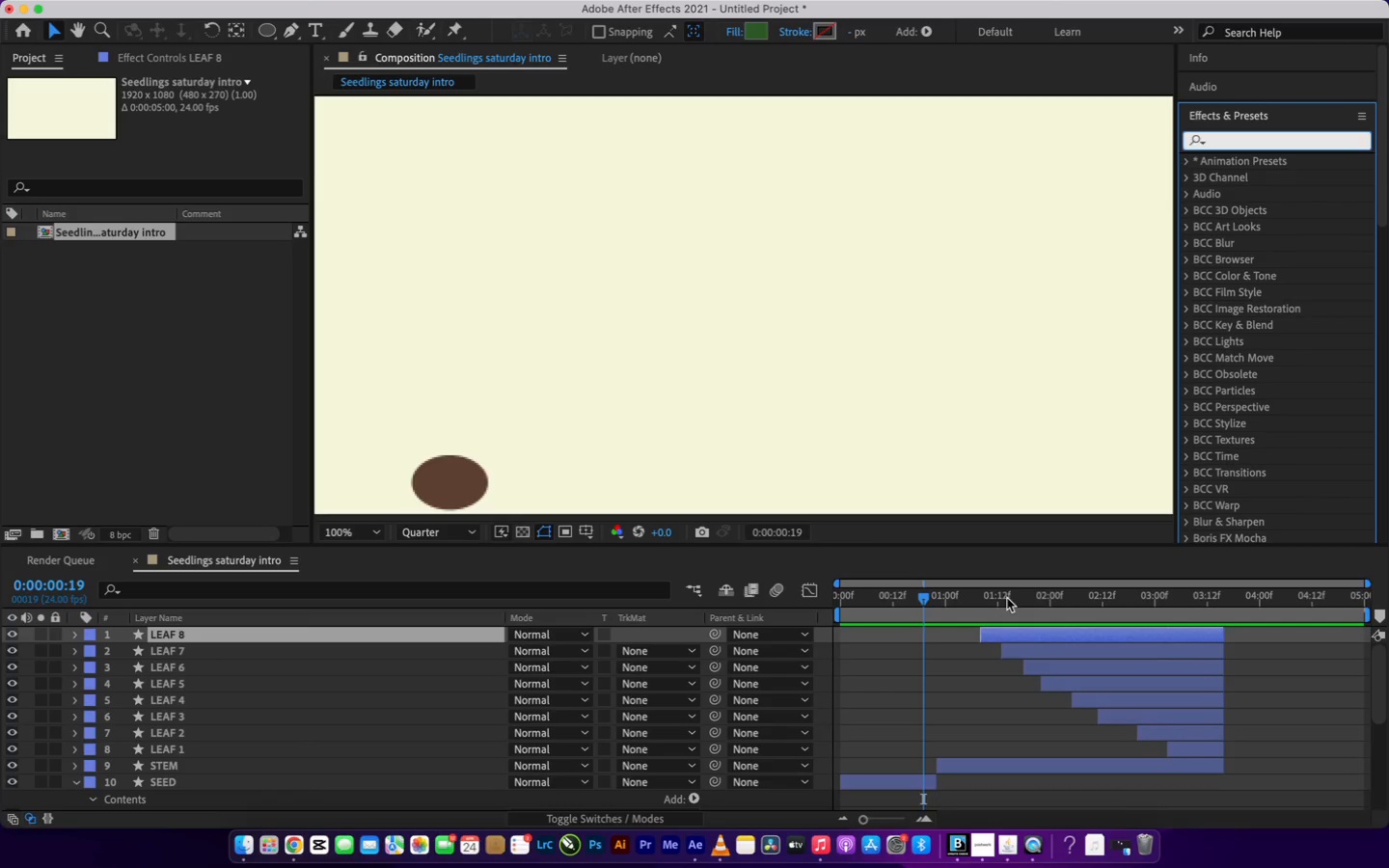 
left_click([997, 597])
 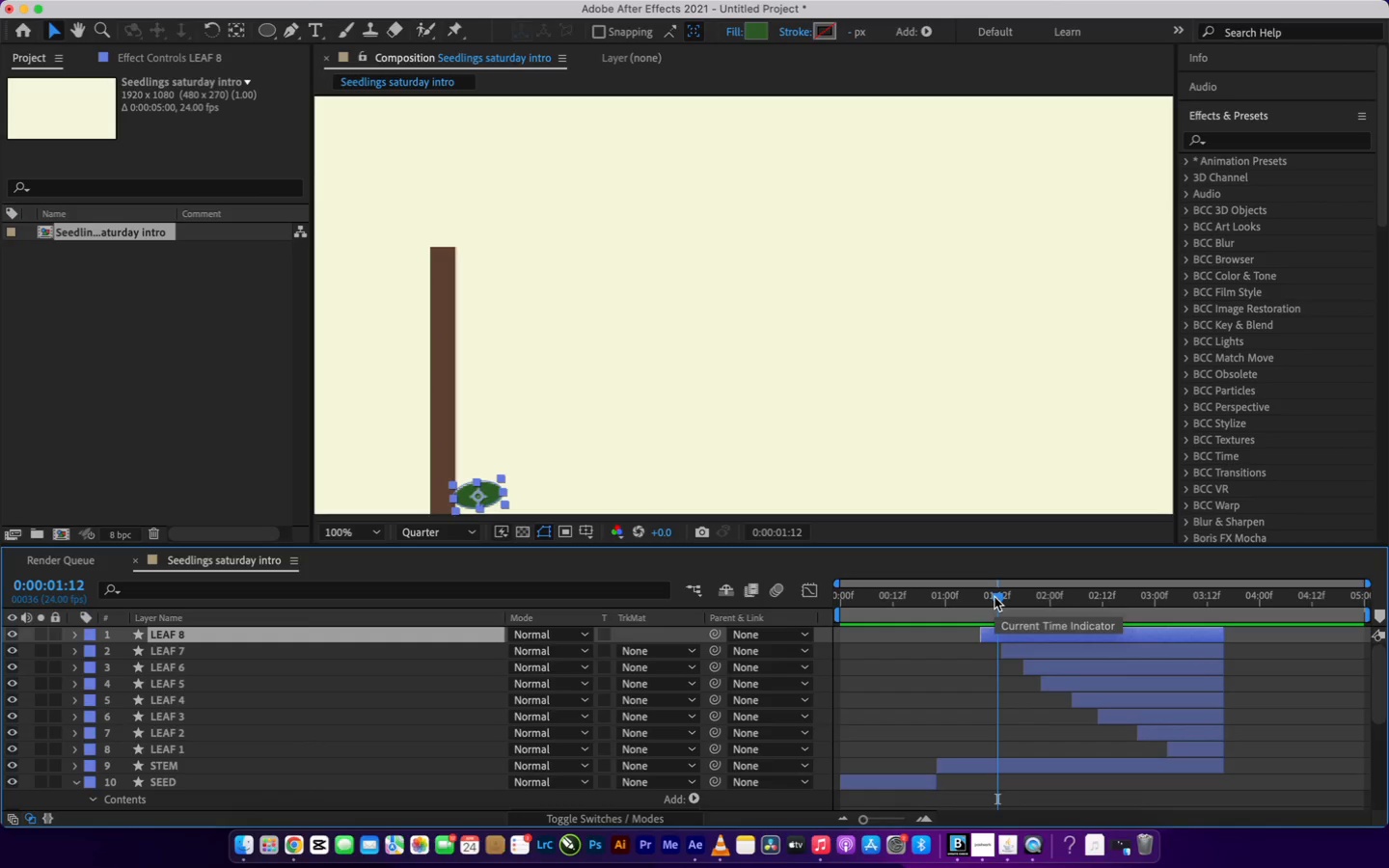 
left_click_drag(start_coordinate=[994, 597], to_coordinate=[836, 649])
 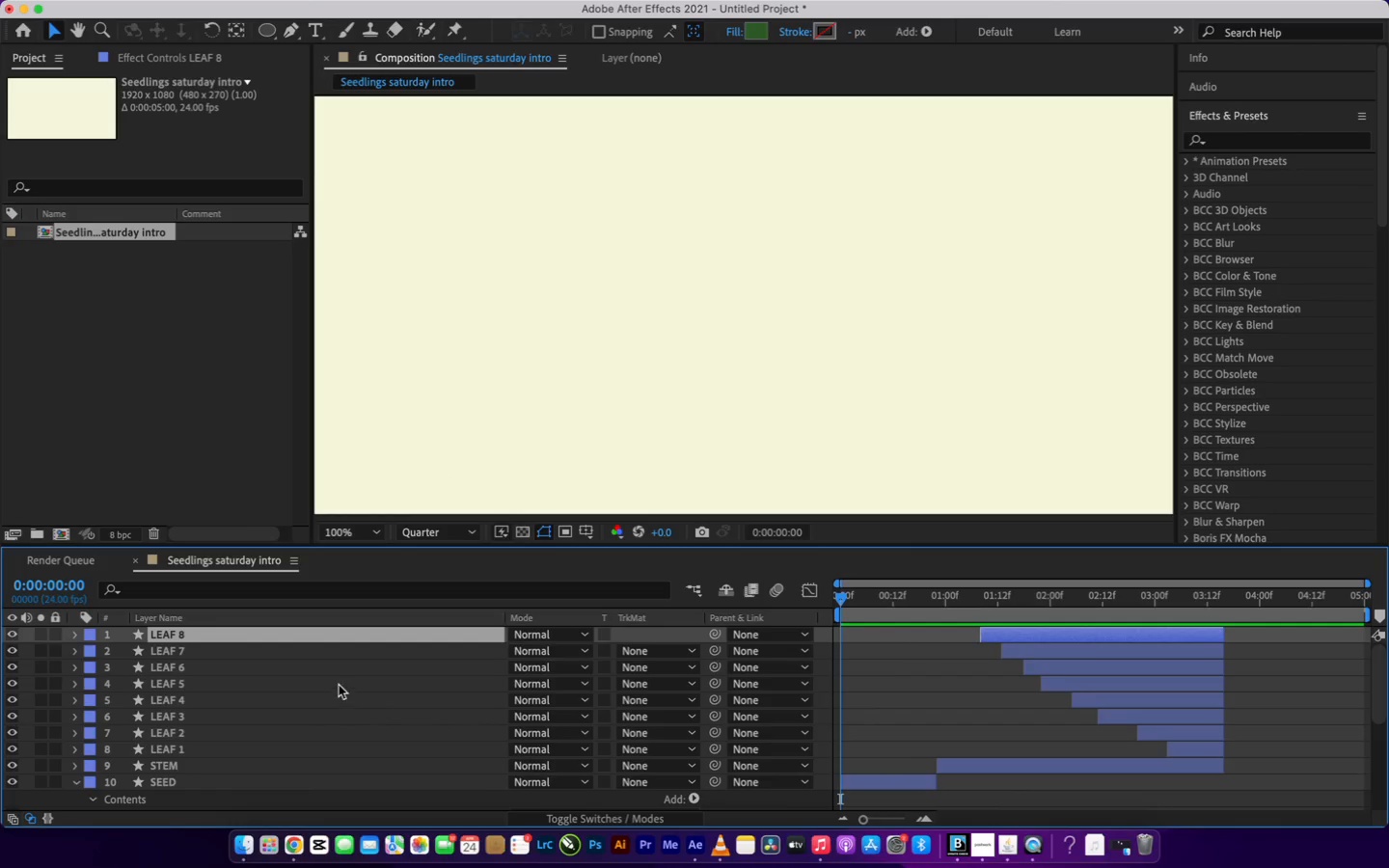 
scroll: coordinate [343, 683], scroll_direction: down, amount: 5.0
 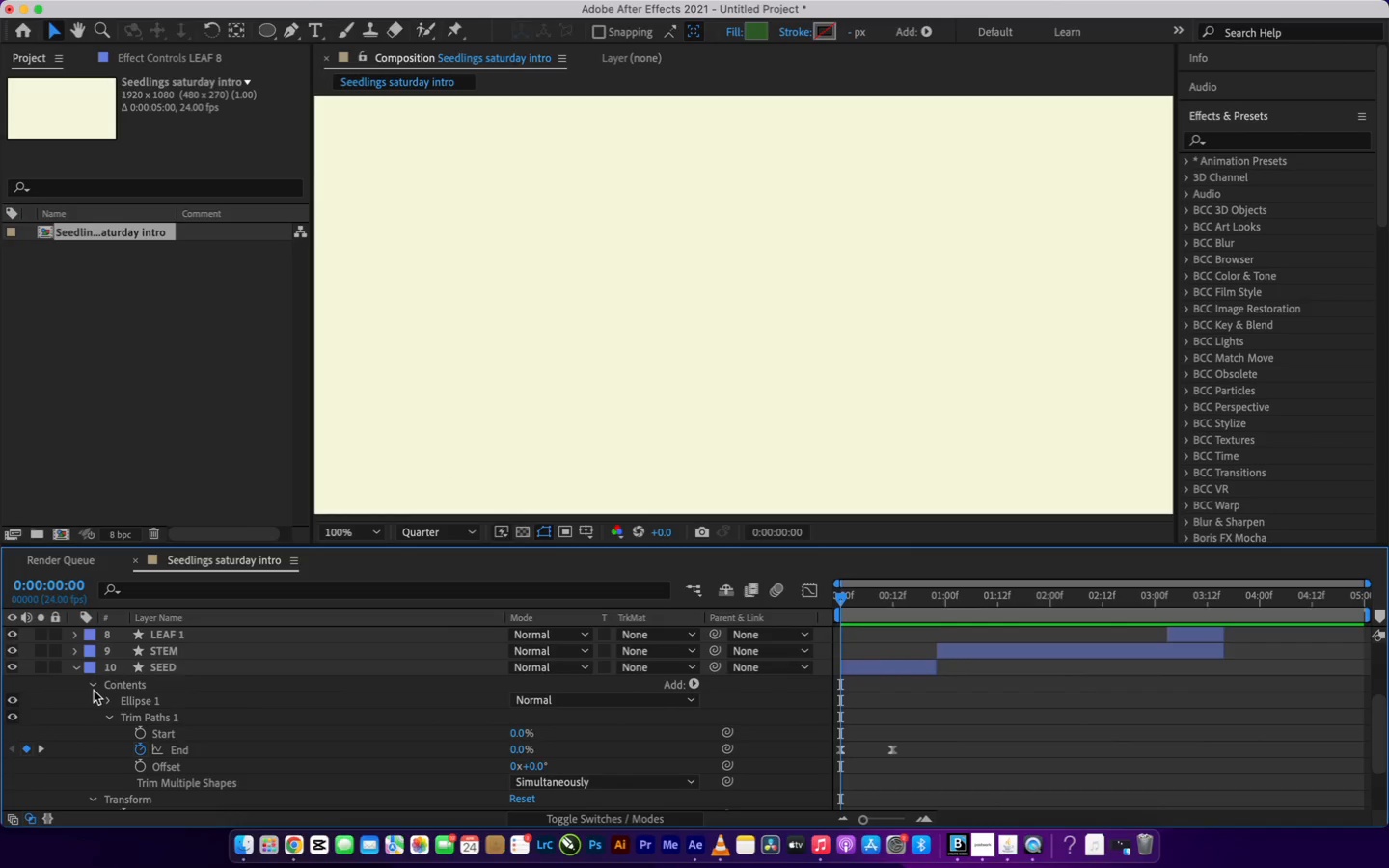 
left_click([92, 688])
 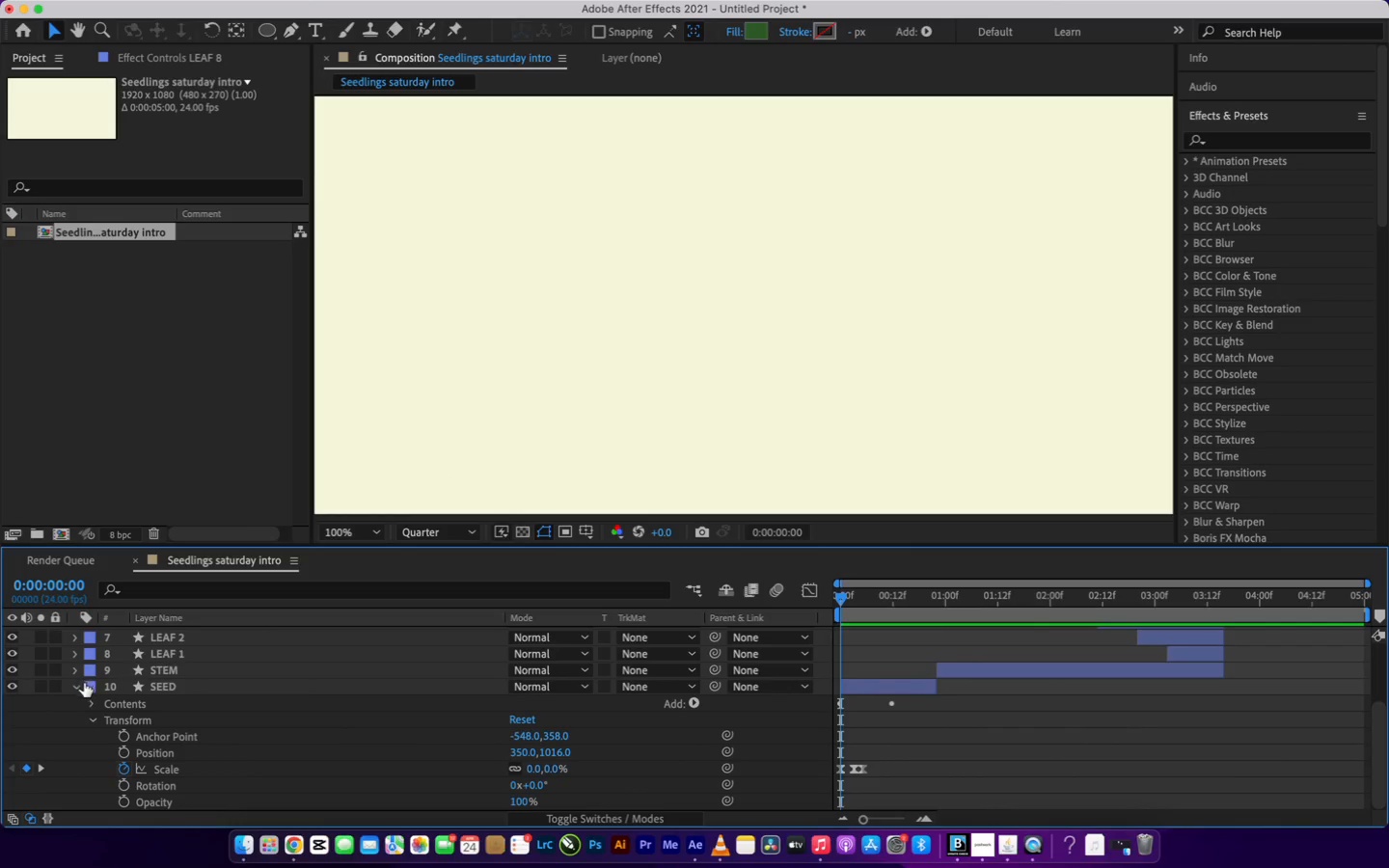 
left_click([81, 684])
 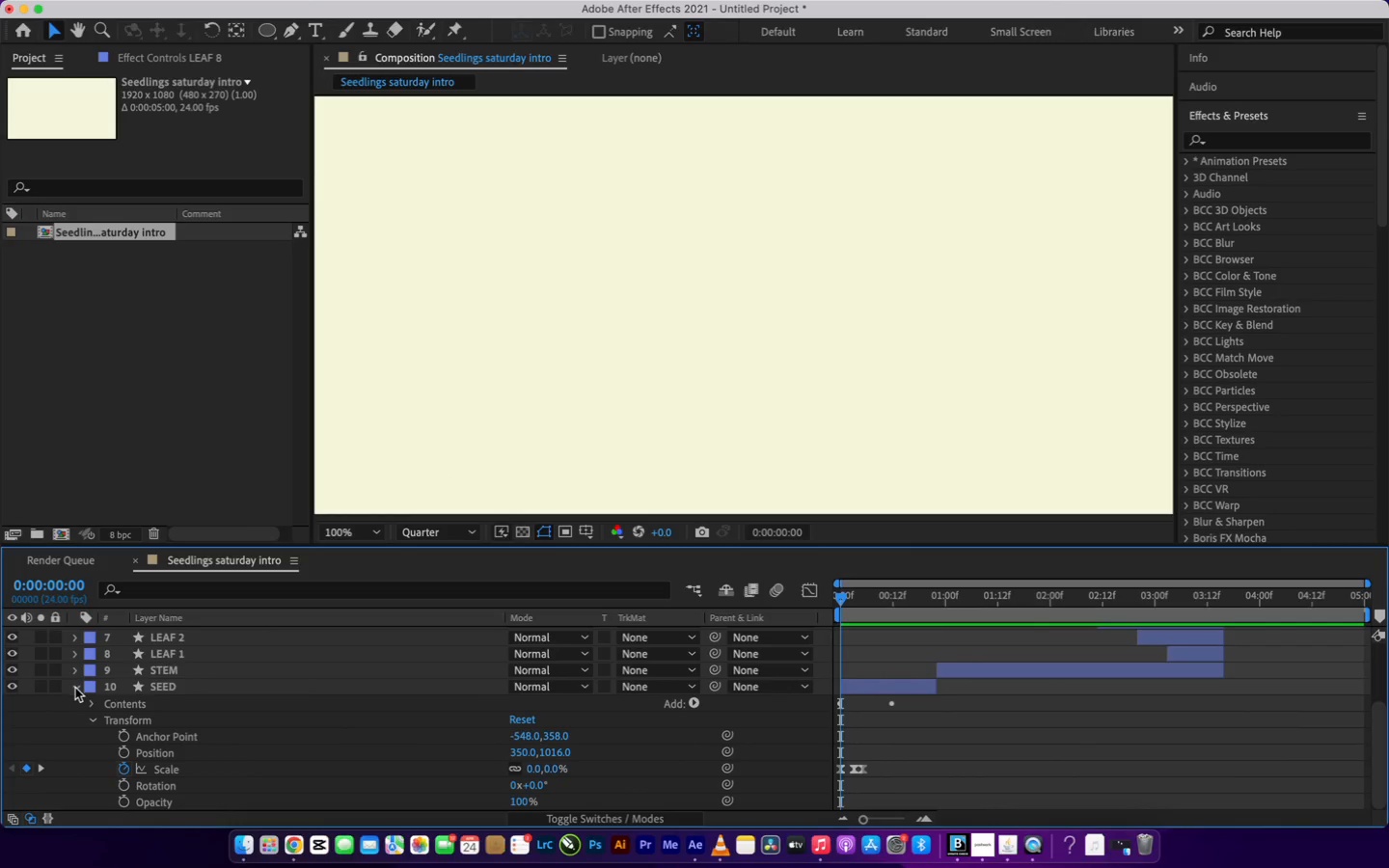 
left_click([75, 688])
 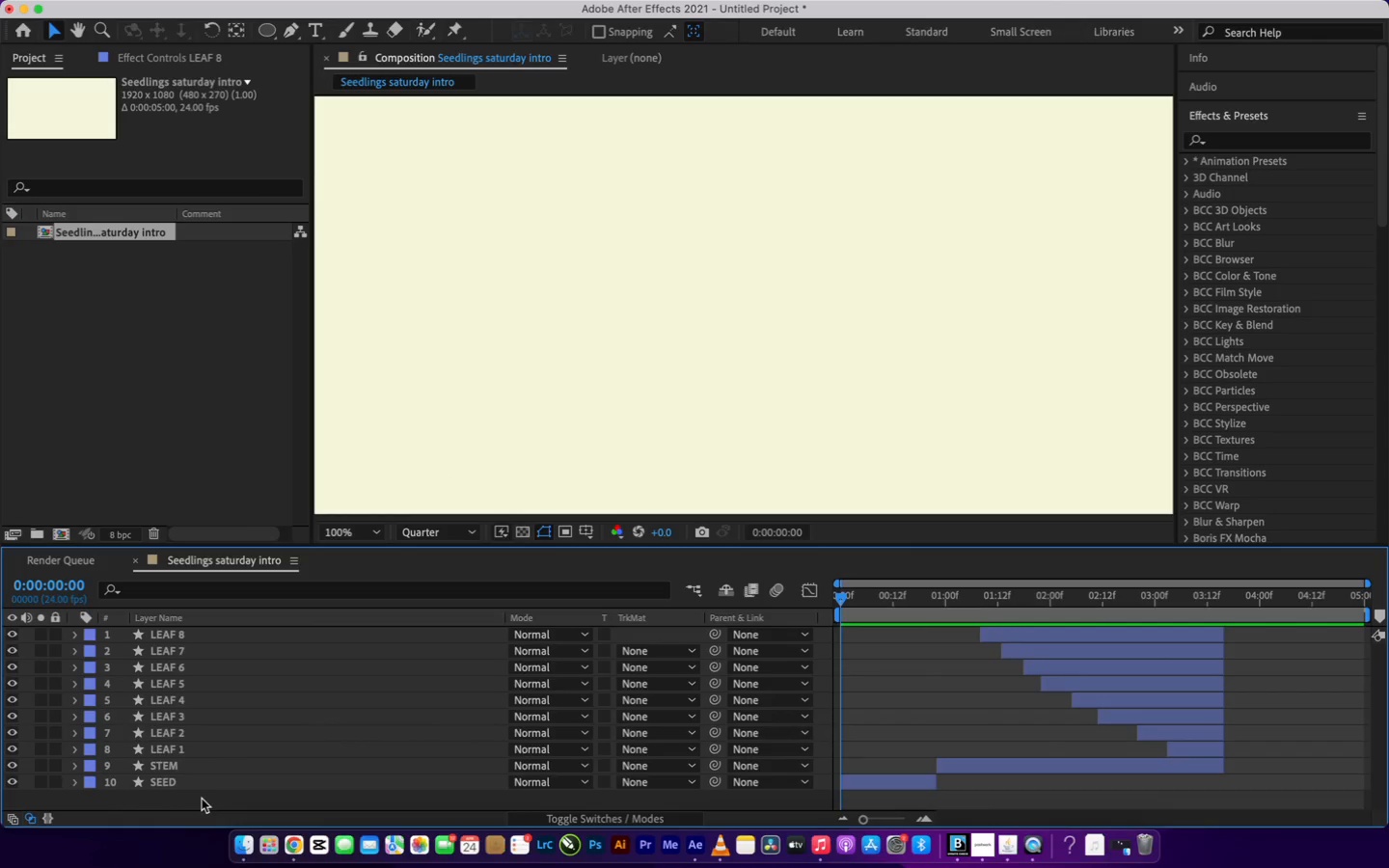 
left_click([202, 800])
 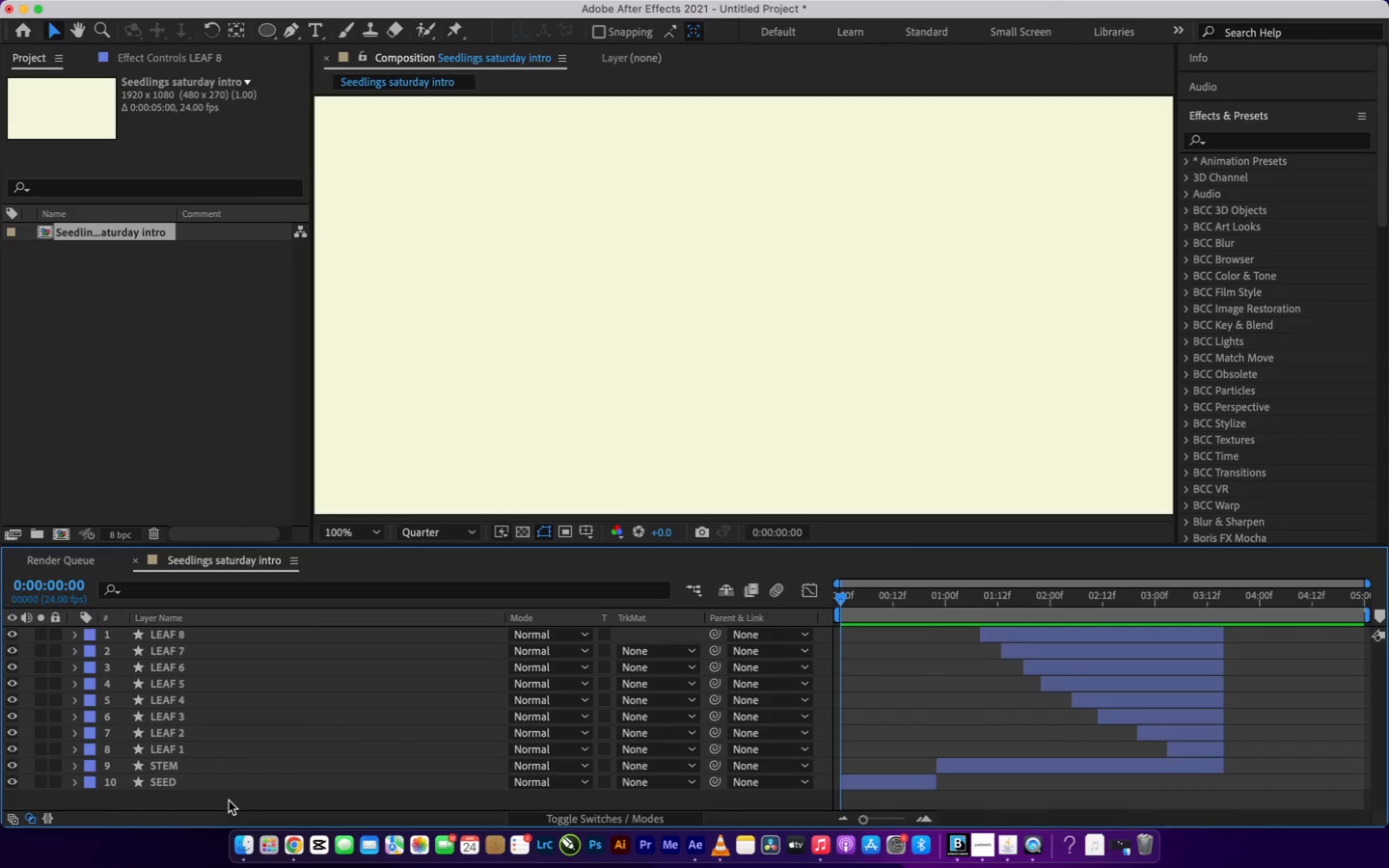 
right_click([229, 800])
 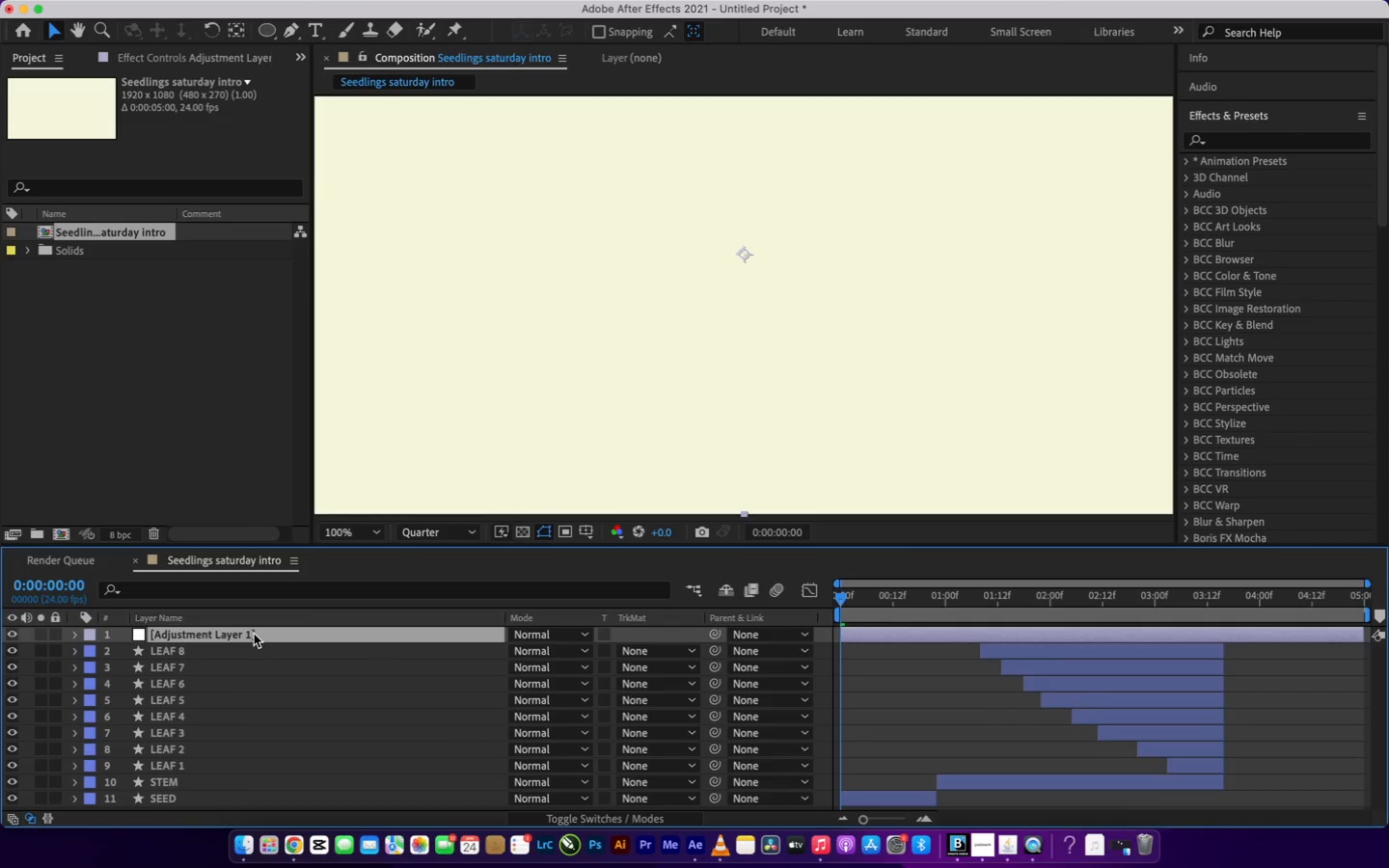 
wait(9.51)
 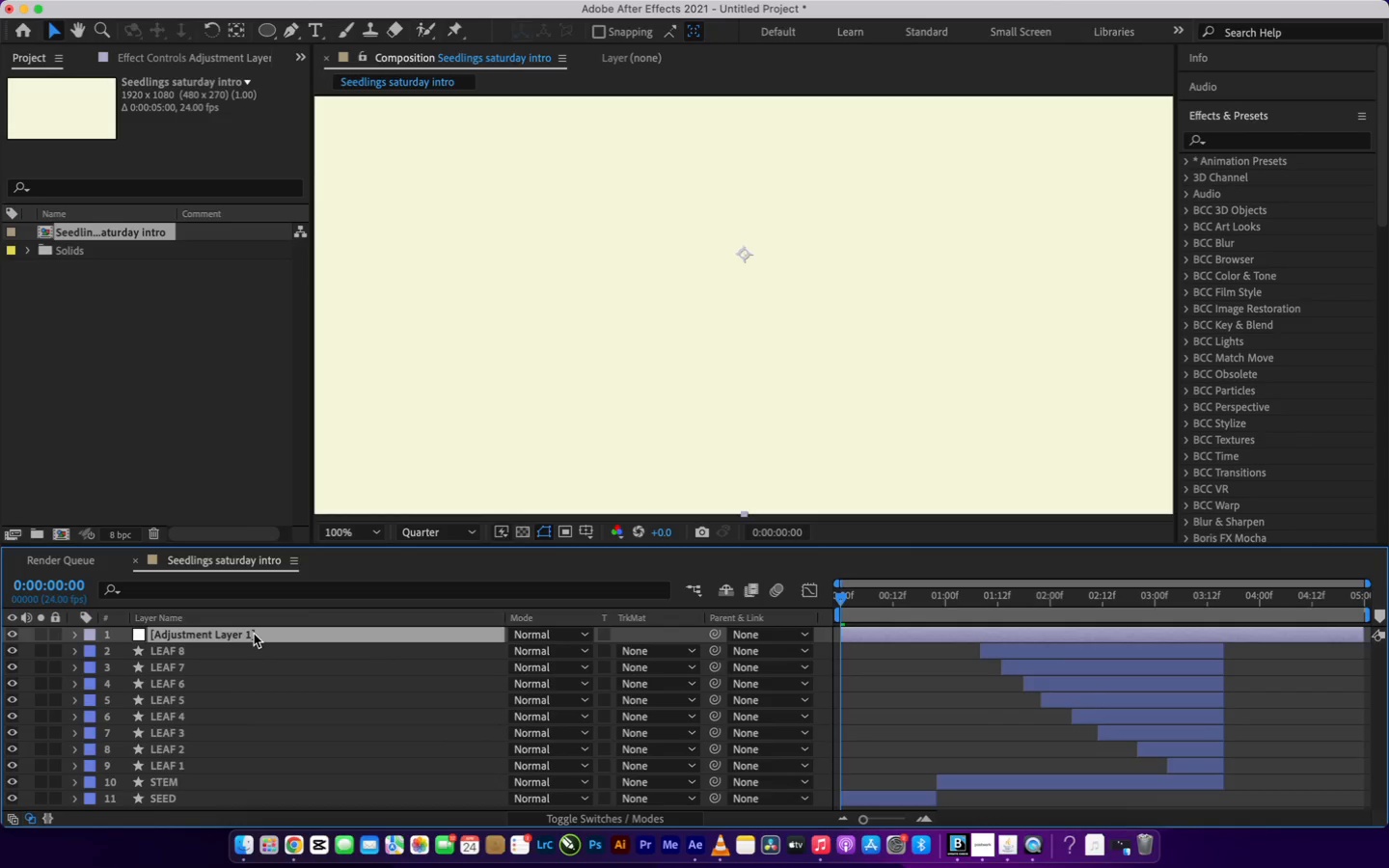 
left_click([1301, 138])
 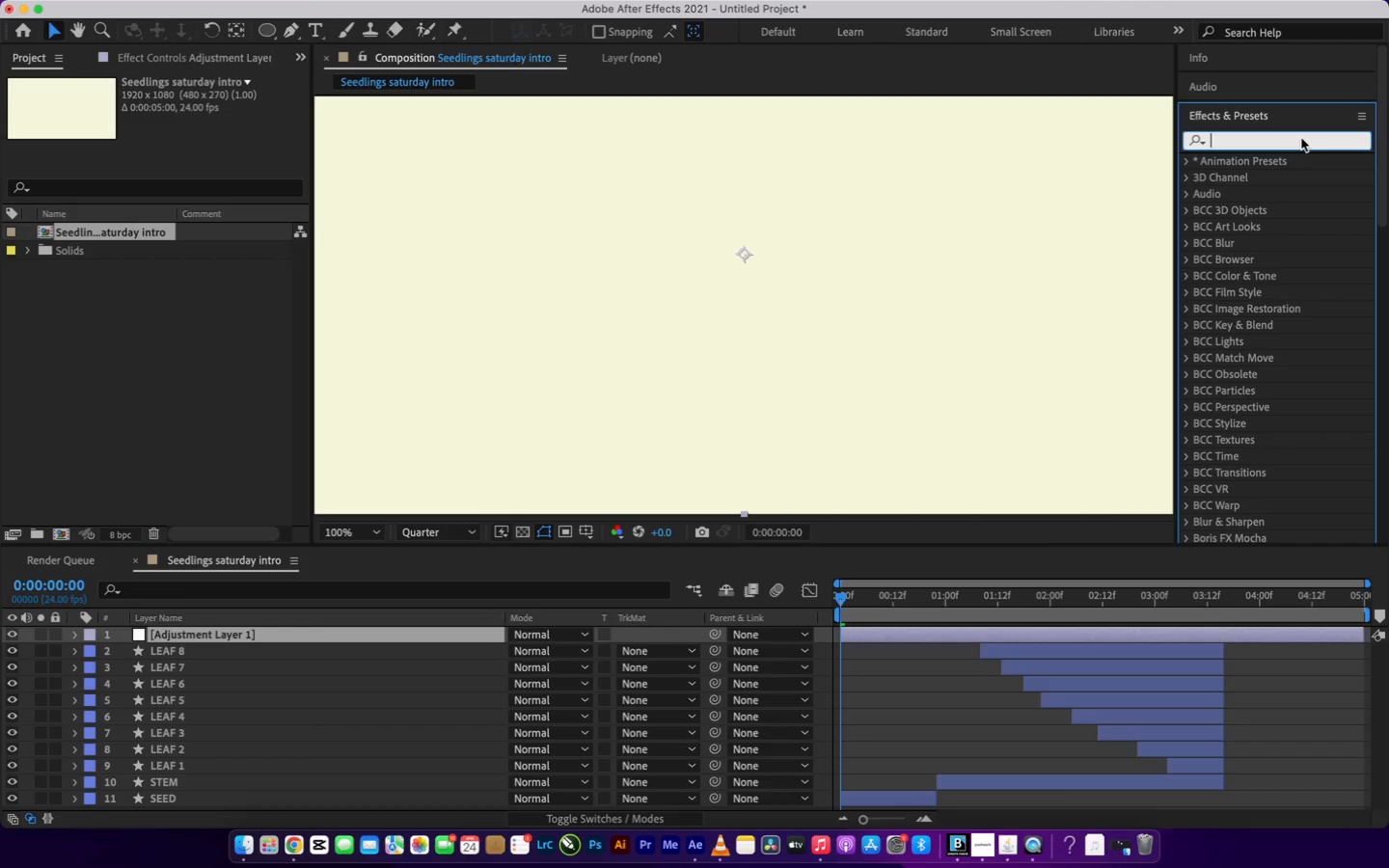 
type(poster)
 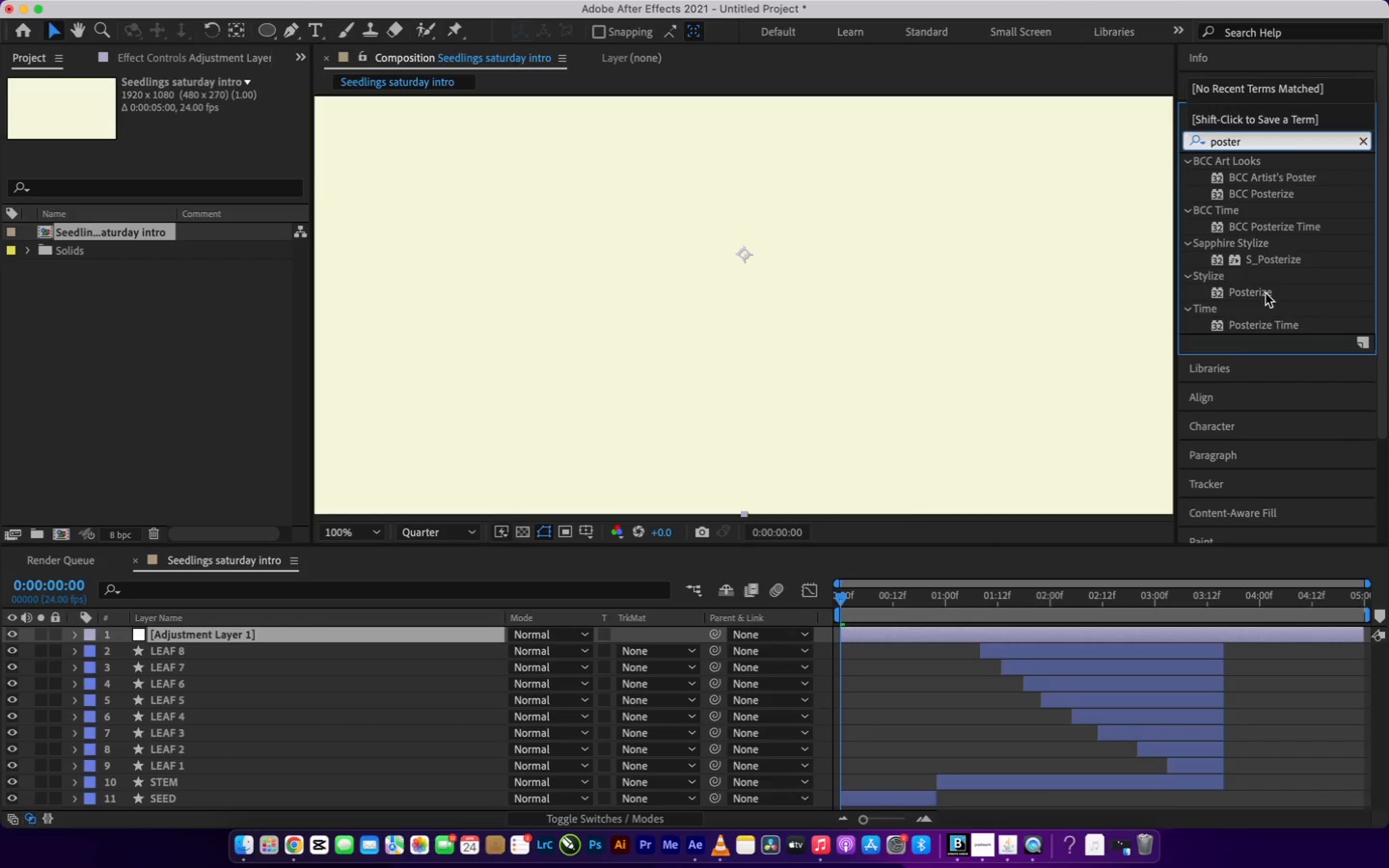 
left_click([1263, 329])
 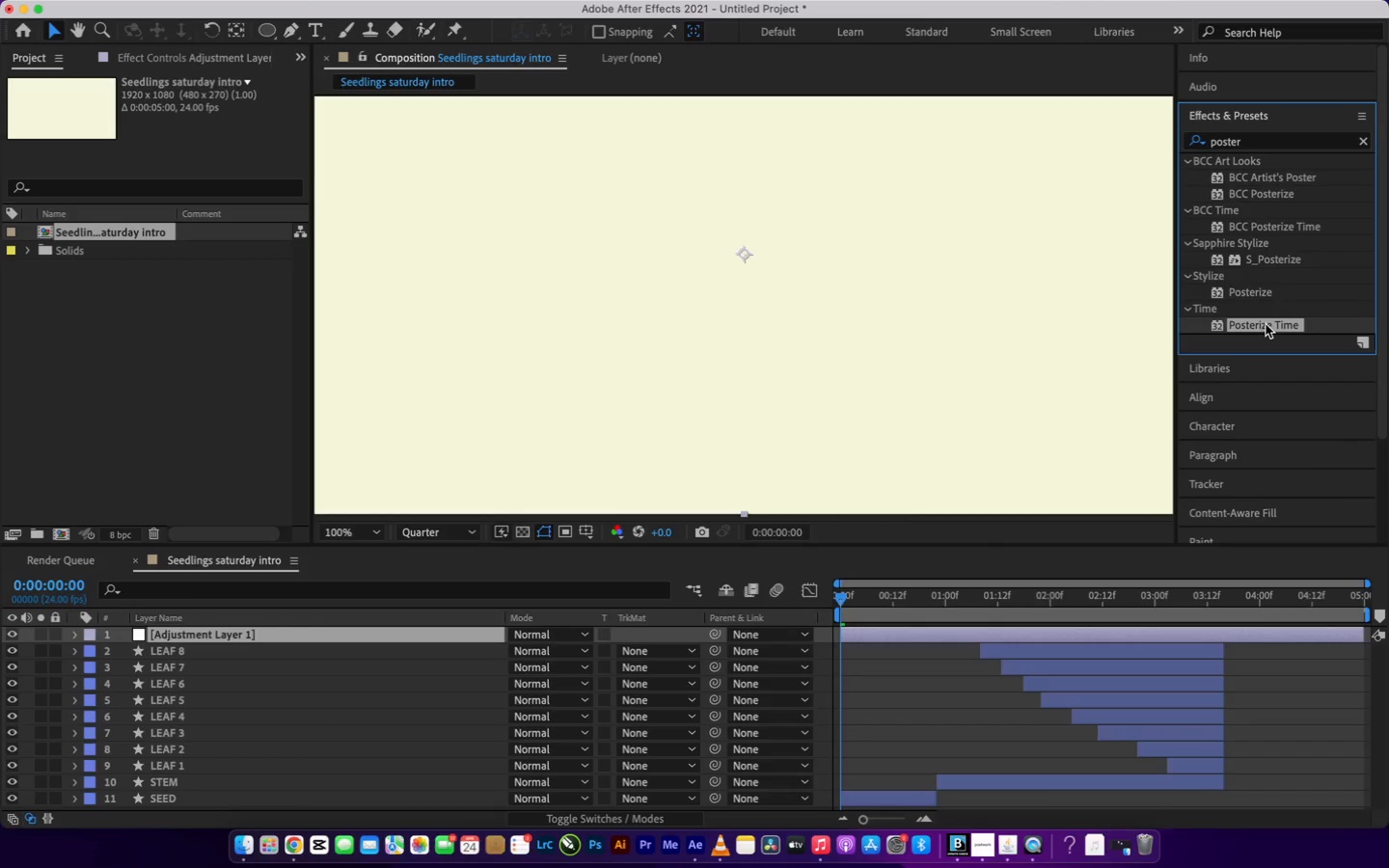 
left_click_drag(start_coordinate=[1266, 324], to_coordinate=[442, 633])
 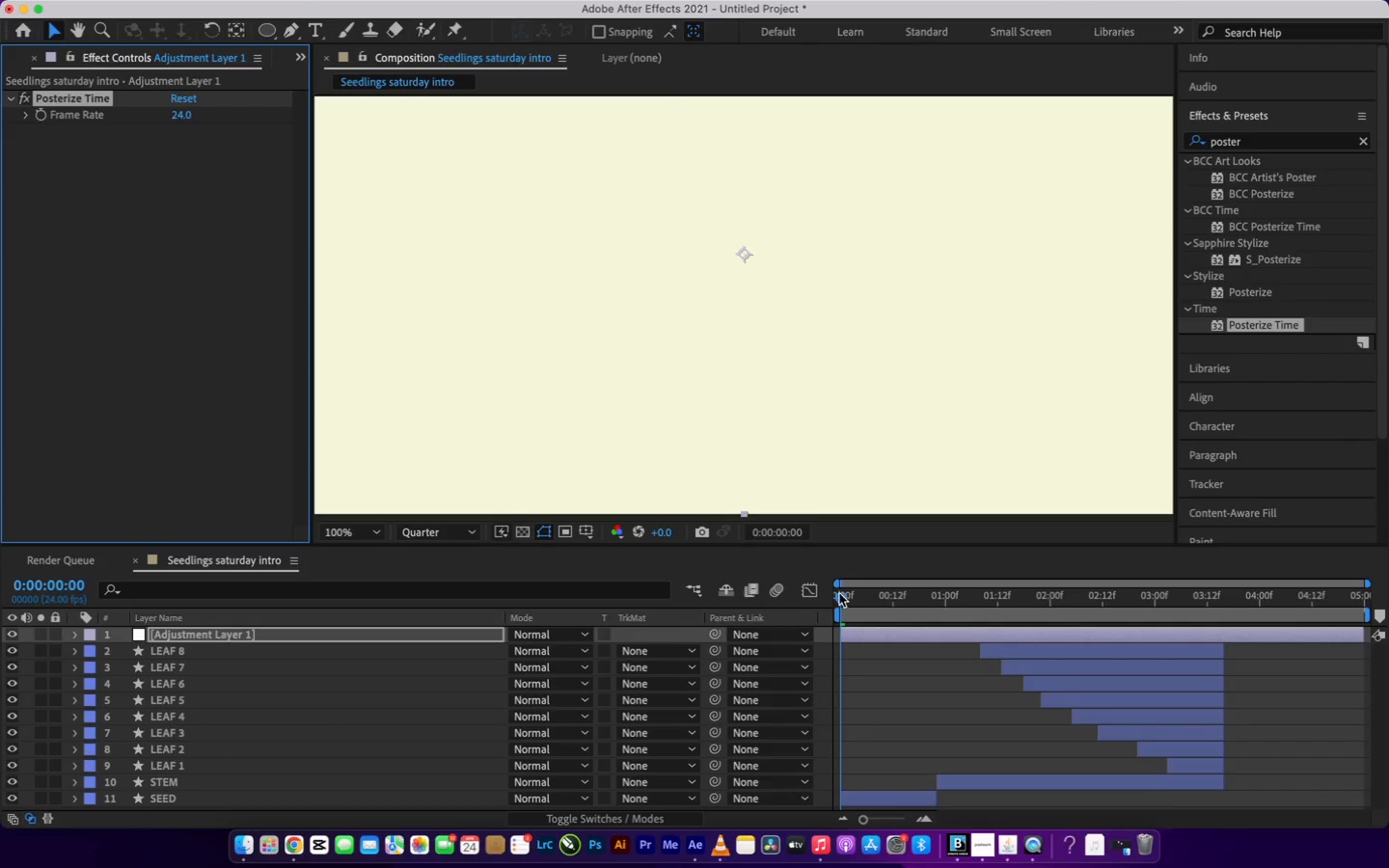 
left_click_drag(start_coordinate=[840, 594], to_coordinate=[1219, 708])
 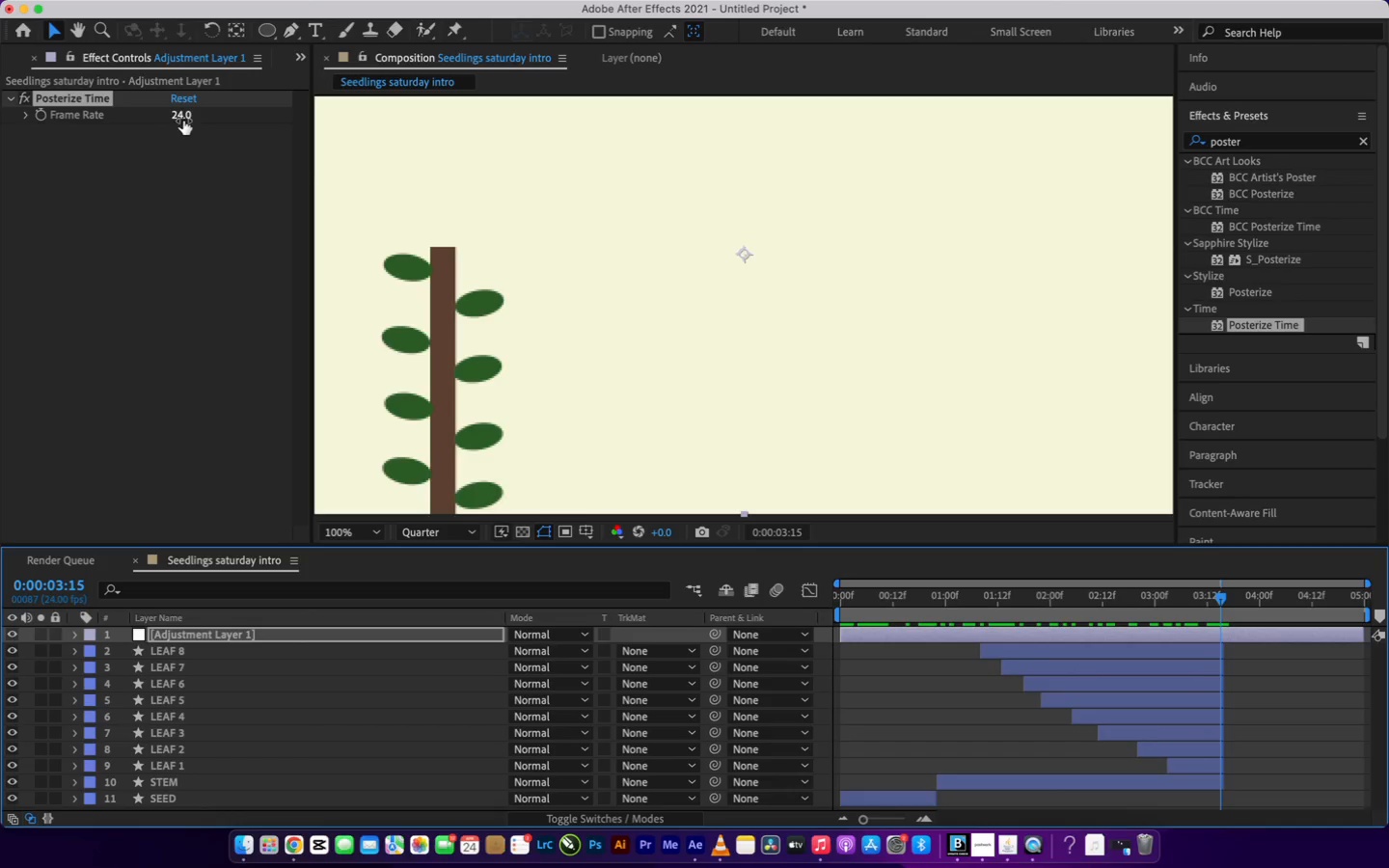 
left_click([183, 120])
 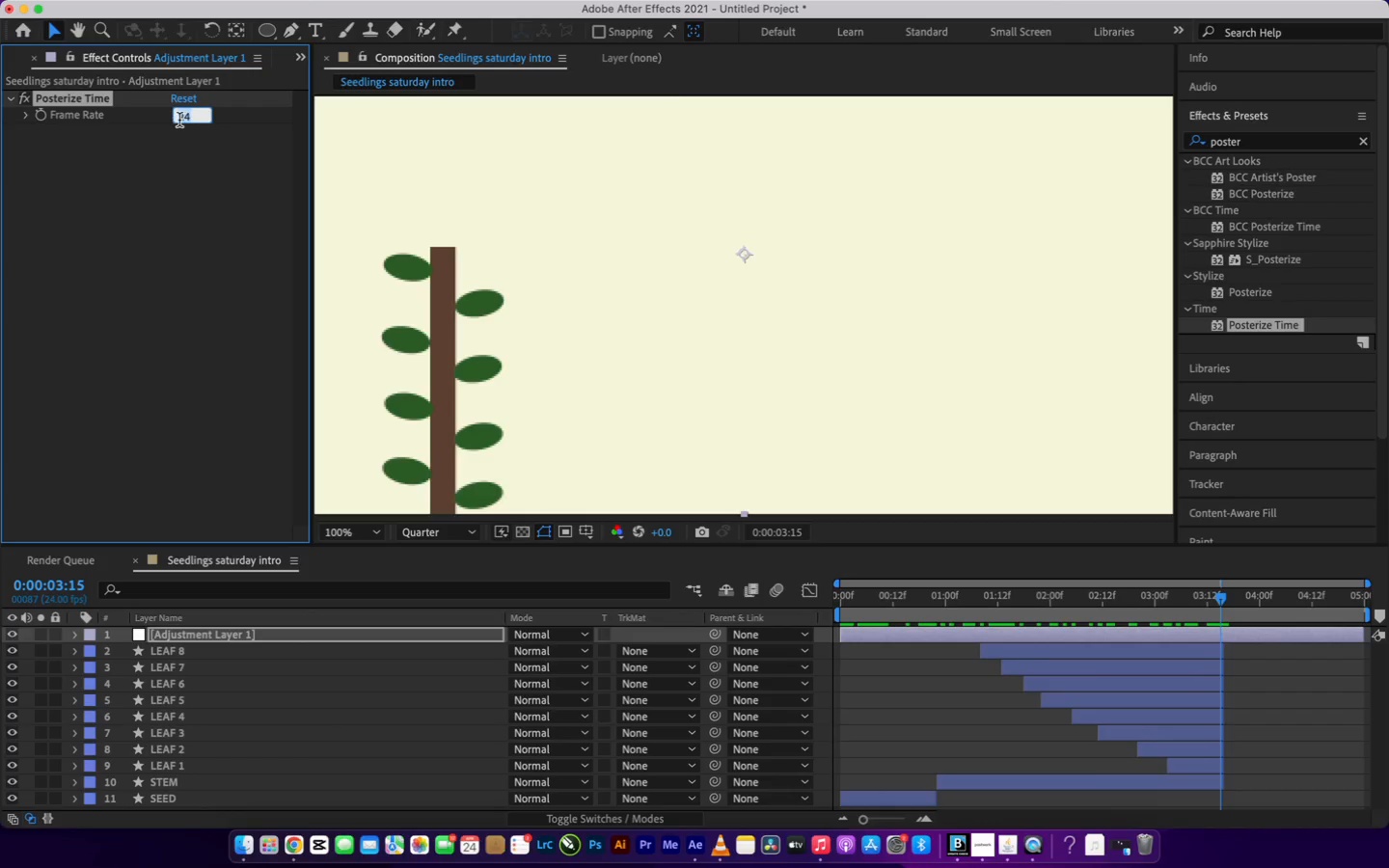 
type(12)
 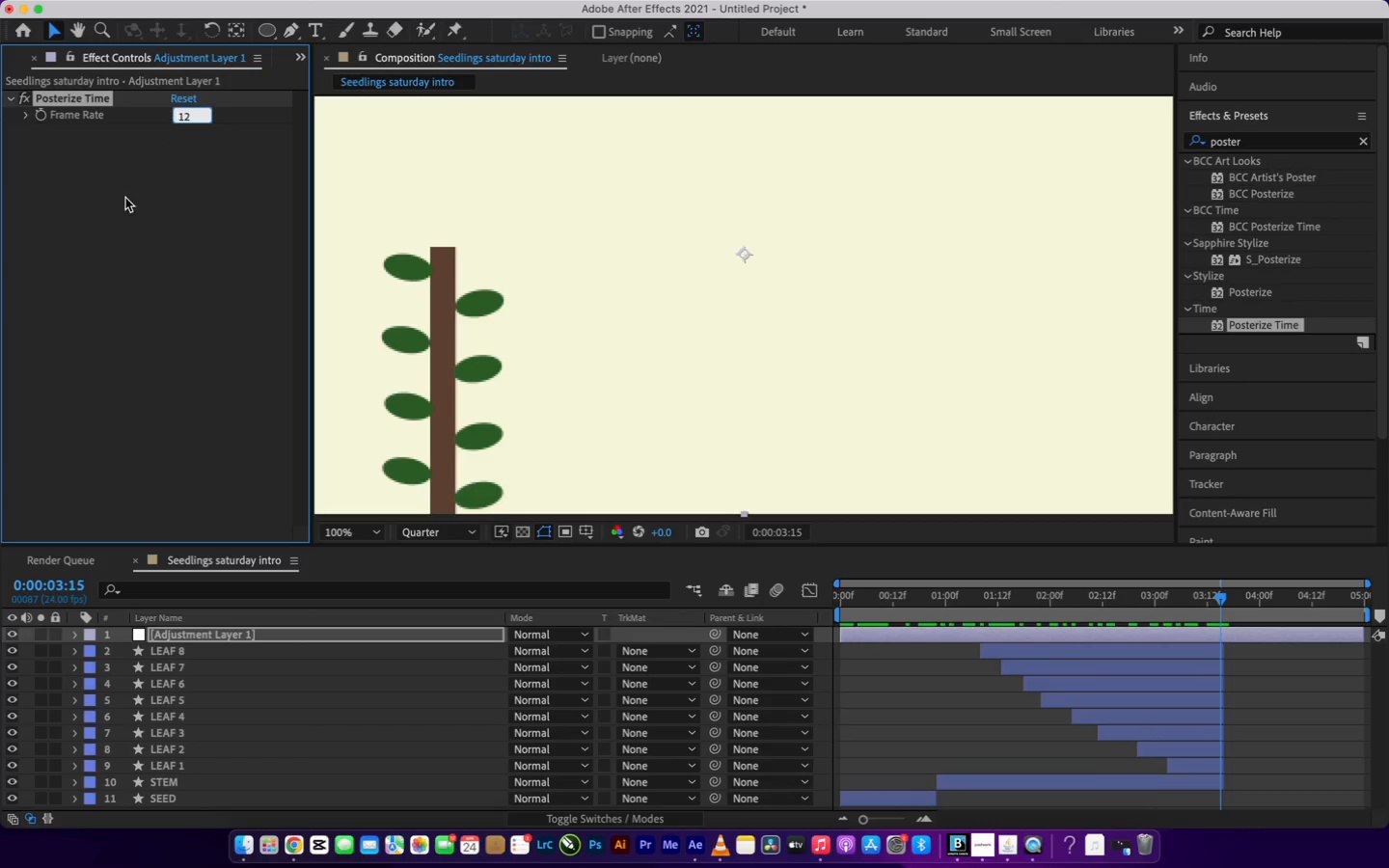 
left_click([123, 273])
 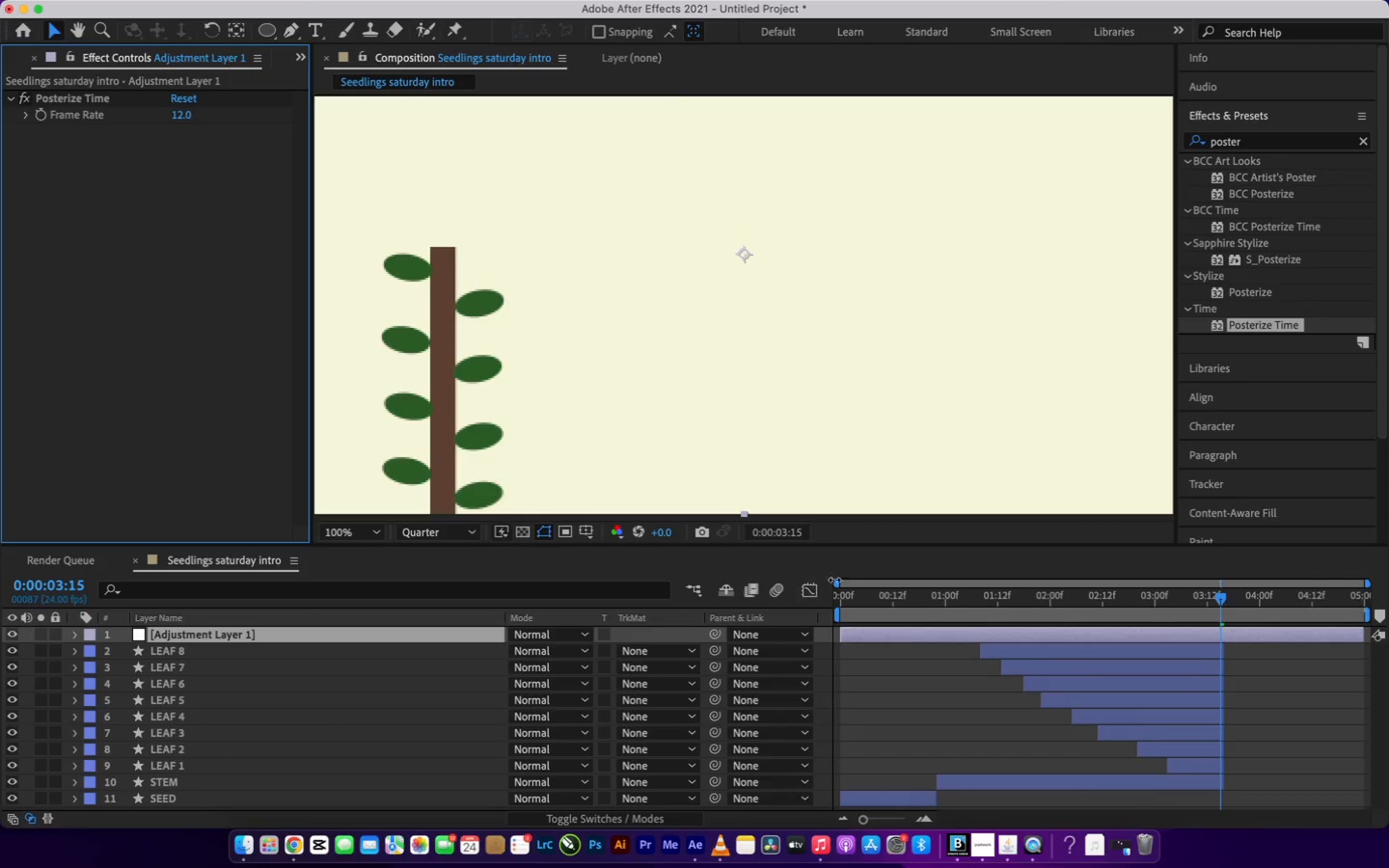 
left_click([869, 590])
 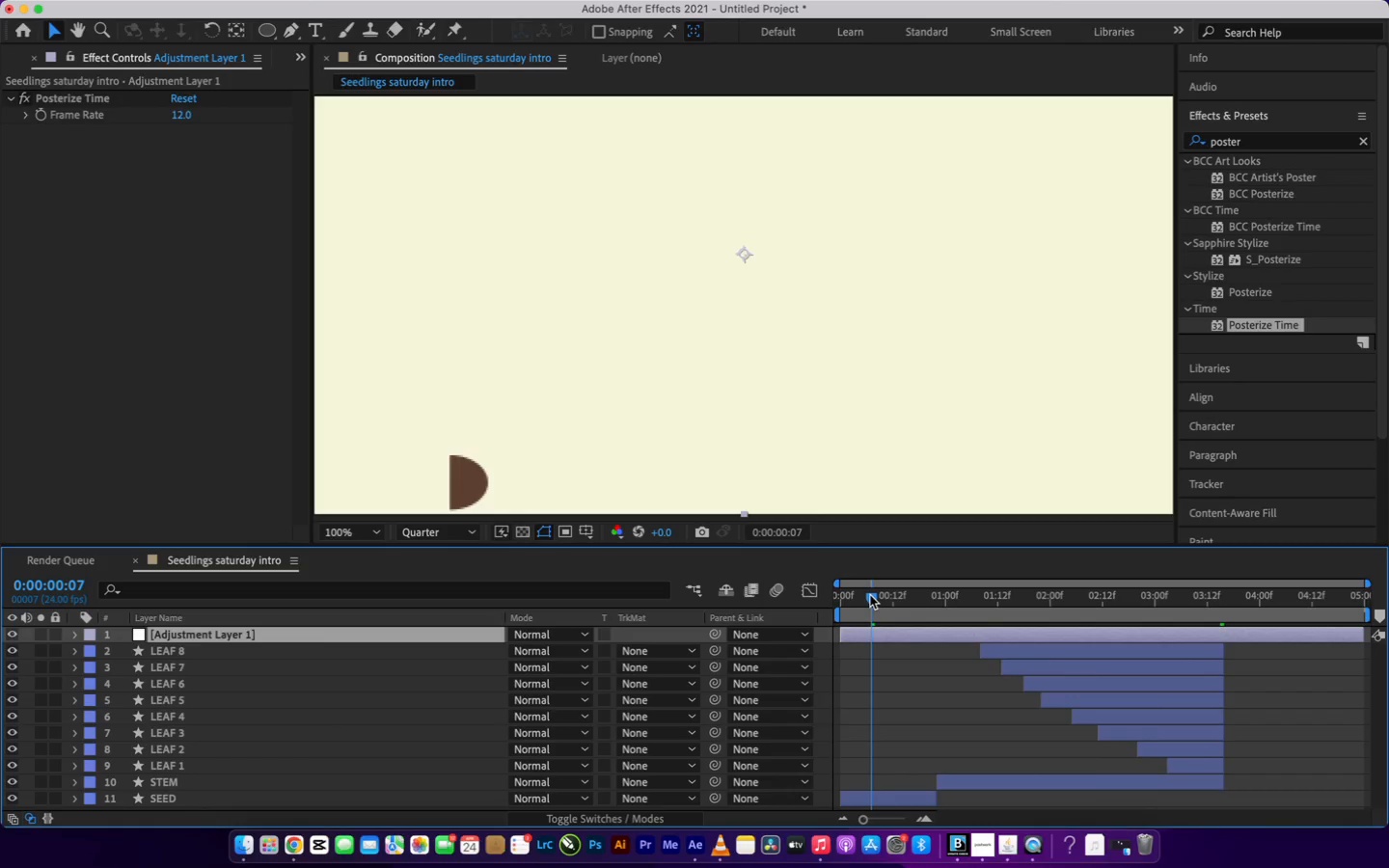 
left_click_drag(start_coordinate=[870, 595], to_coordinate=[814, 716])
 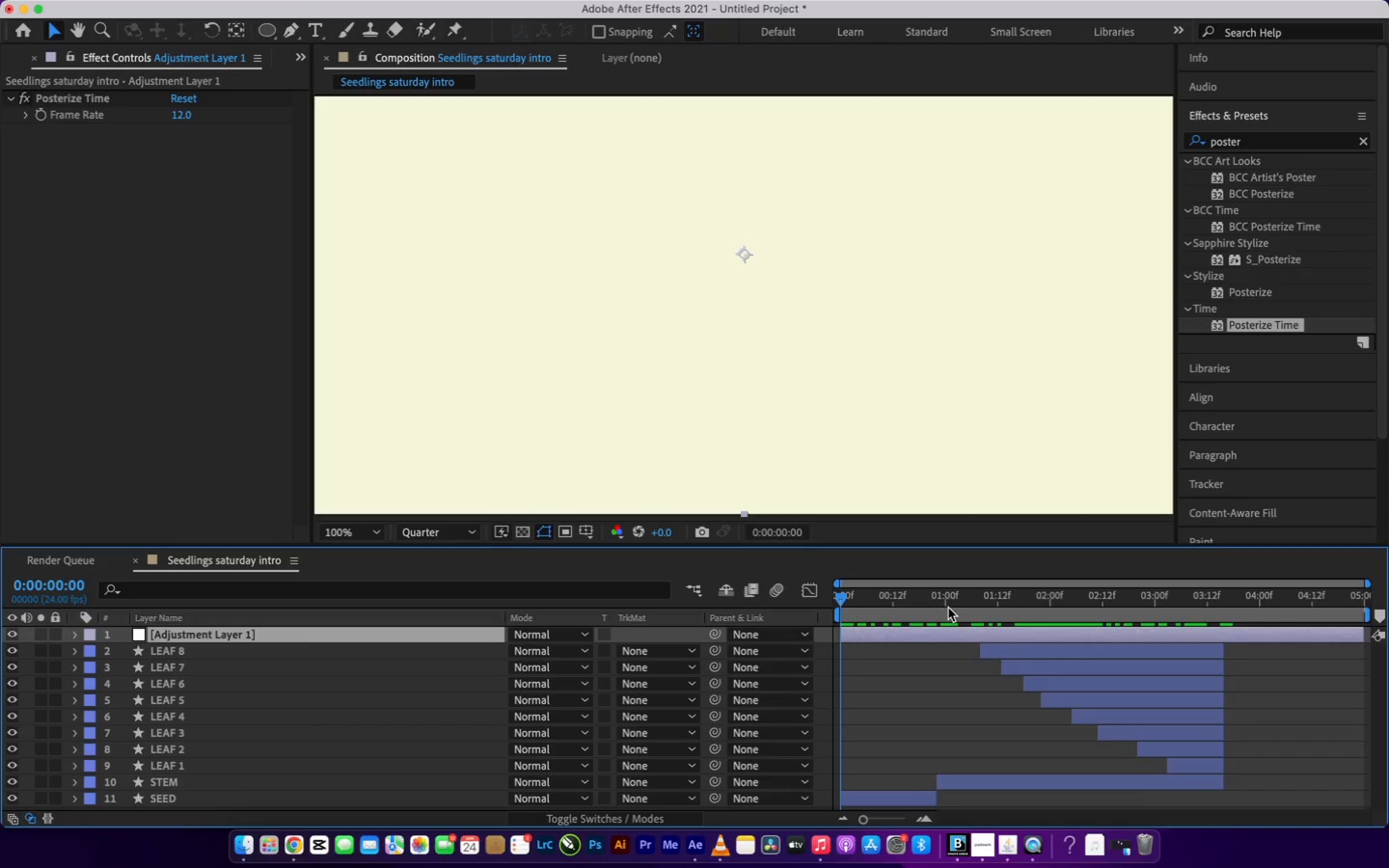 
left_click([478, 631])
 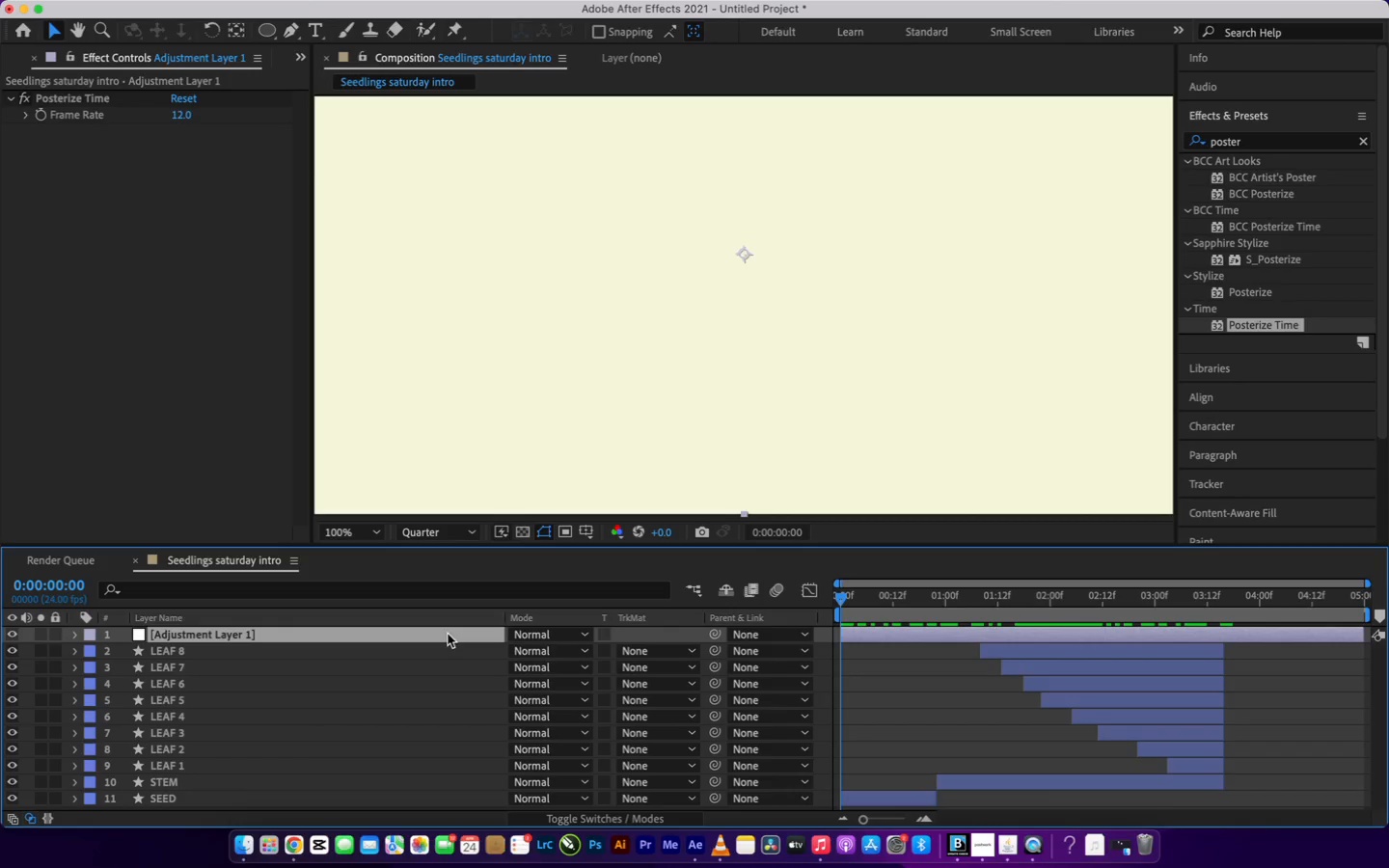 
key(P)
 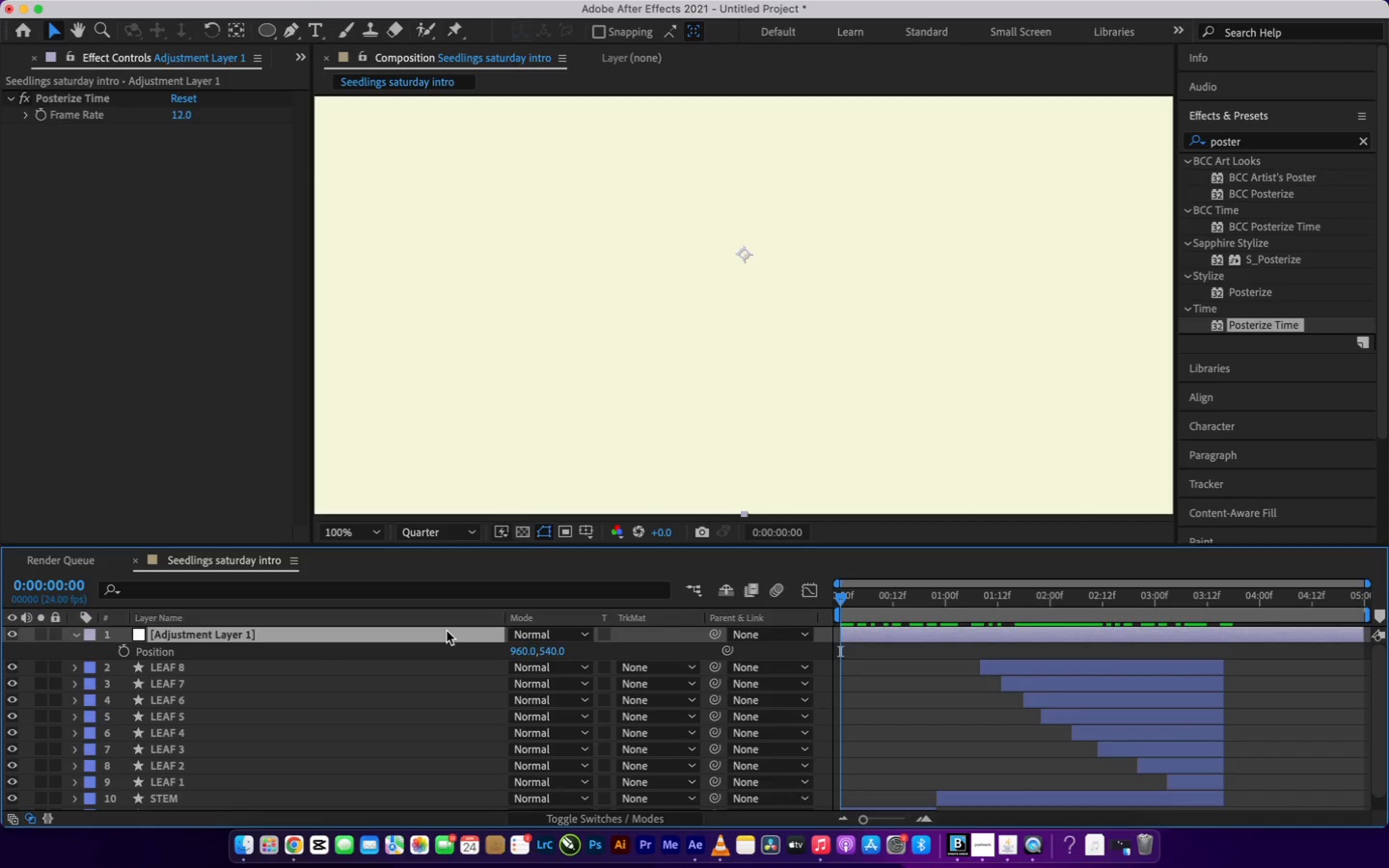 
hold_key(key=OptionLeft, duration=2.16)
left_click([126, 653])
 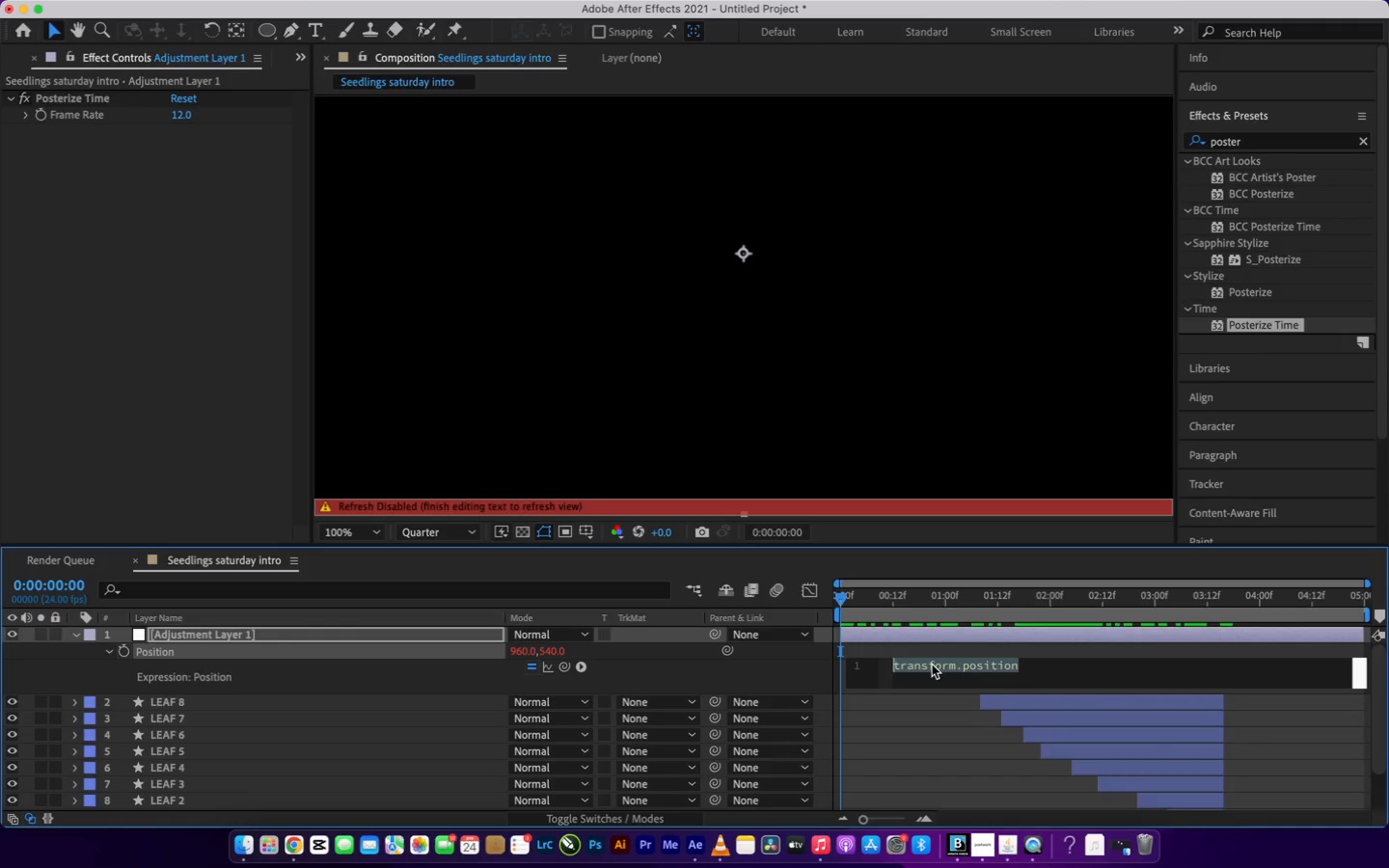 
key(CapsLock)
 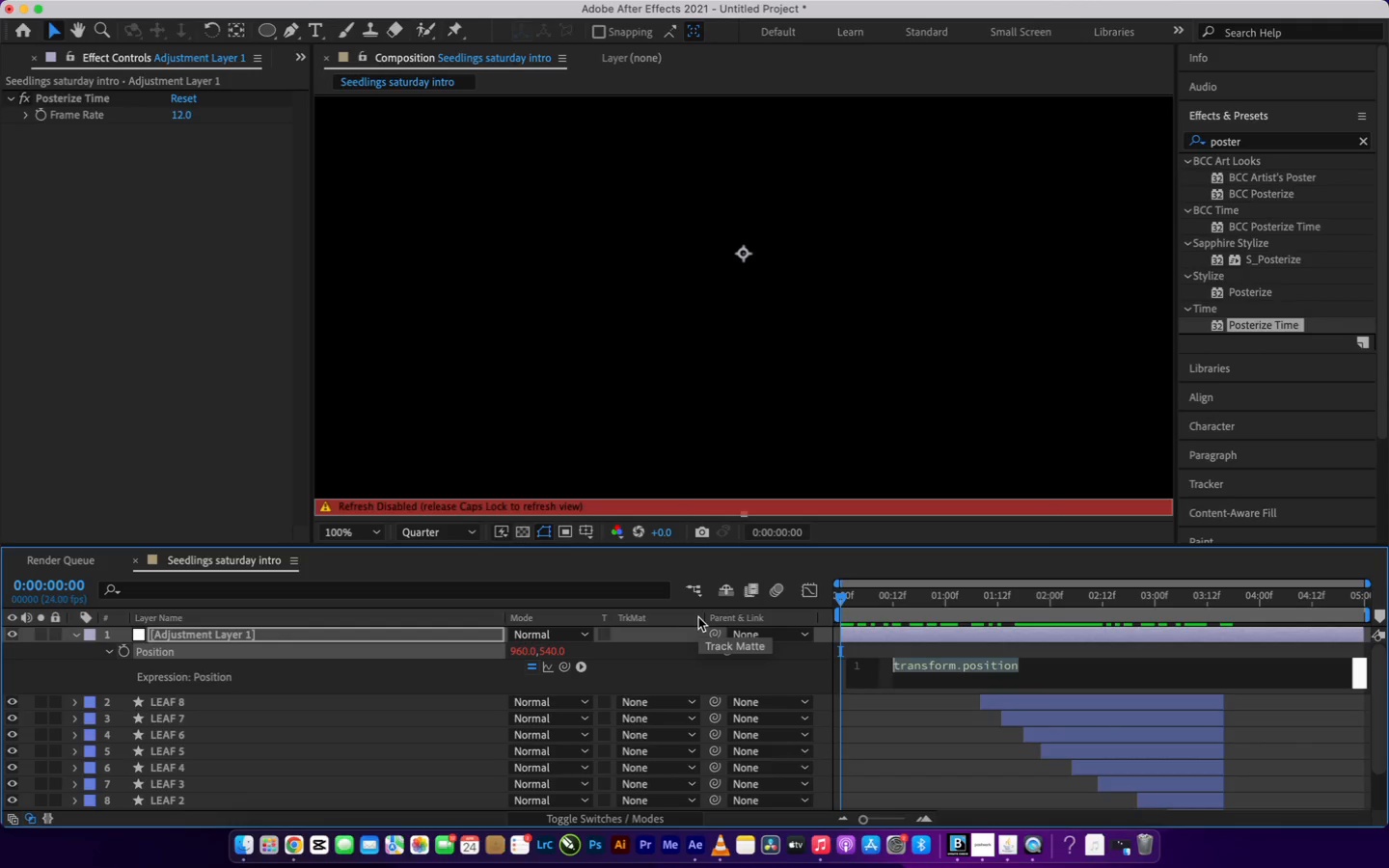 
key(CapsLock)
 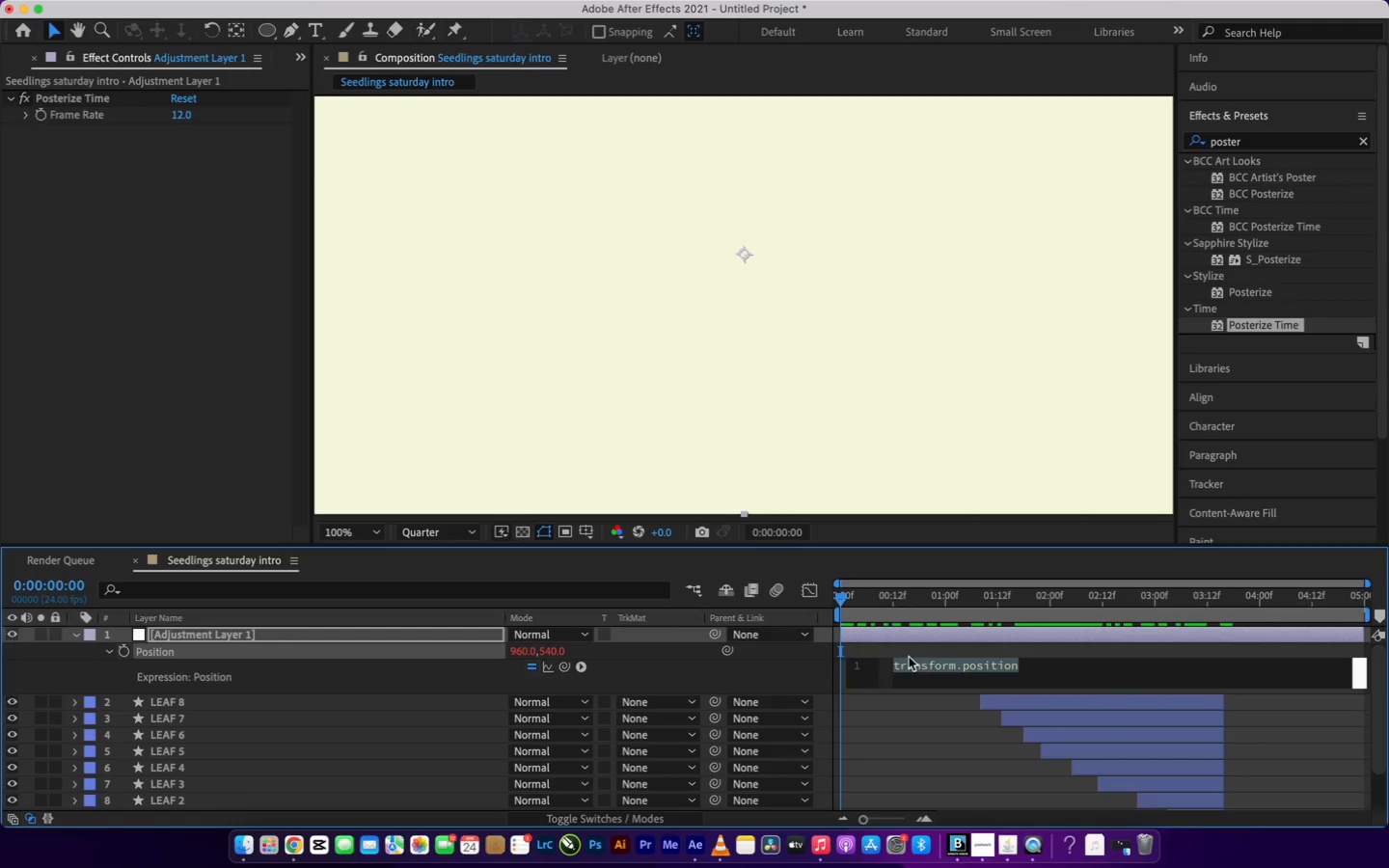 
left_click([949, 663])
 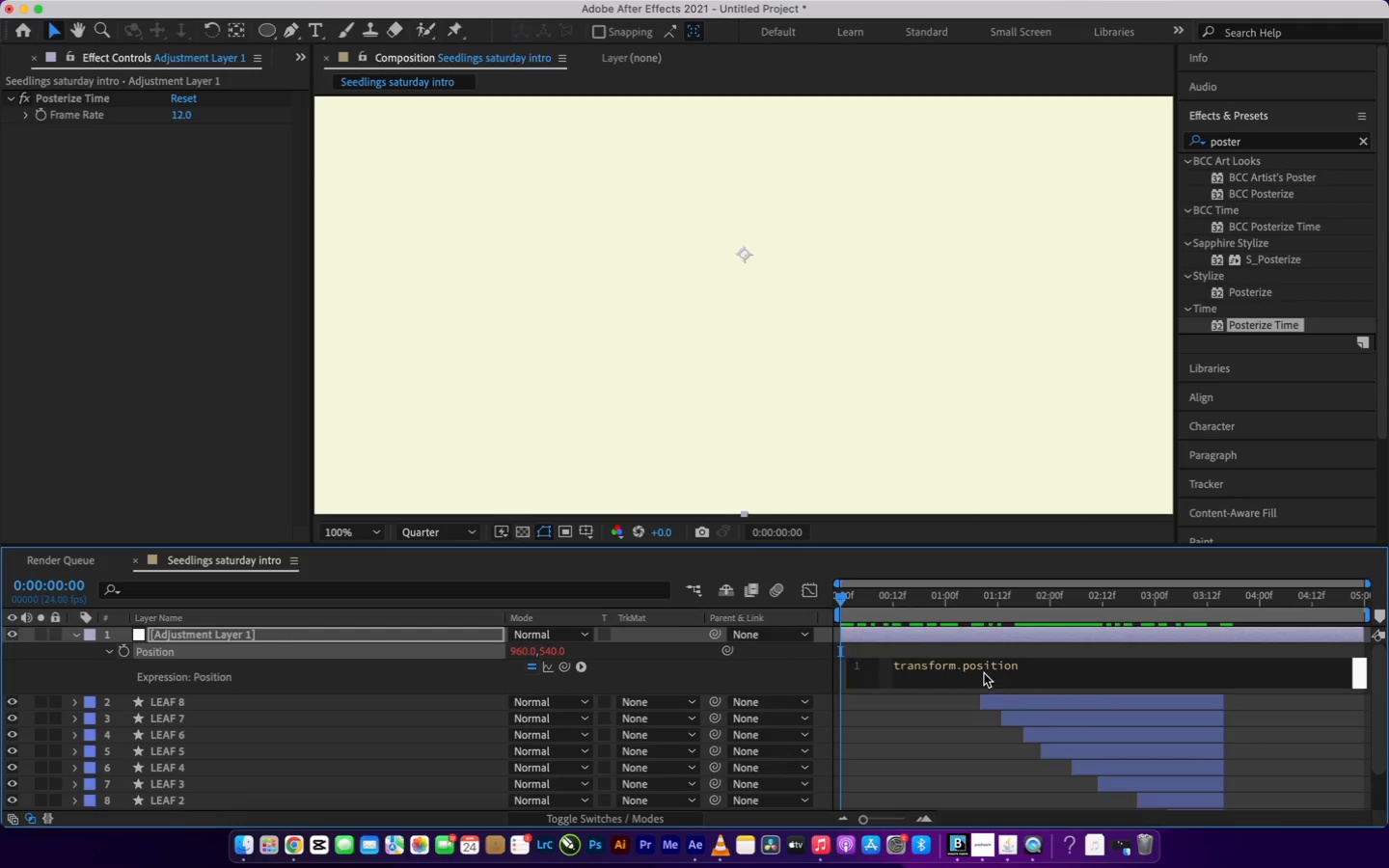 
double_click([1022, 666])
 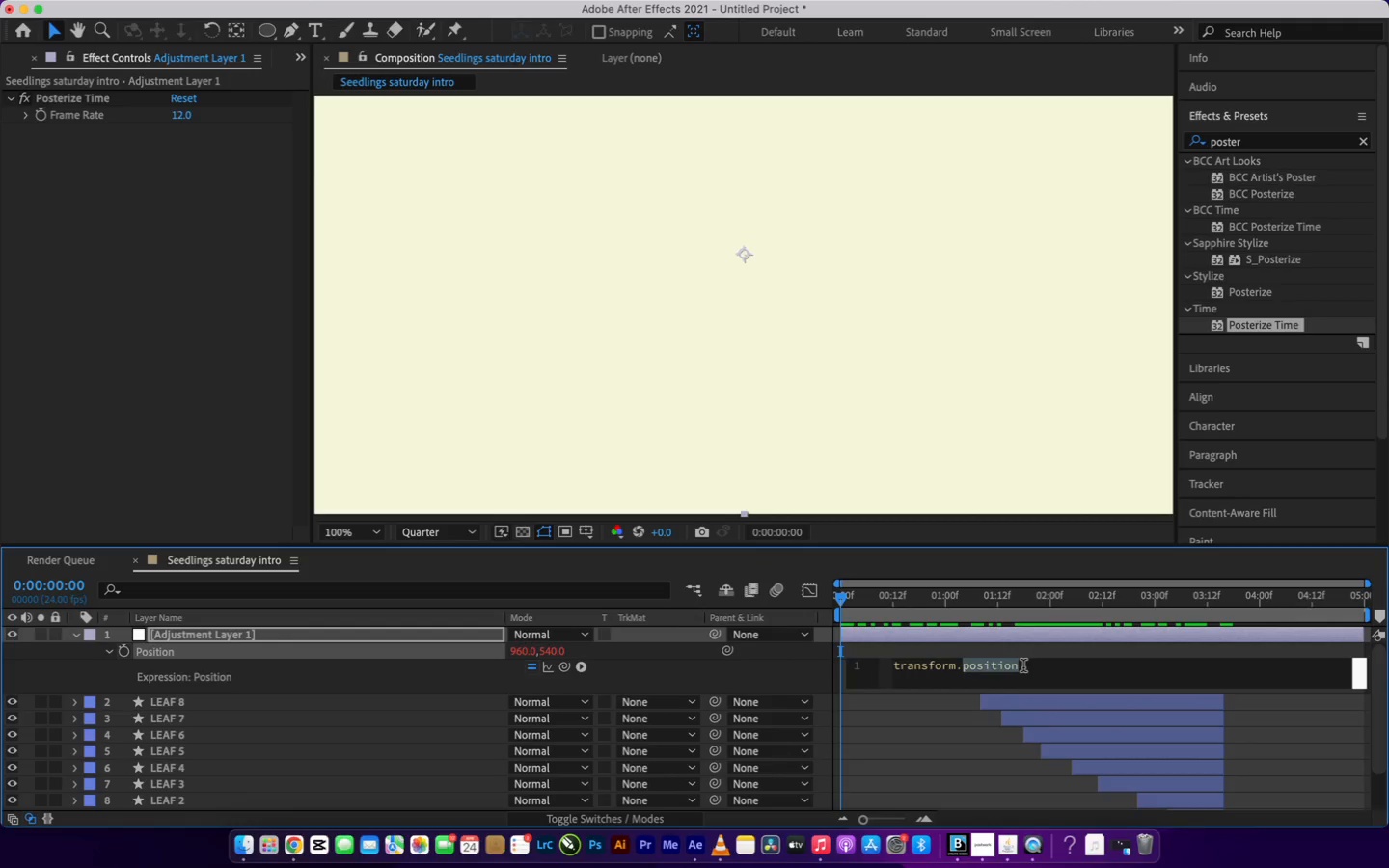 
key(Backspace)
key(Backspace)
key(Backspace)
key(Backspace)
key(Backspace)
key(Backspace)
key(Backspace)
key(Backspace)
key(Backspace)
key(Backspace)
key(Backspace)
type(wiggle[)
key(Backspace)
type(()
 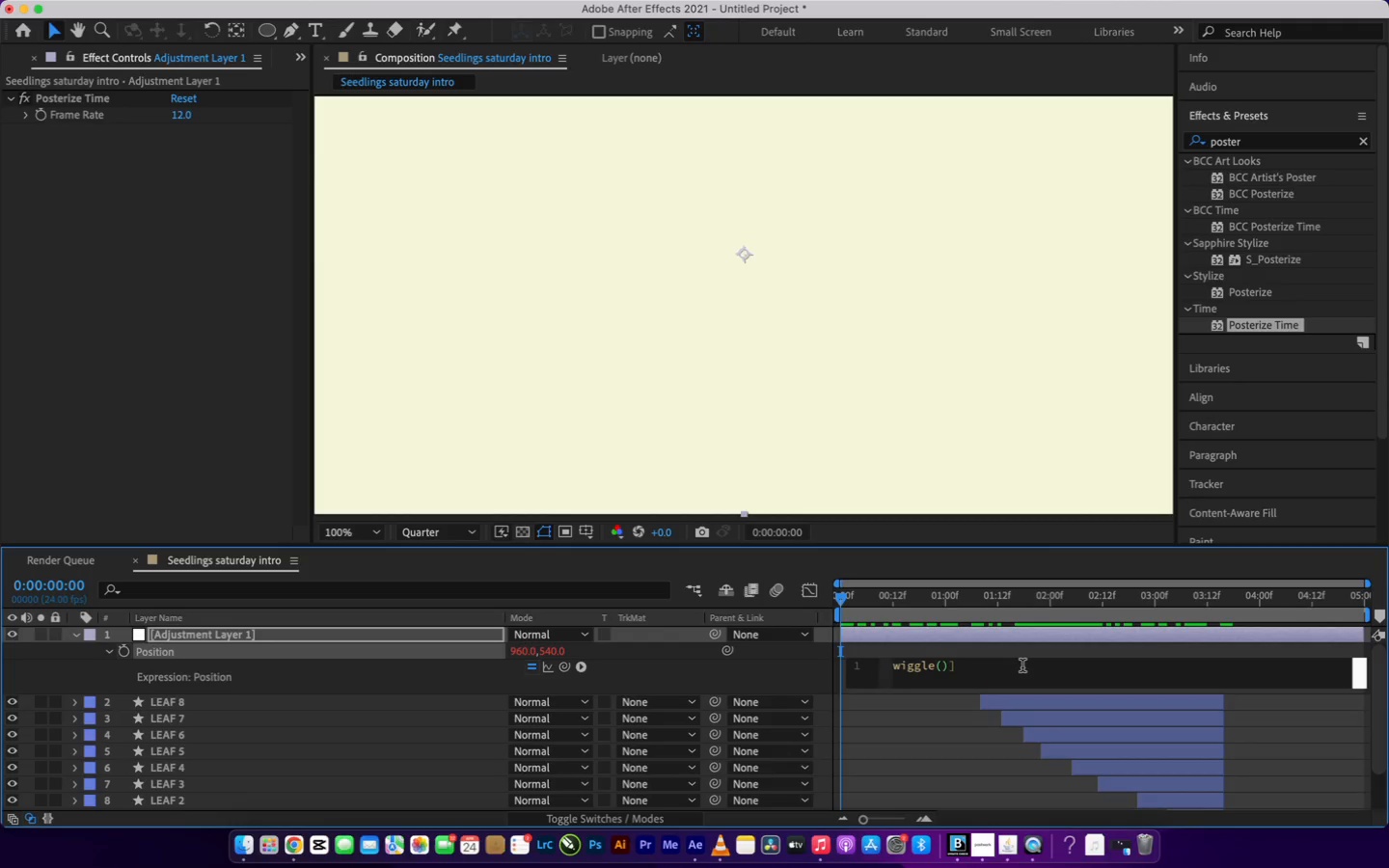 
left_click([1022, 667])
 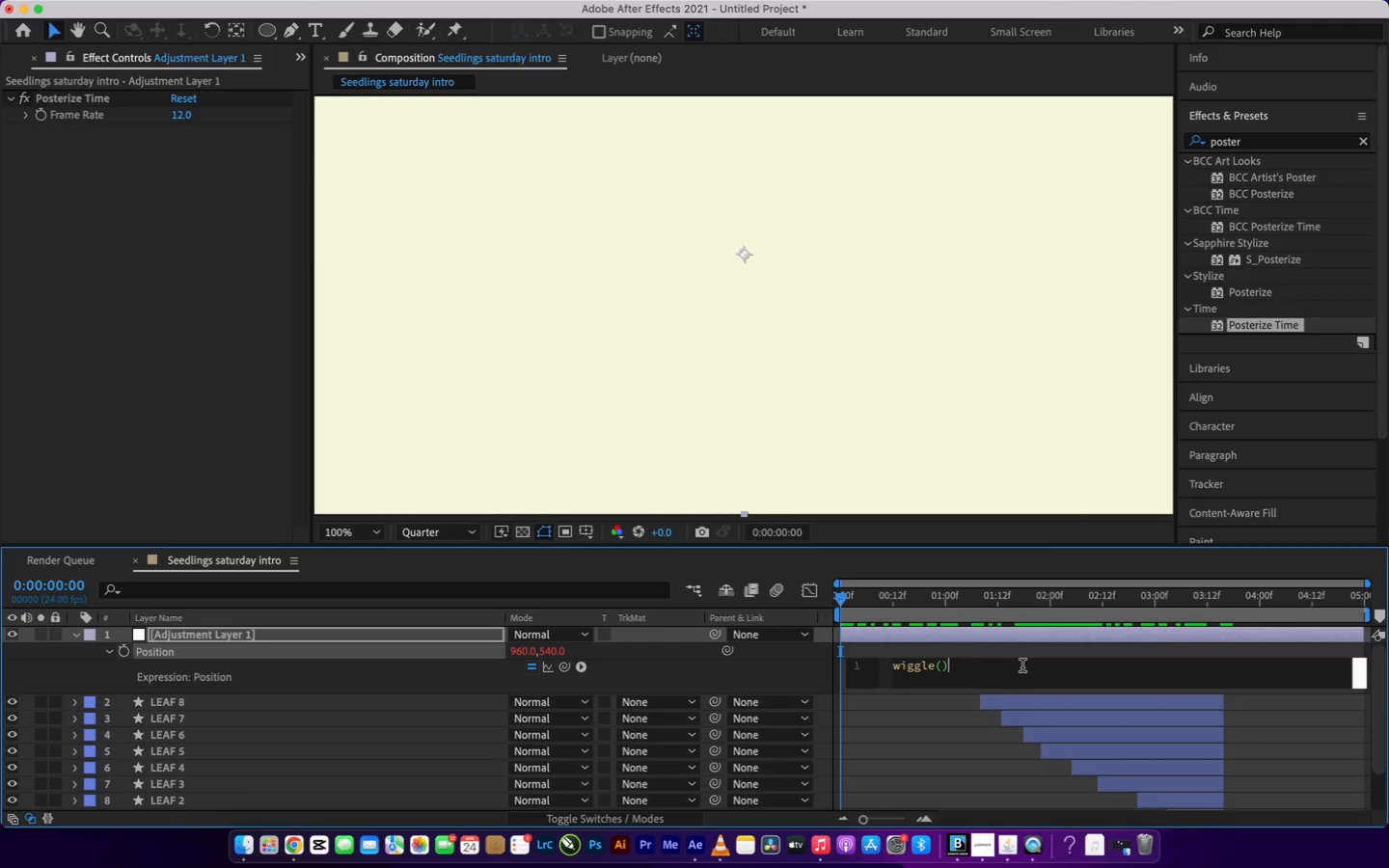 
key(Backspace)
 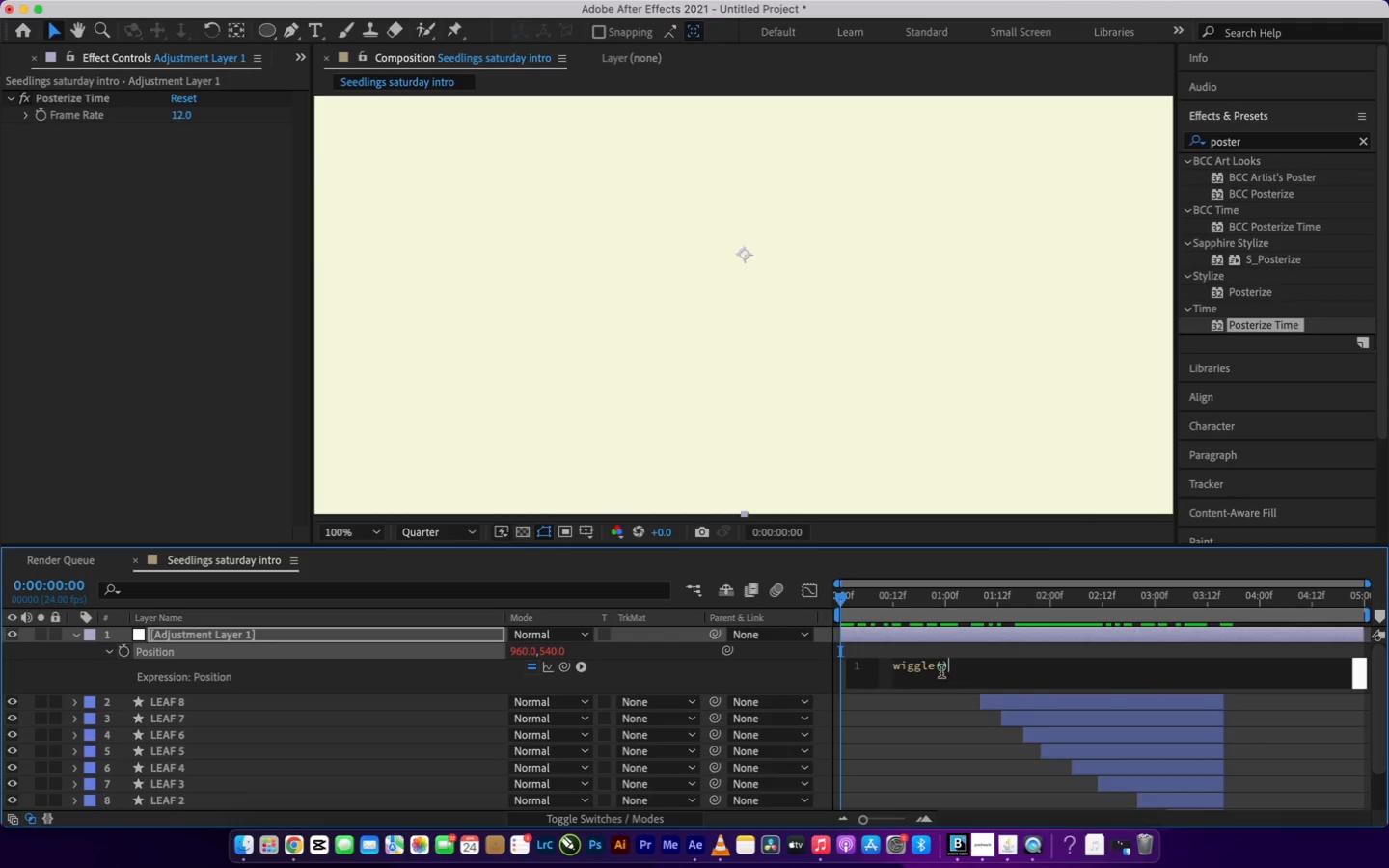 
left_click([941, 672])
 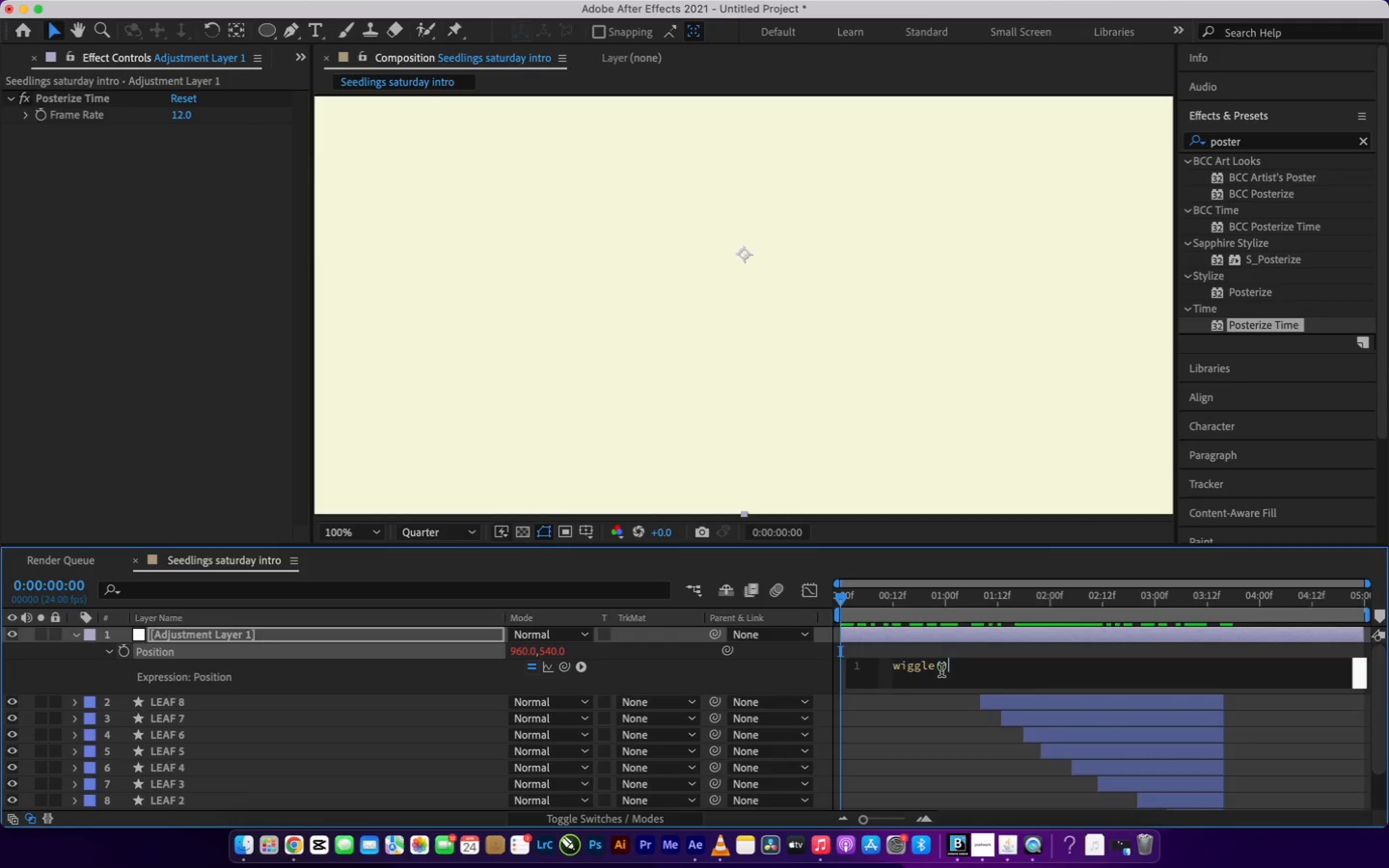 
key(0)
 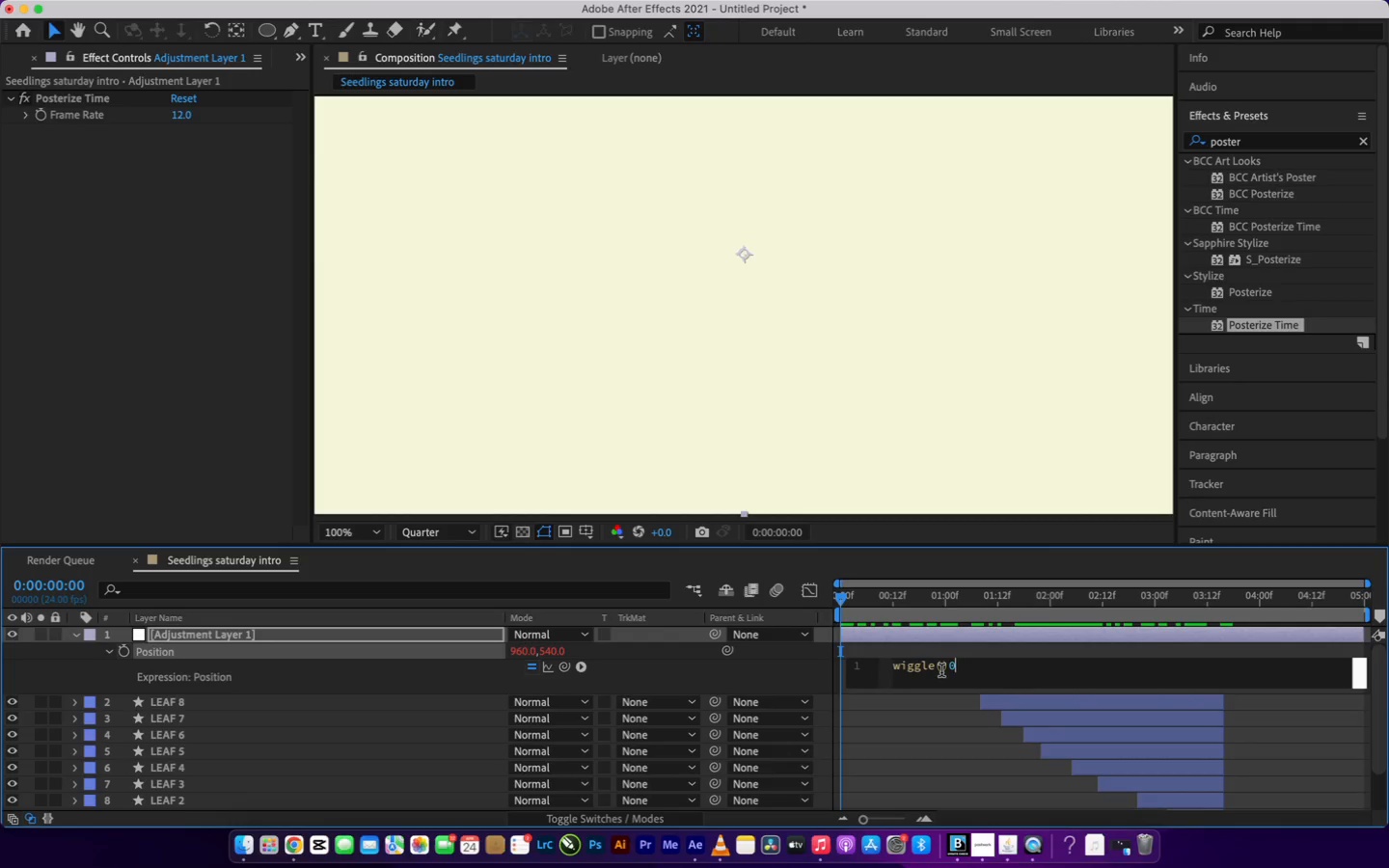 
key(Period)
 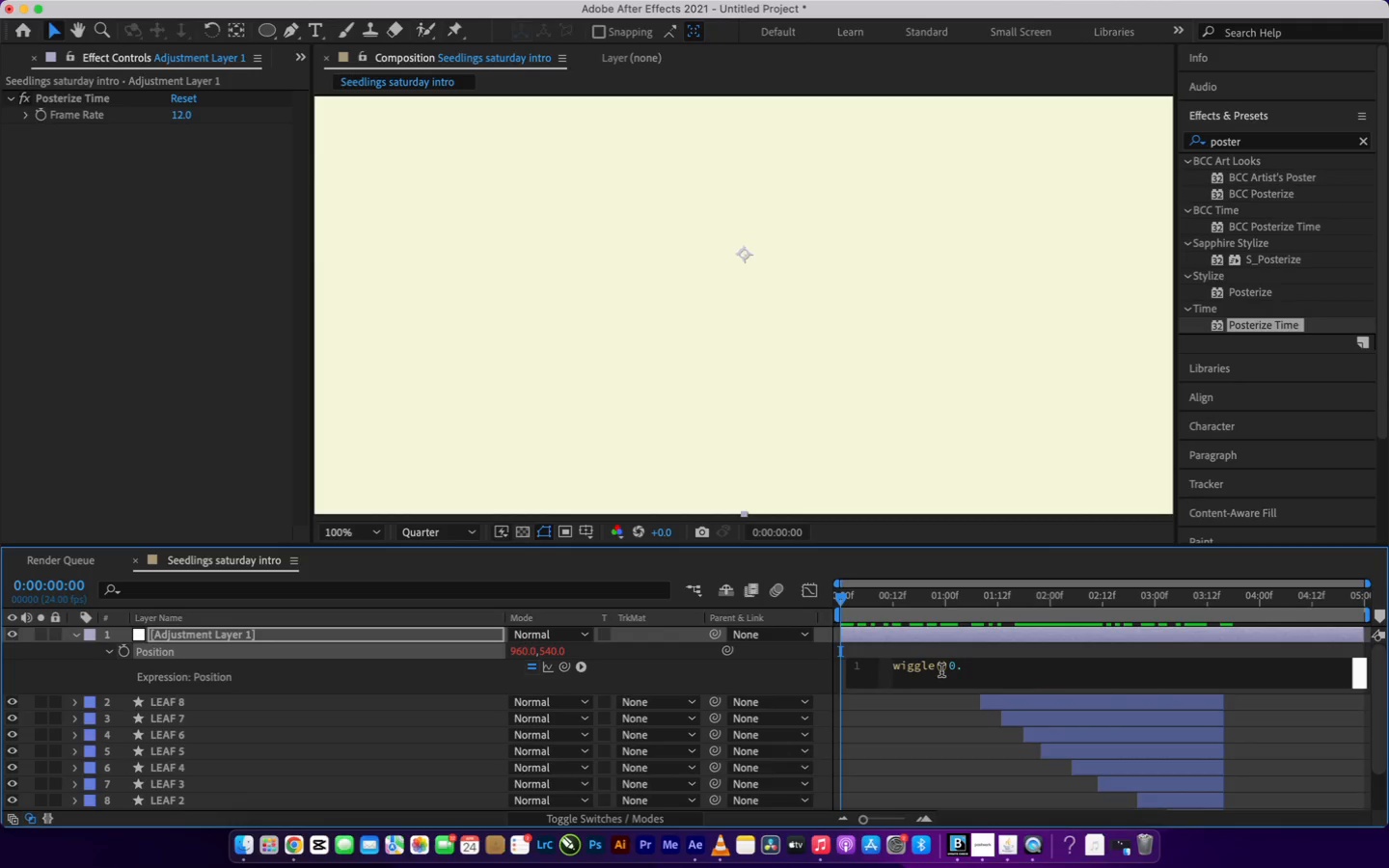 
key(5)
 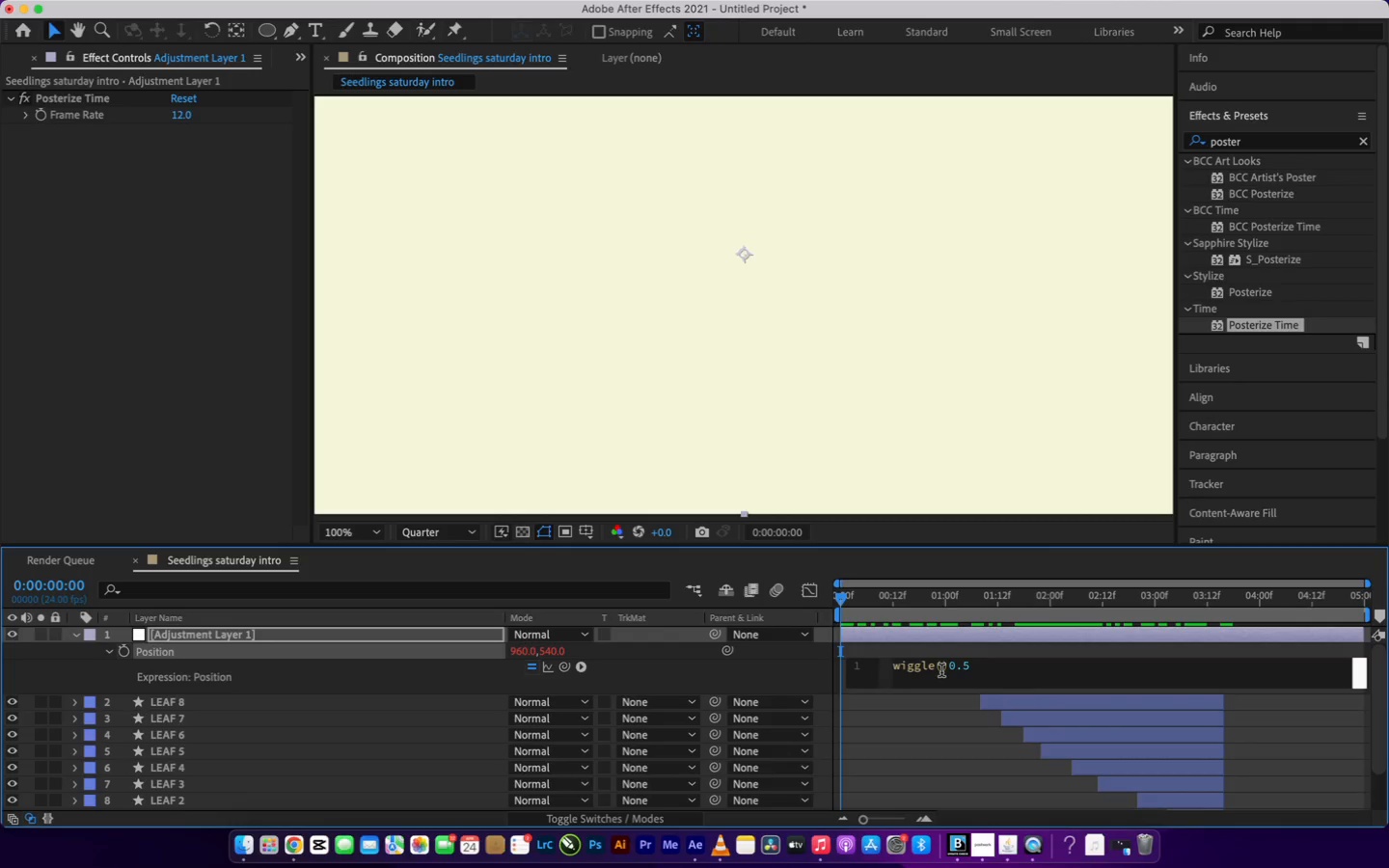 
key(Comma)
 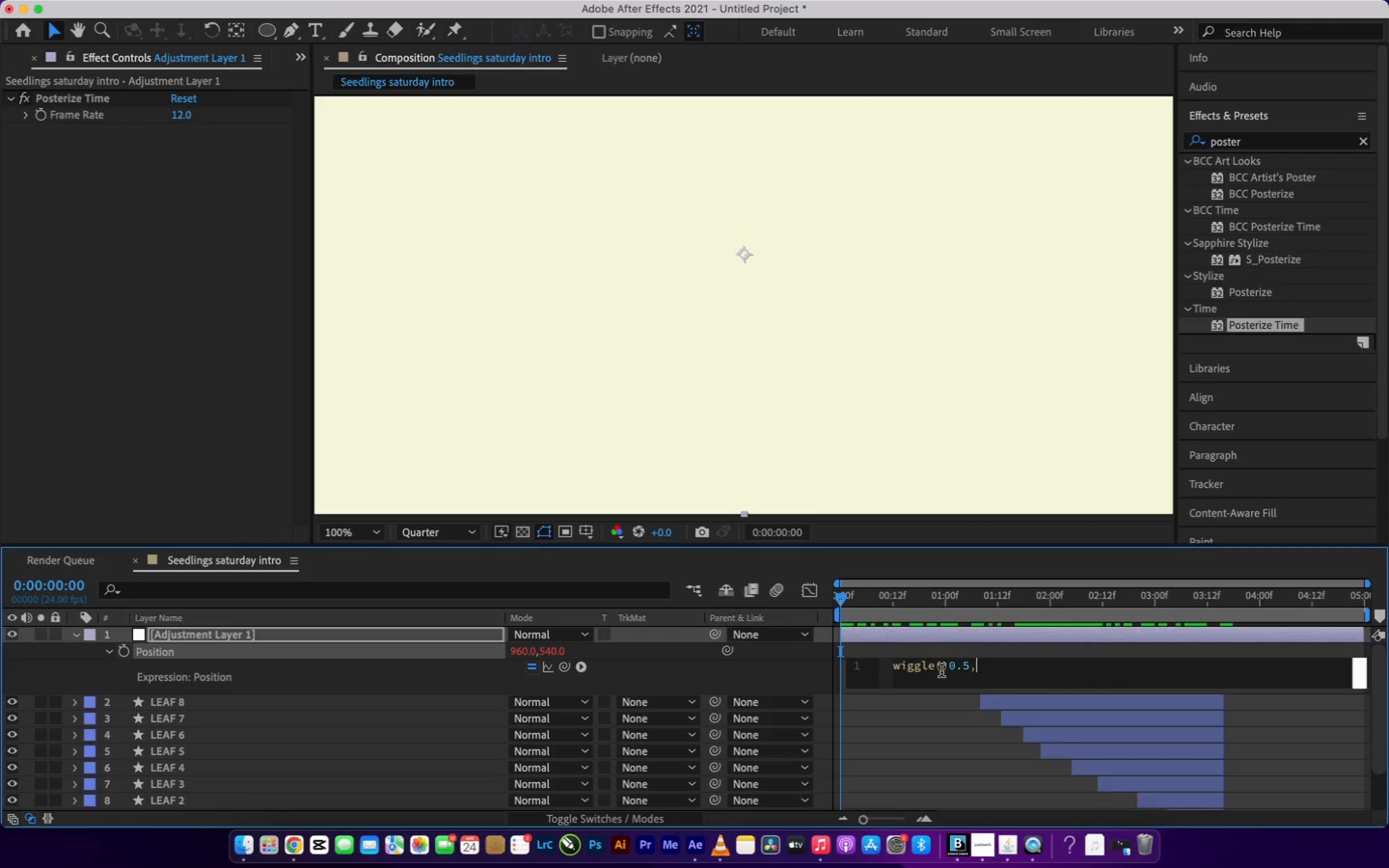 
key(6)
 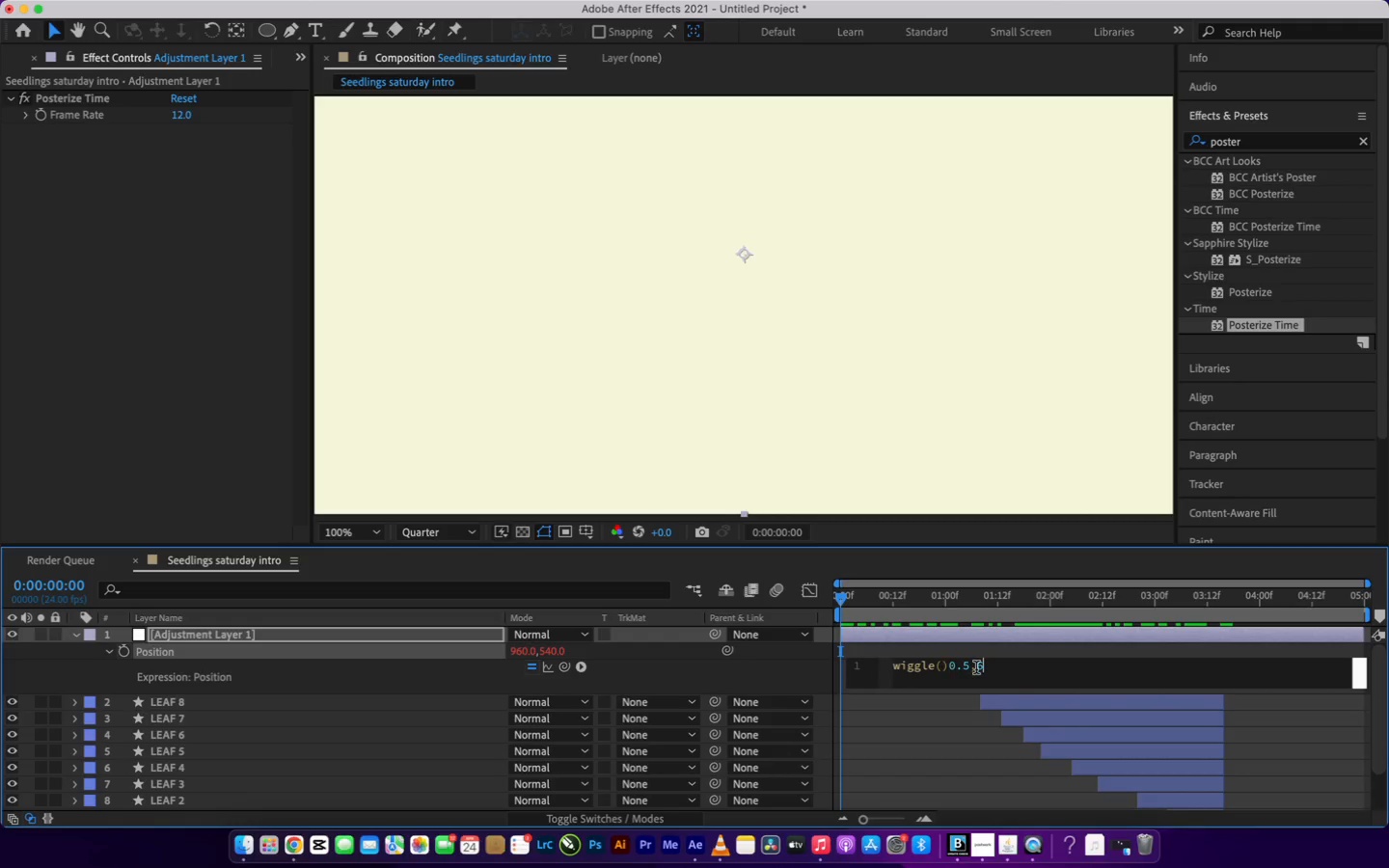 
key(Backspace)
 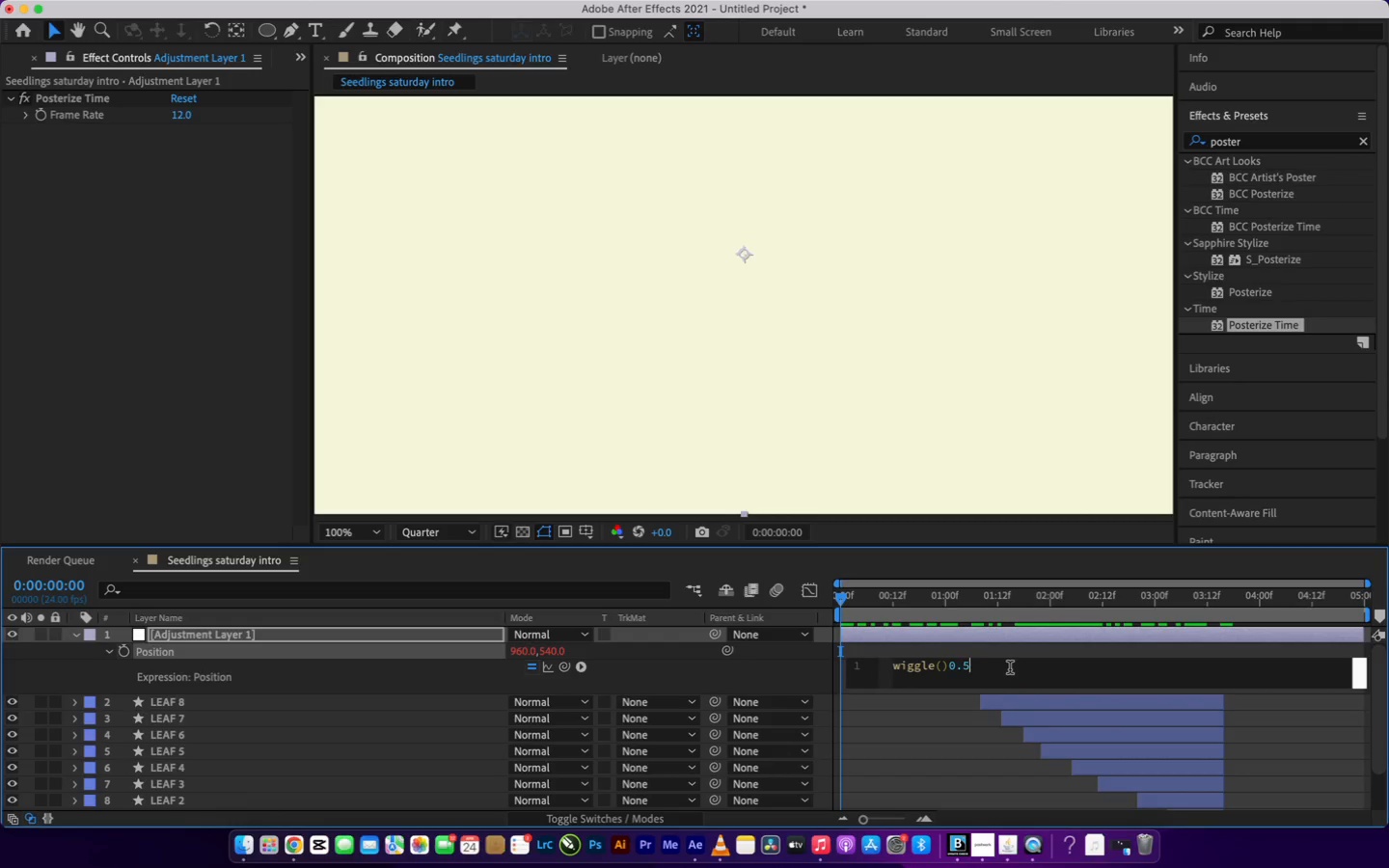 
key(Backspace)
 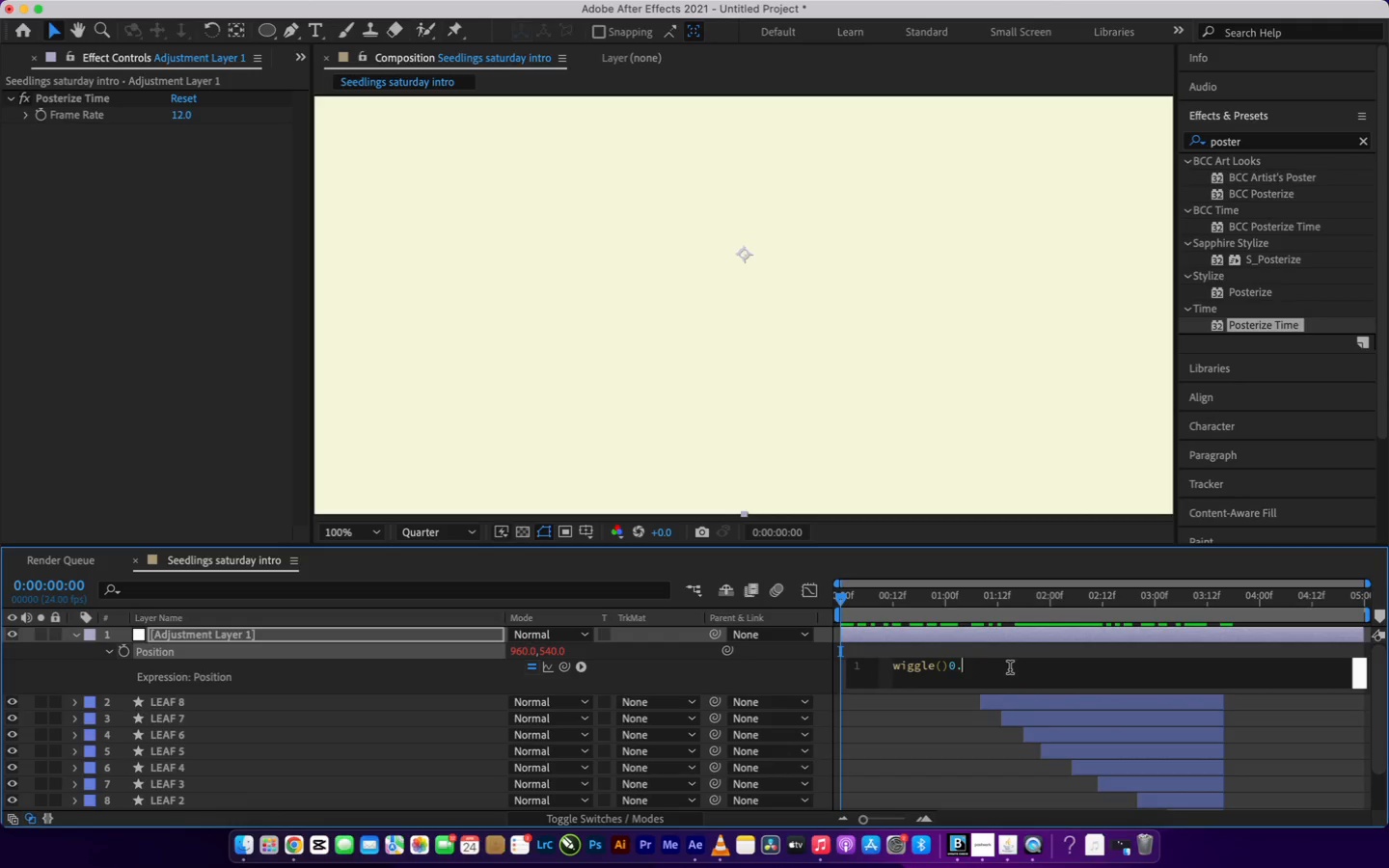 
key(Backspace)
 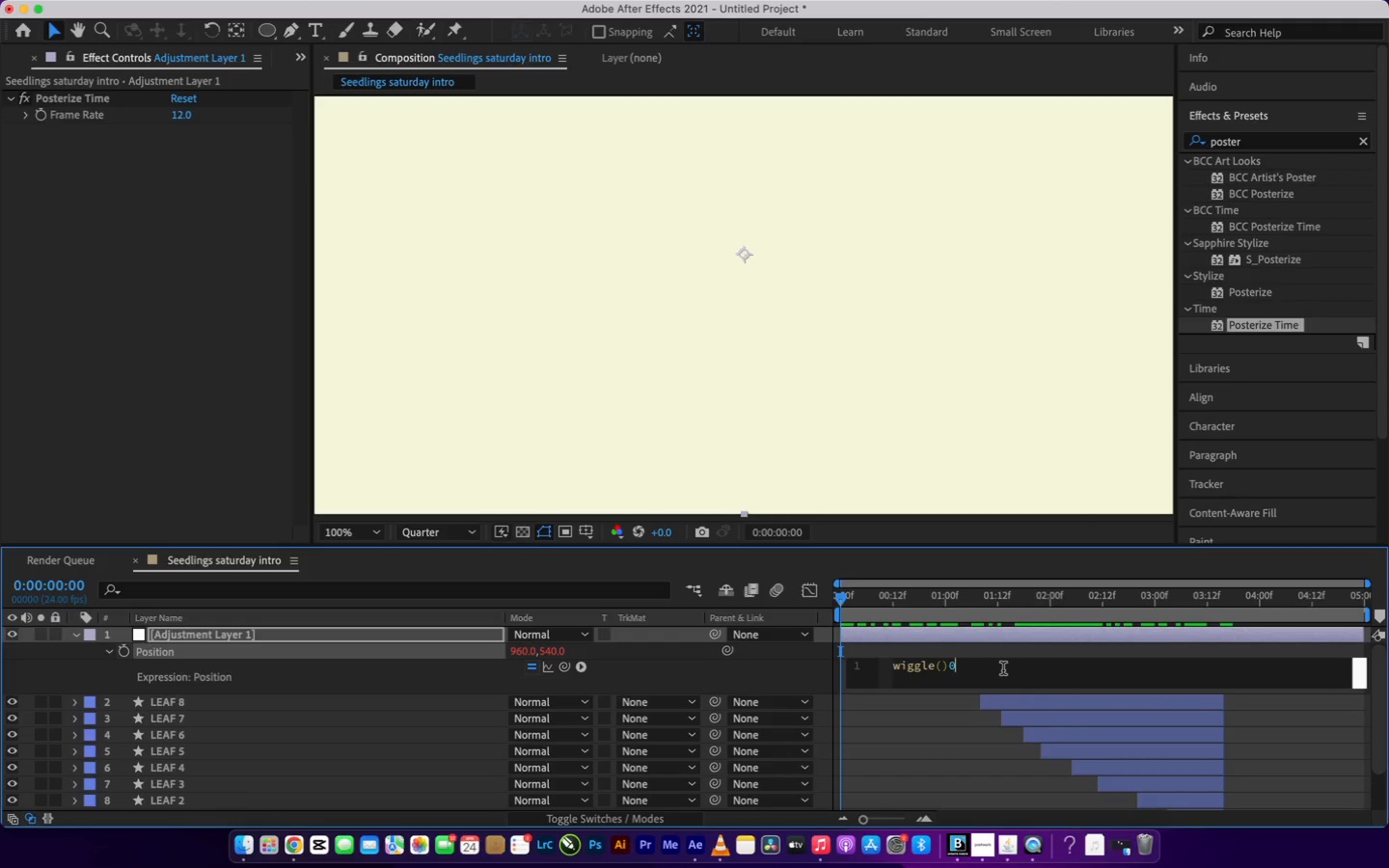 
key(Backspace)
 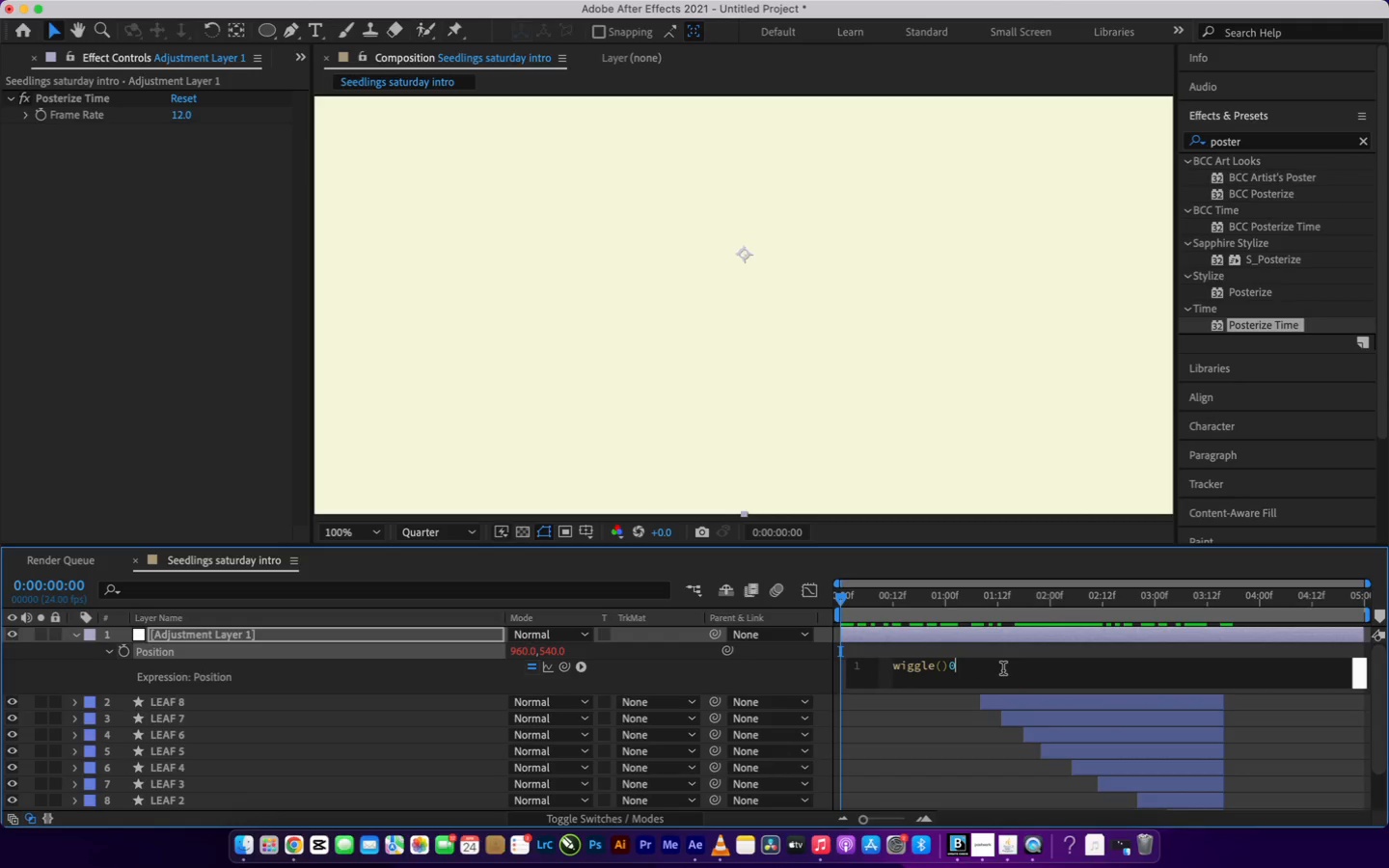 
key(Backspace)
 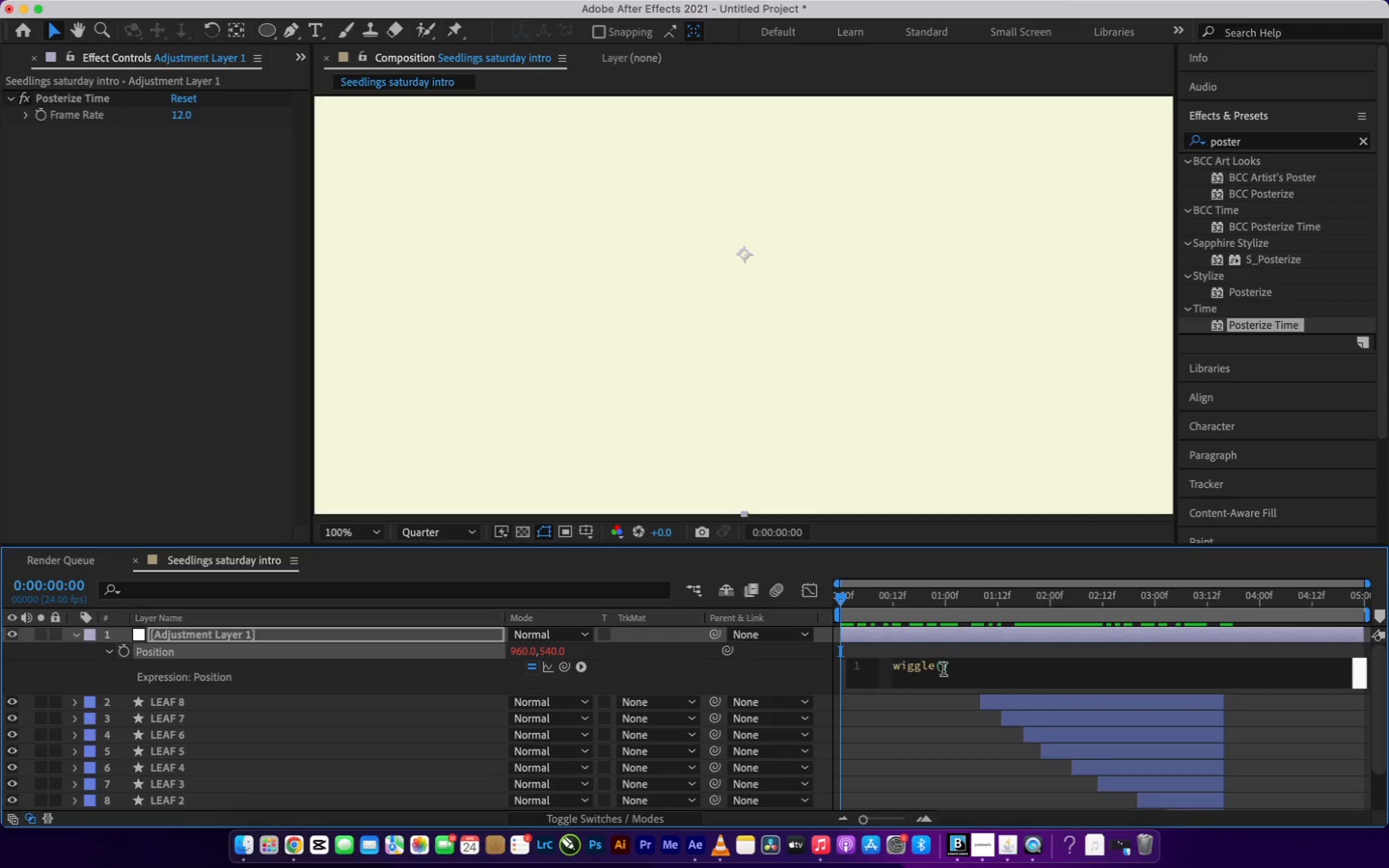 
left_click([941, 670])
 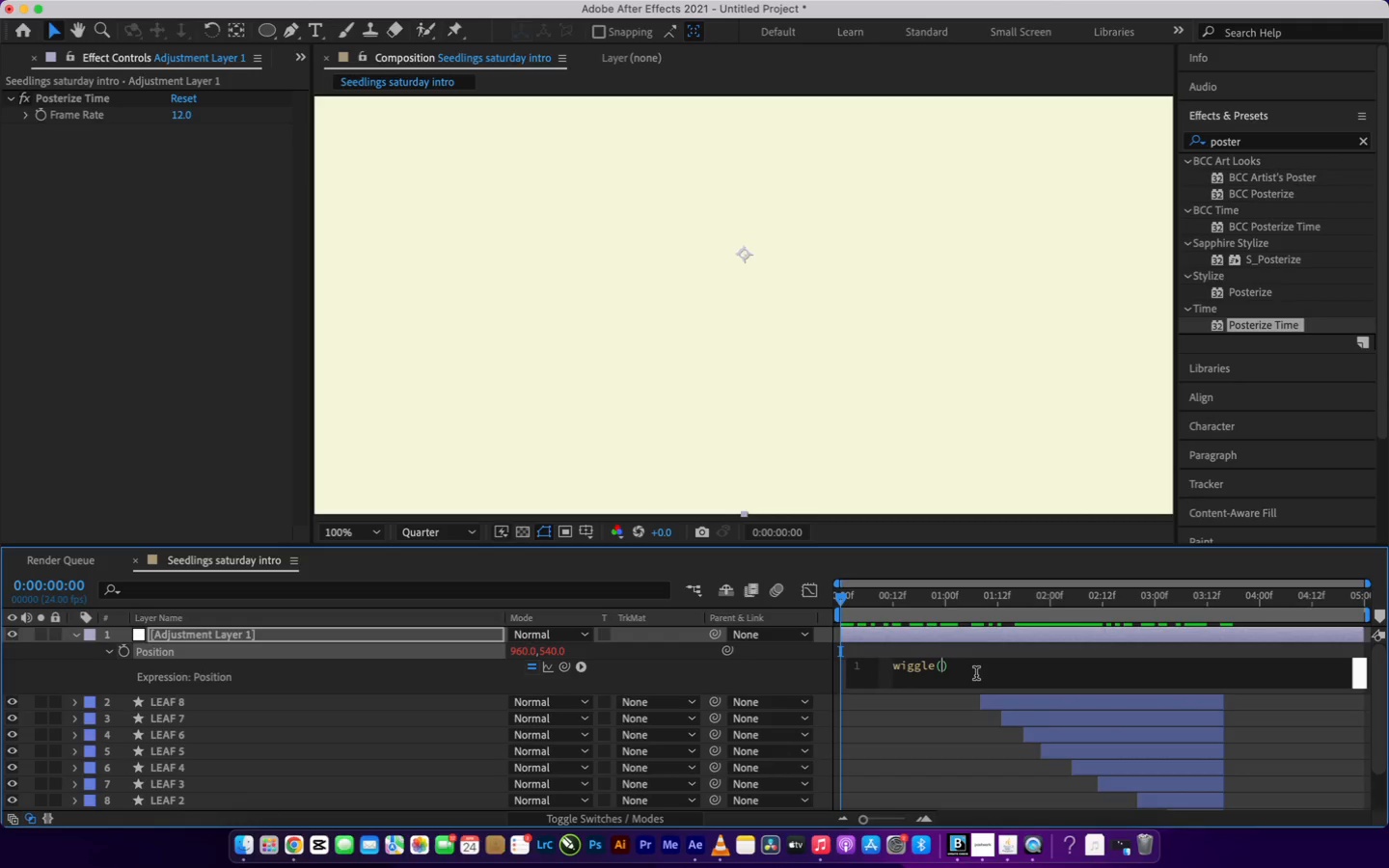 
key(0)
 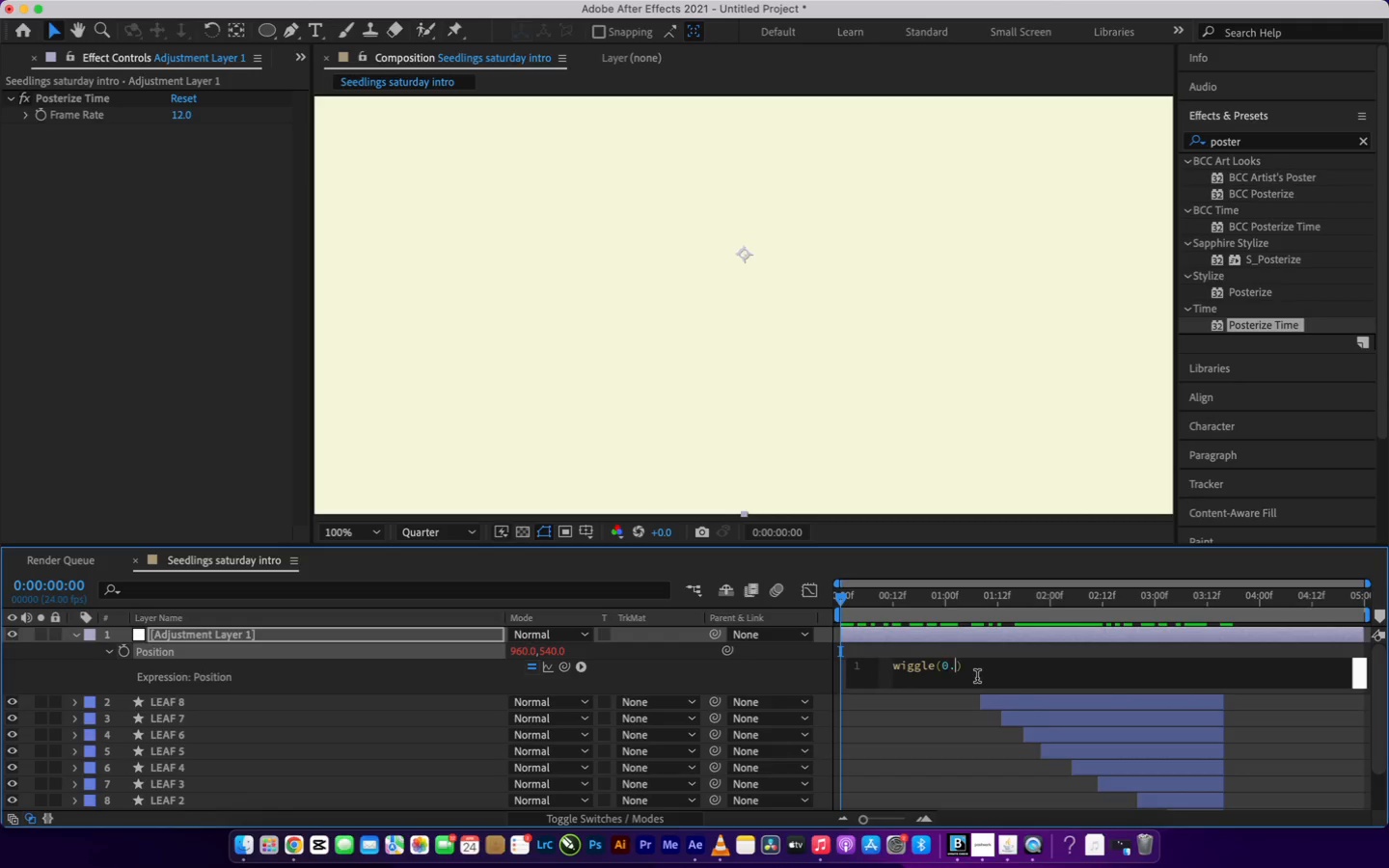 
key(Period)
 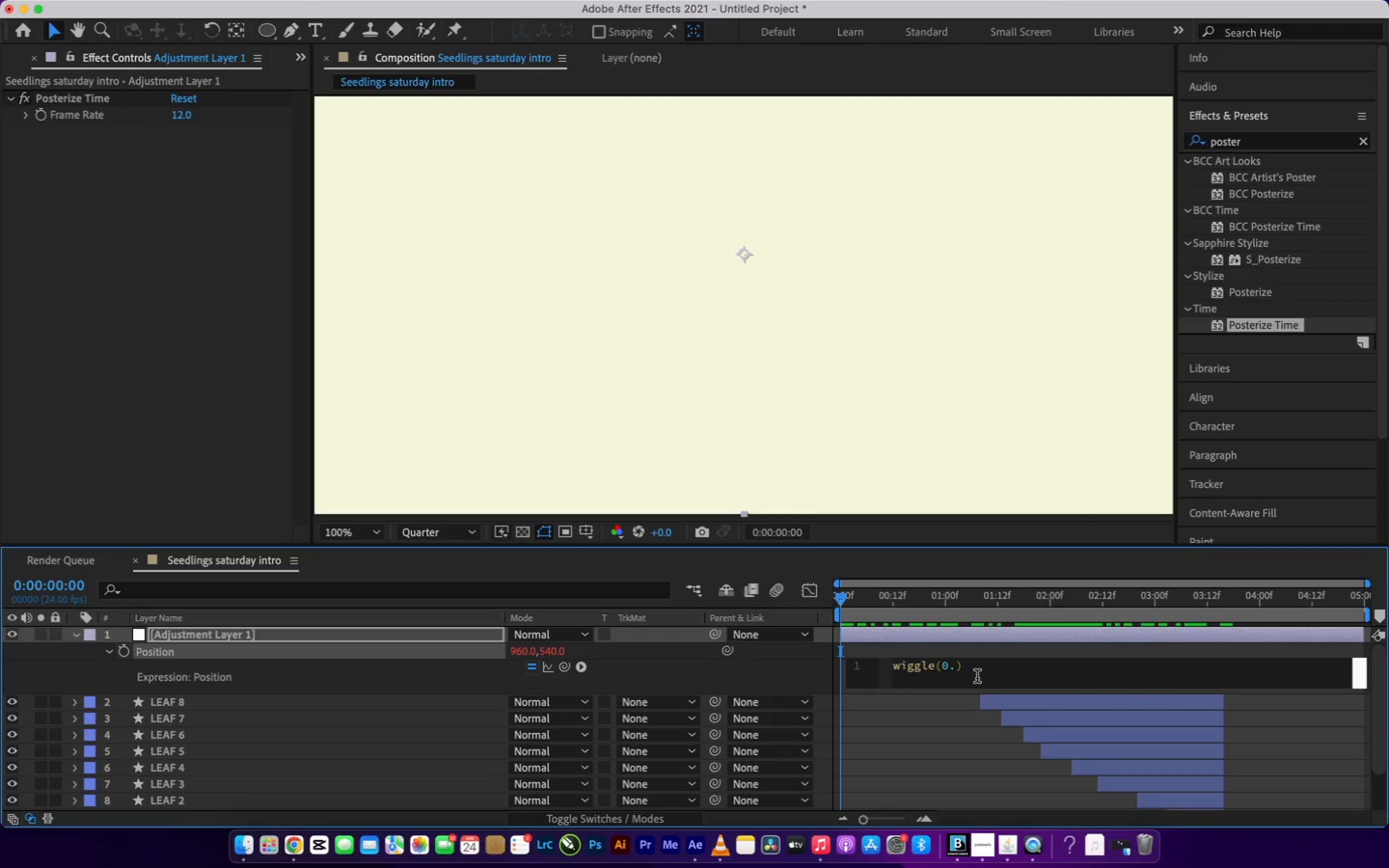 
key(5)
 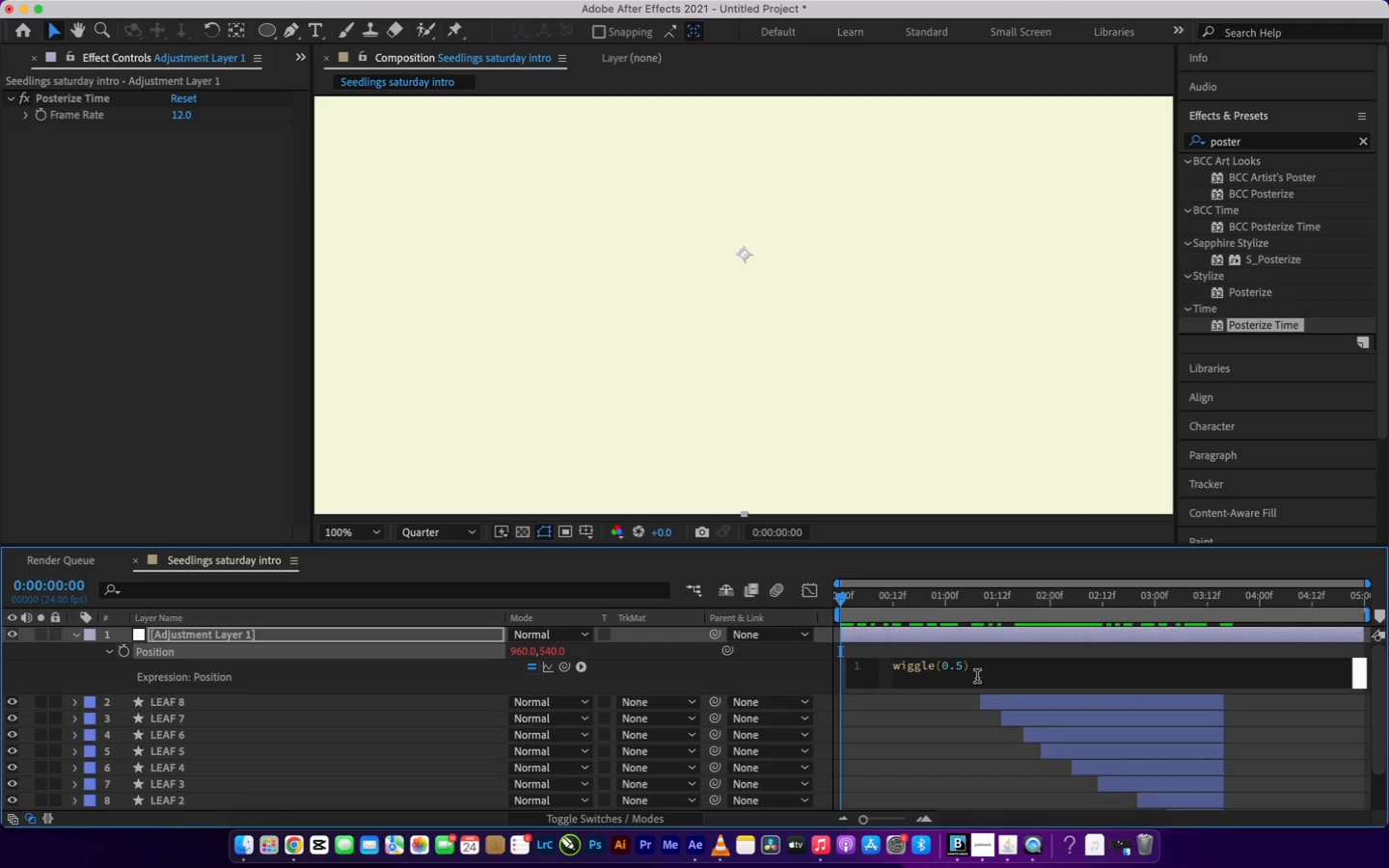 
key(Comma)
 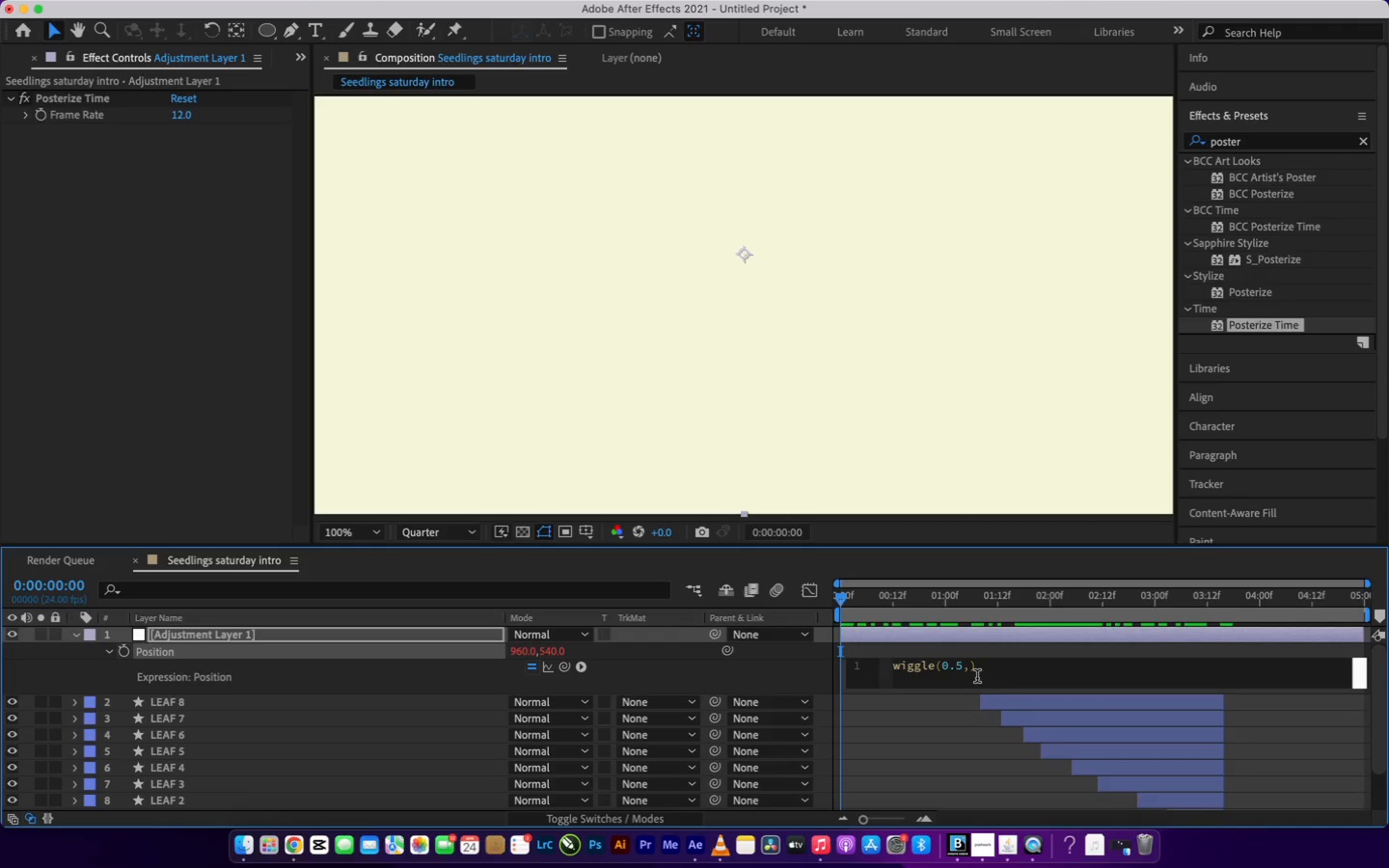 
key(6)
 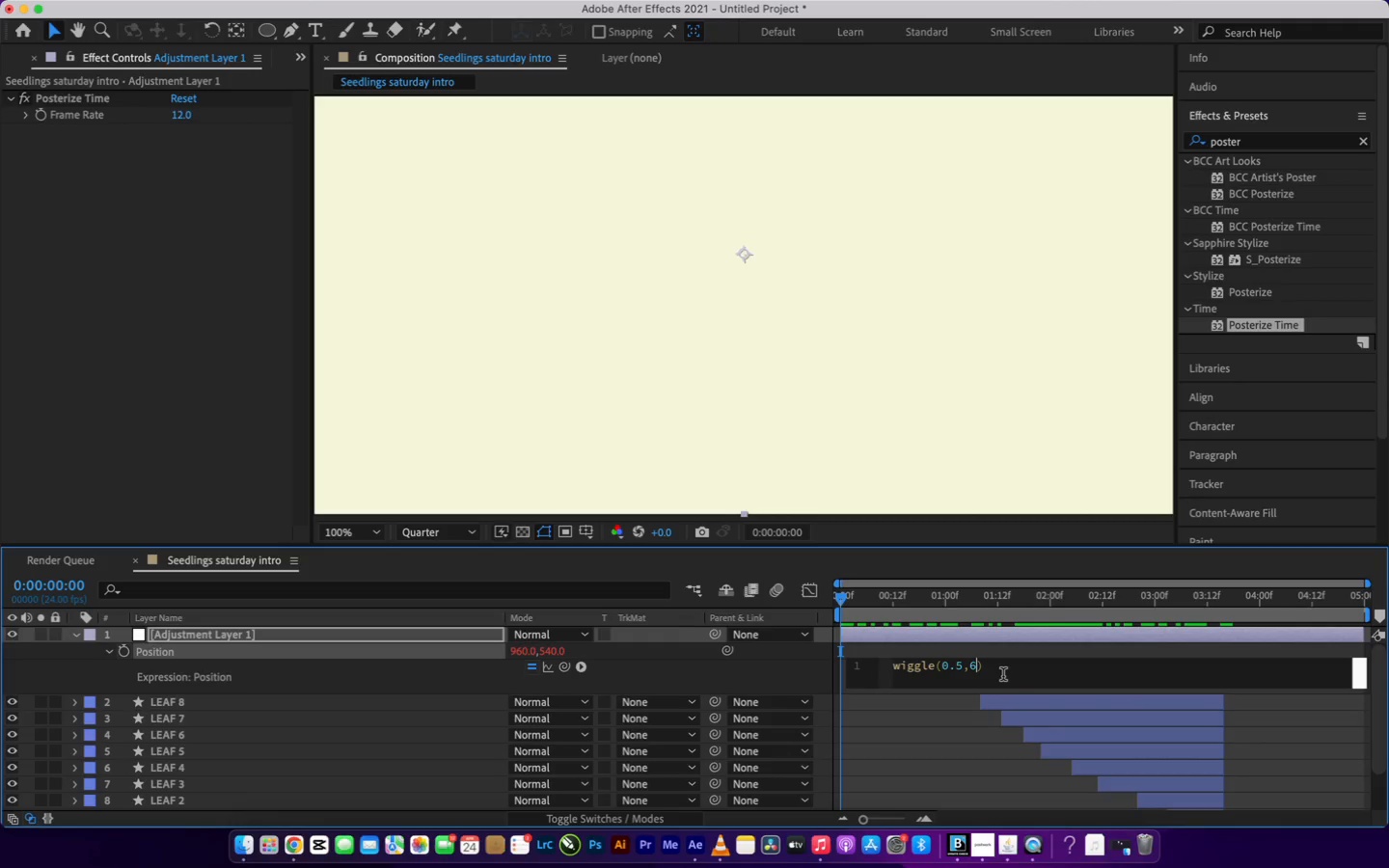 
left_click([1003, 676])
 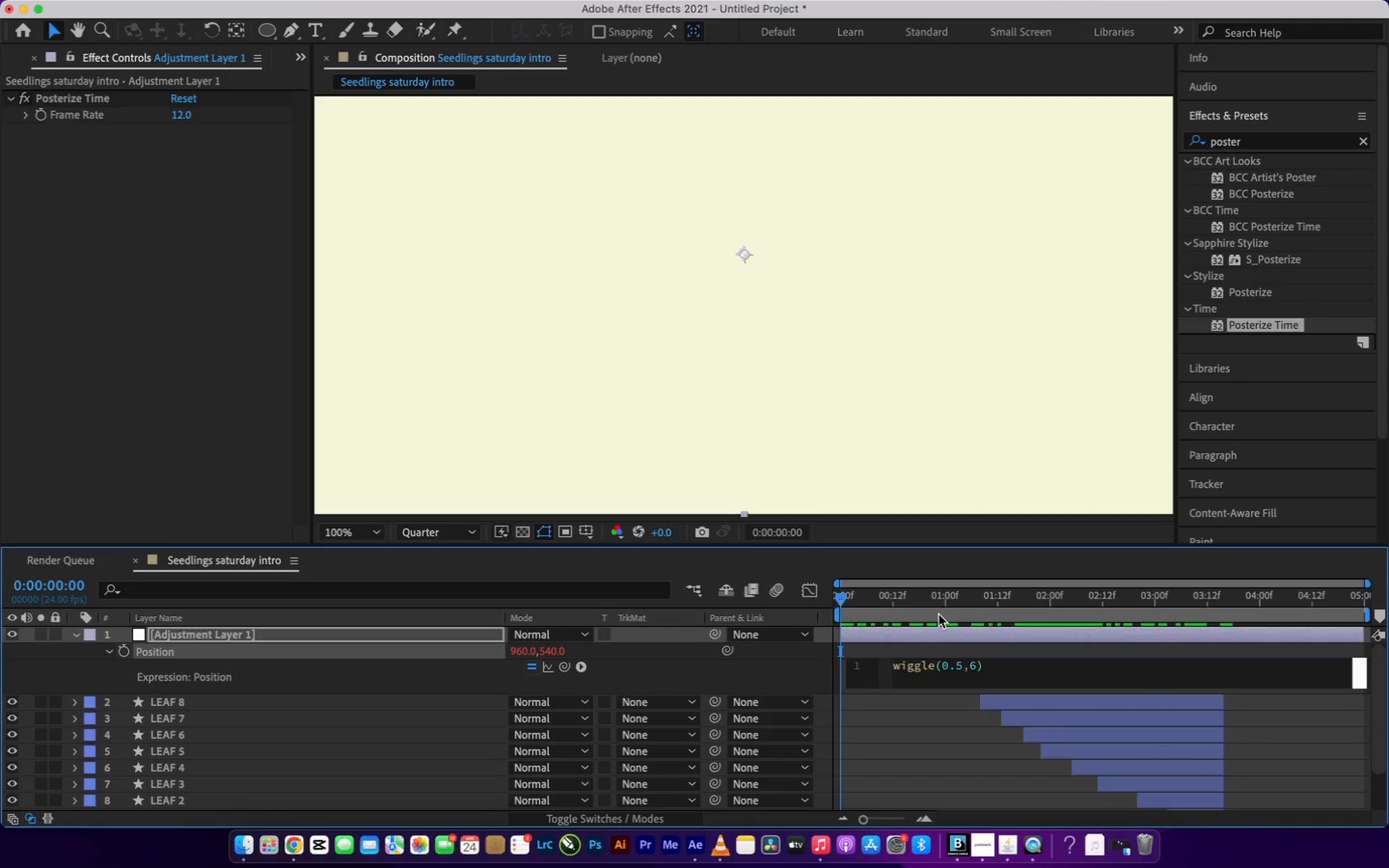 
left_click([939, 612])
 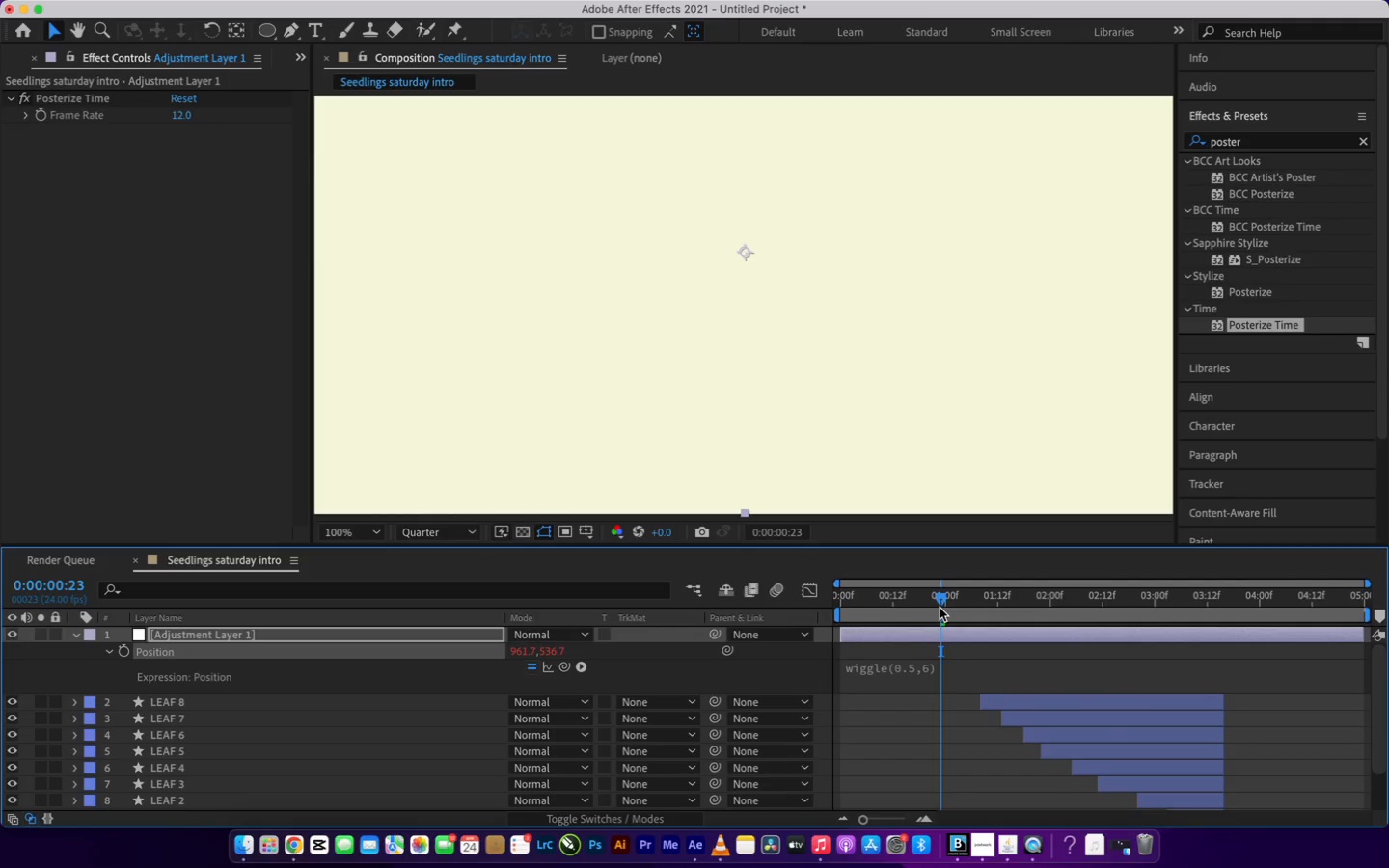 
left_click_drag(start_coordinate=[939, 607], to_coordinate=[821, 720])
 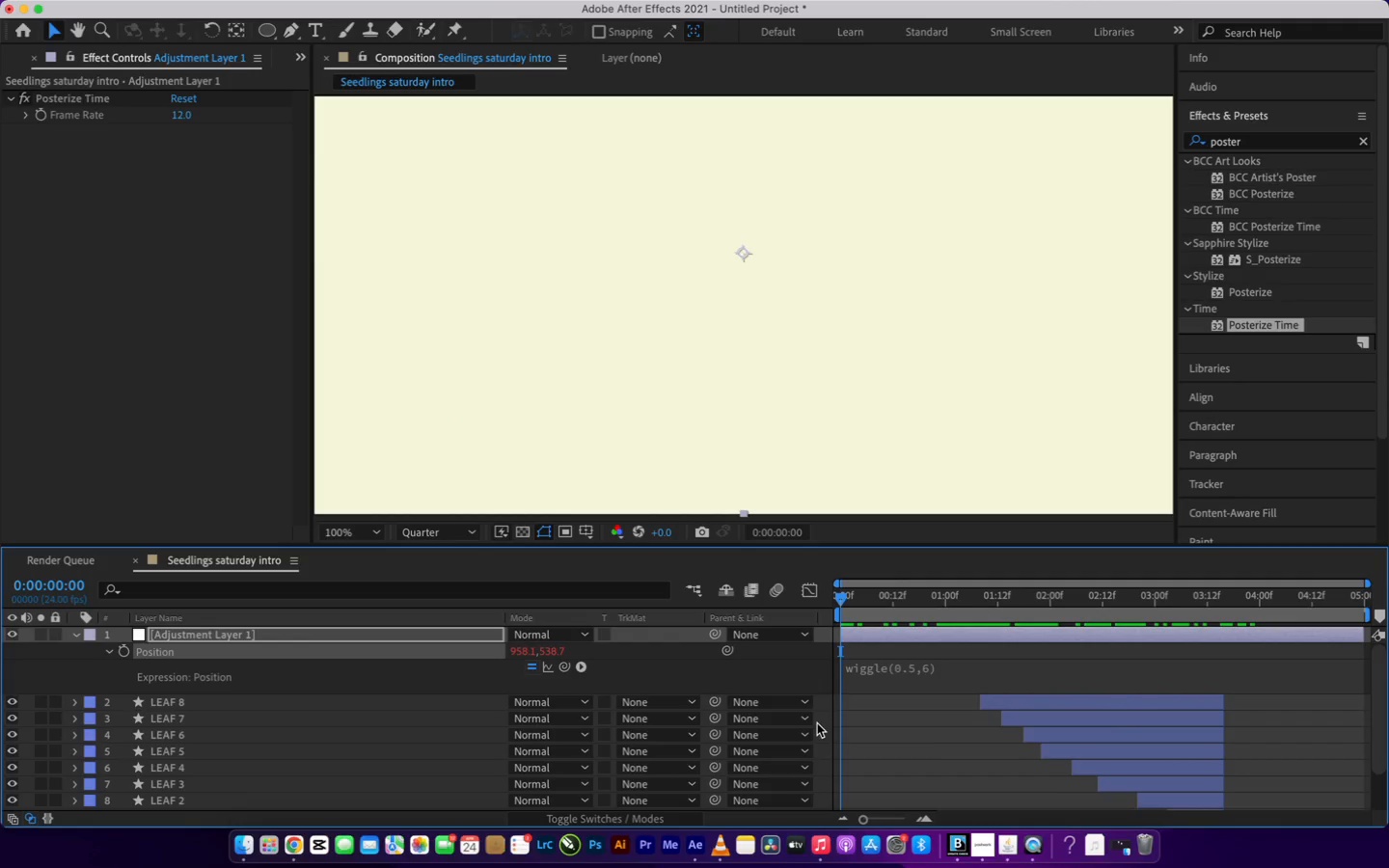 
key(Space)
 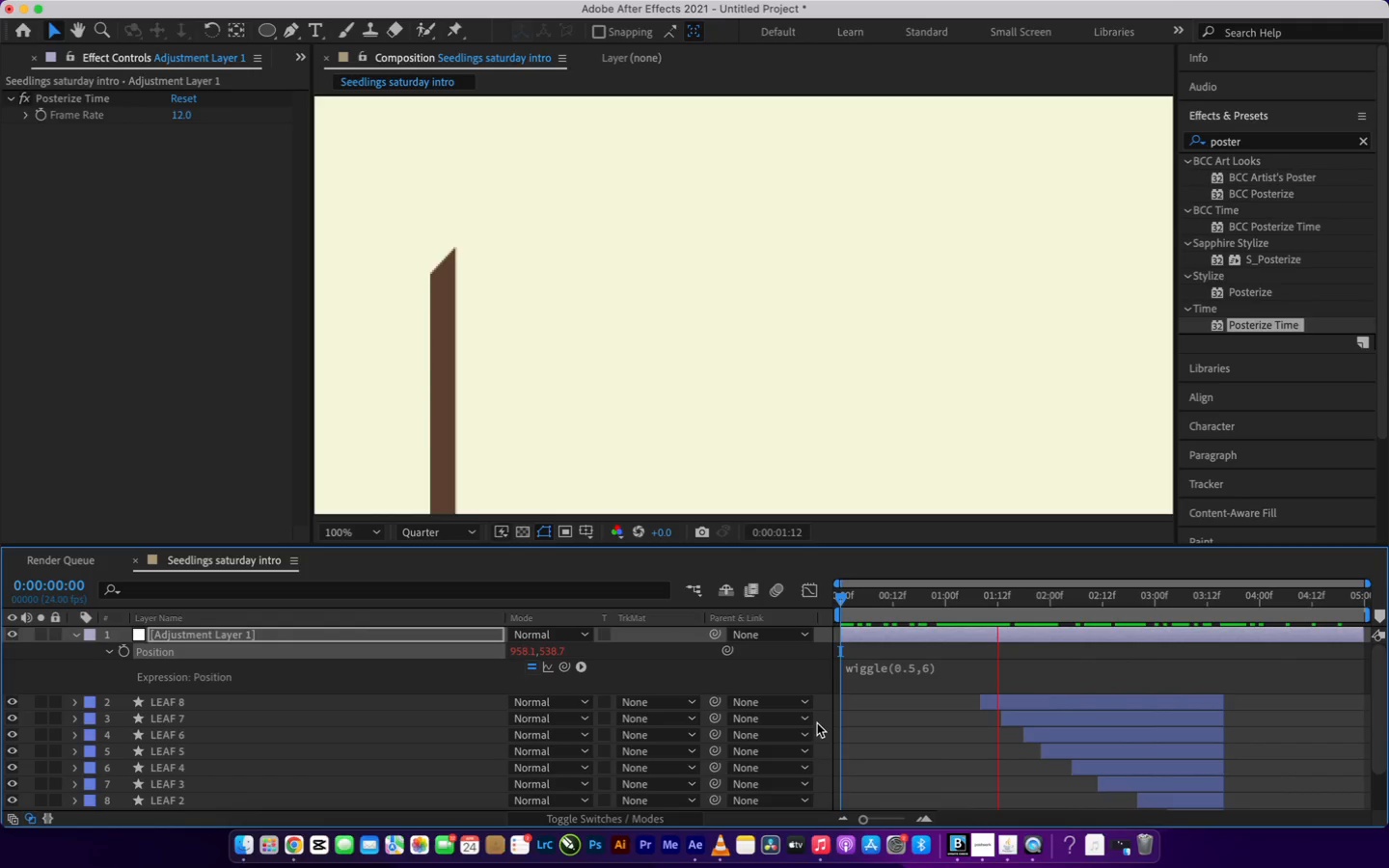 
wait(7.22)
 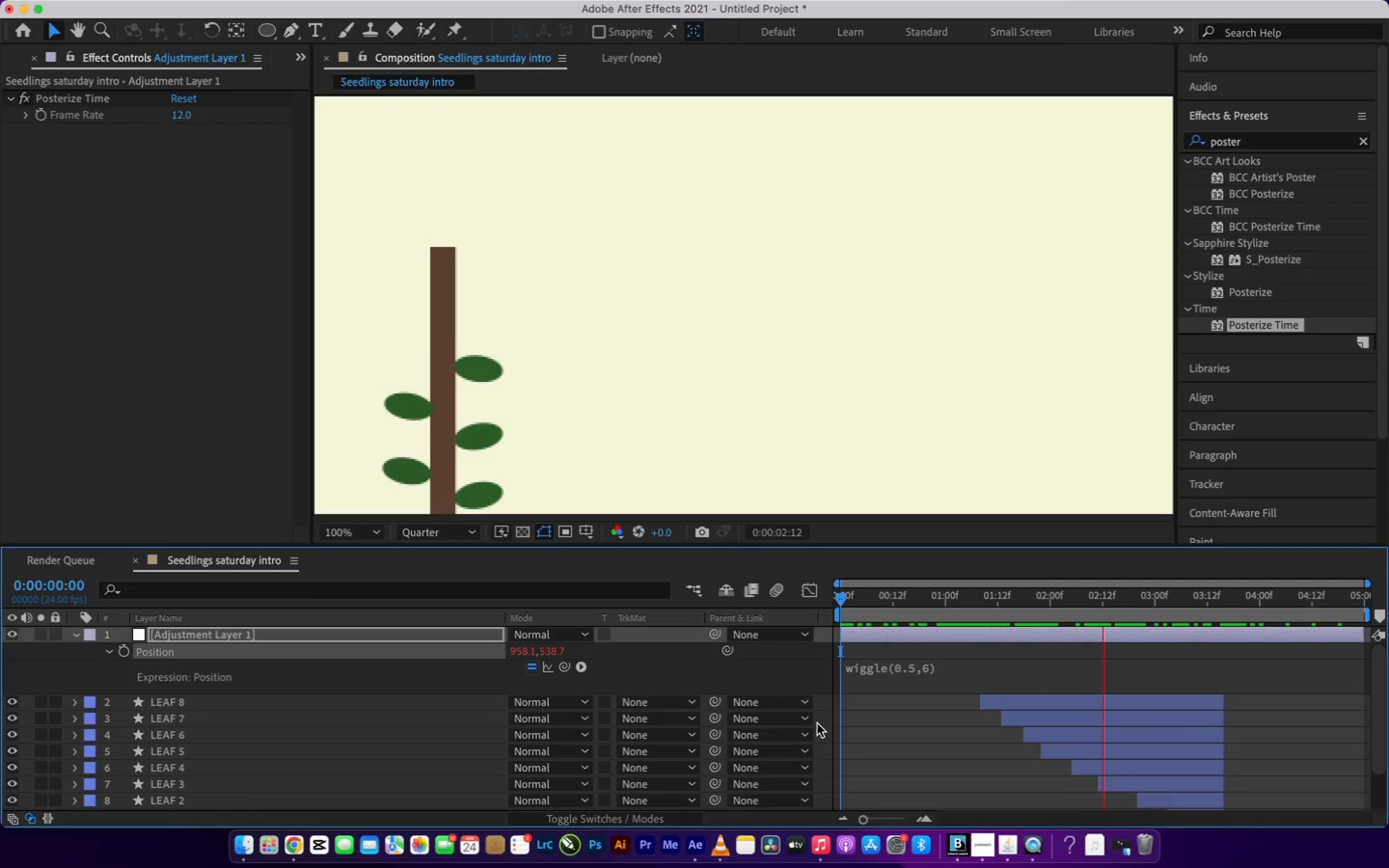 
key(Space)
 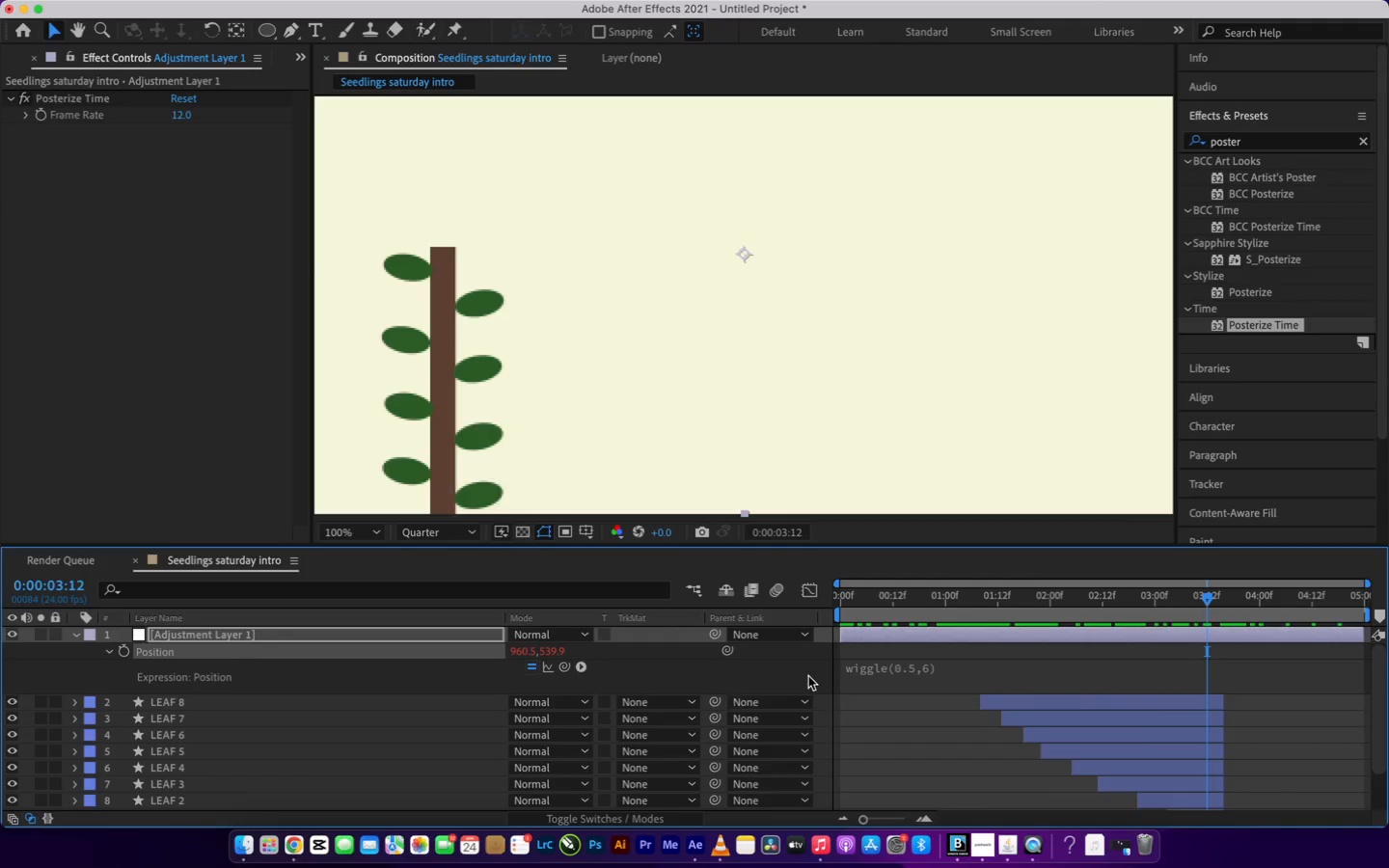 
wait(6.48)
 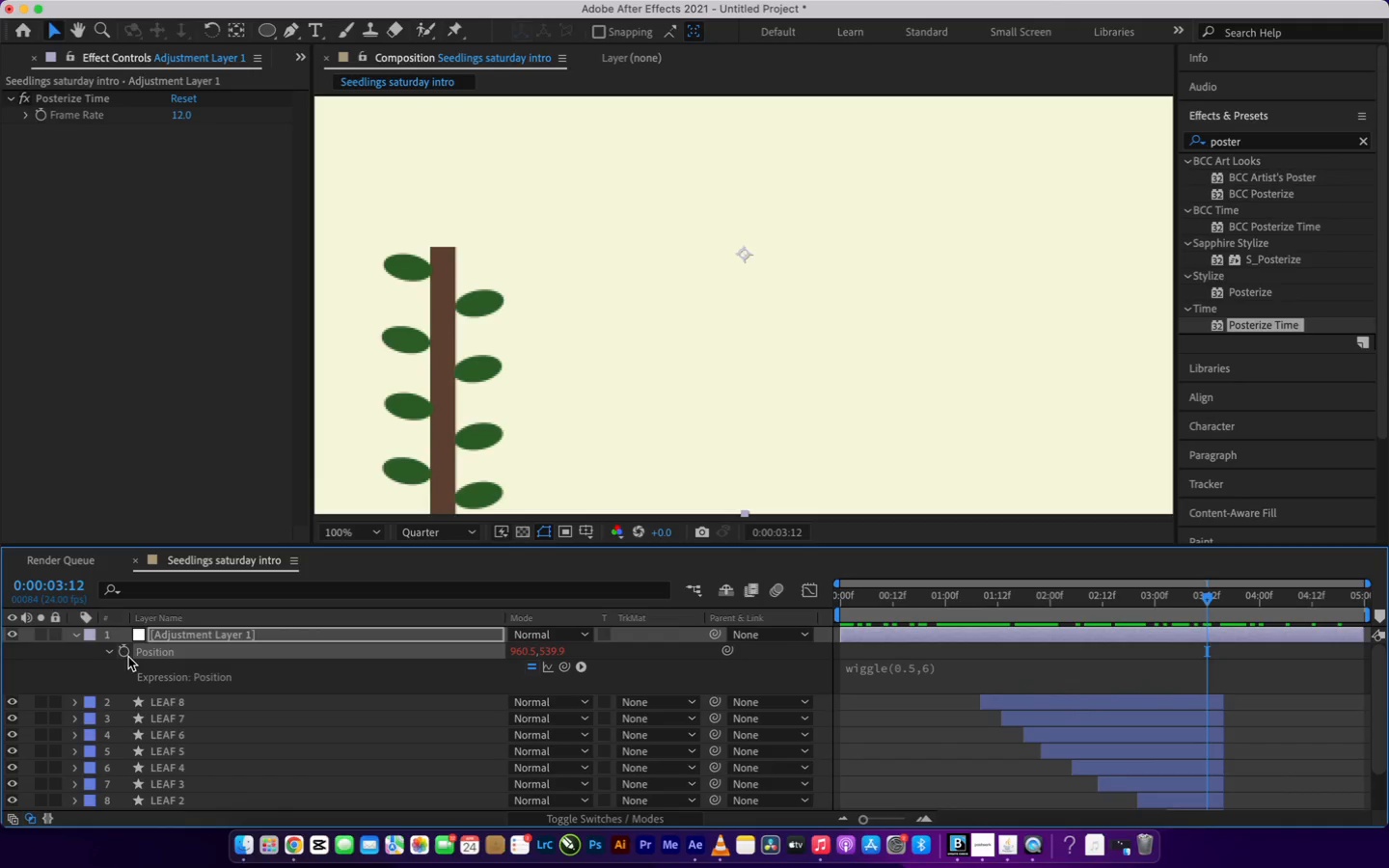 
left_click_drag(start_coordinate=[861, 595], to_coordinate=[795, 625])
 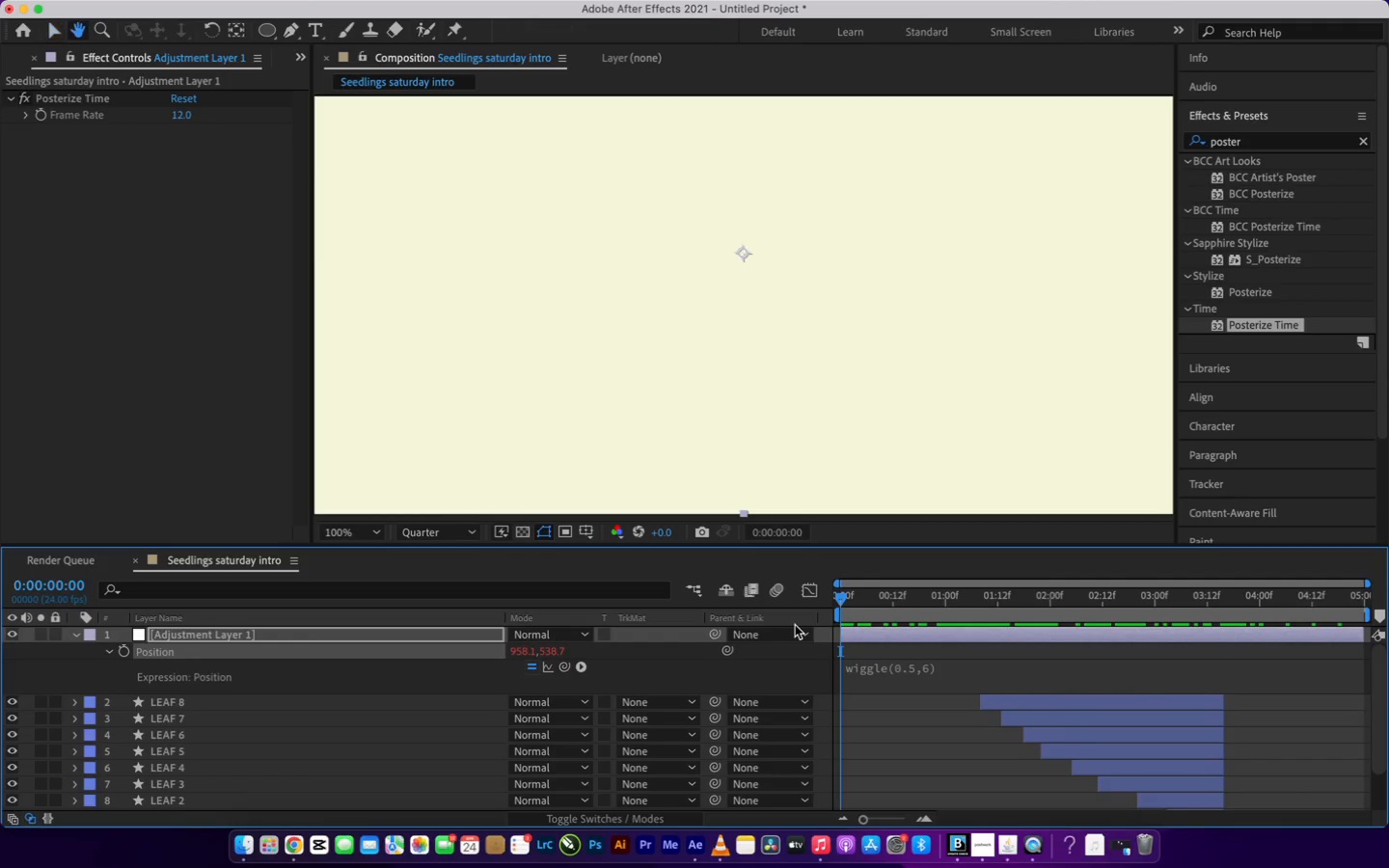 
key(Space)
 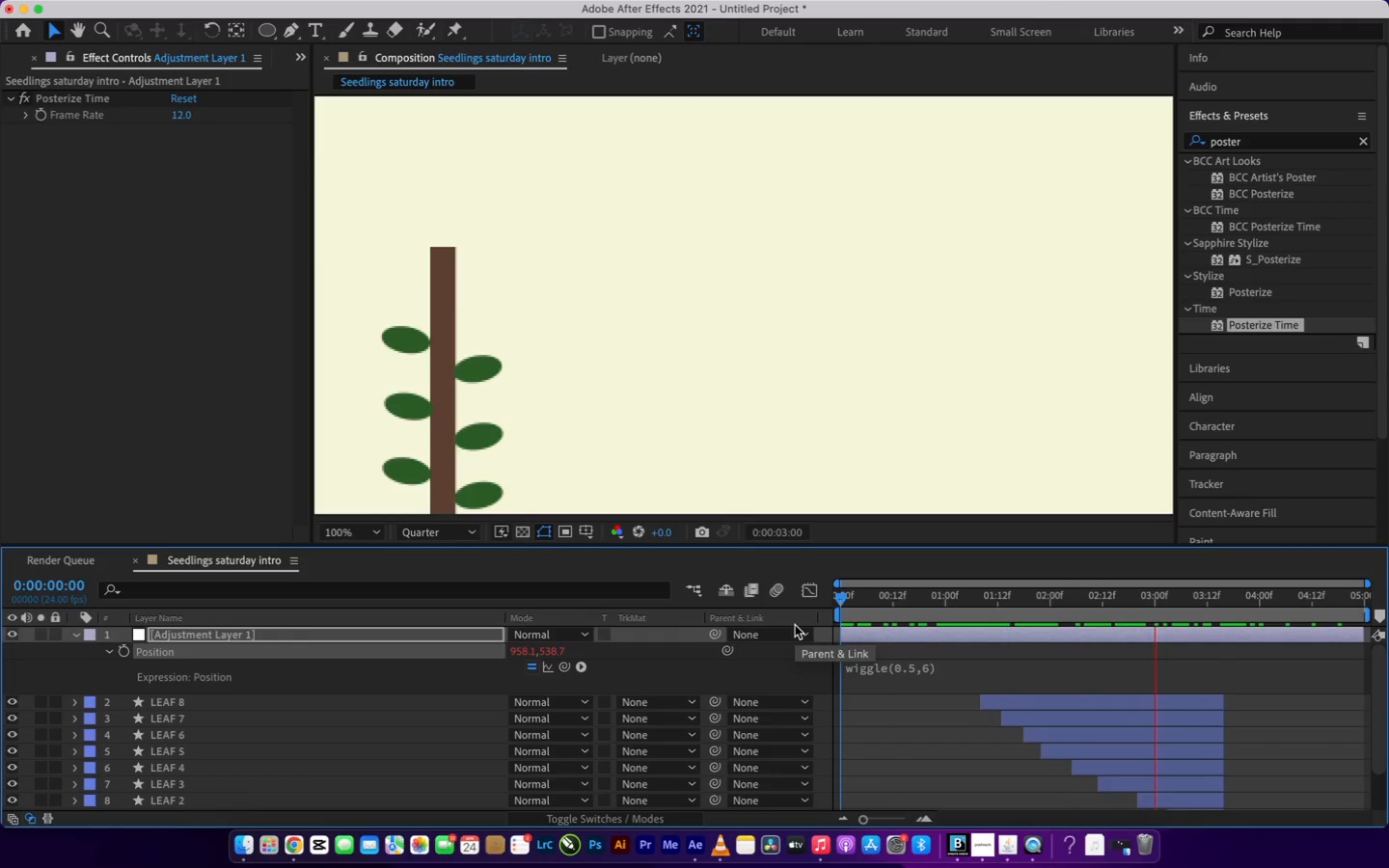 
key(Space)
 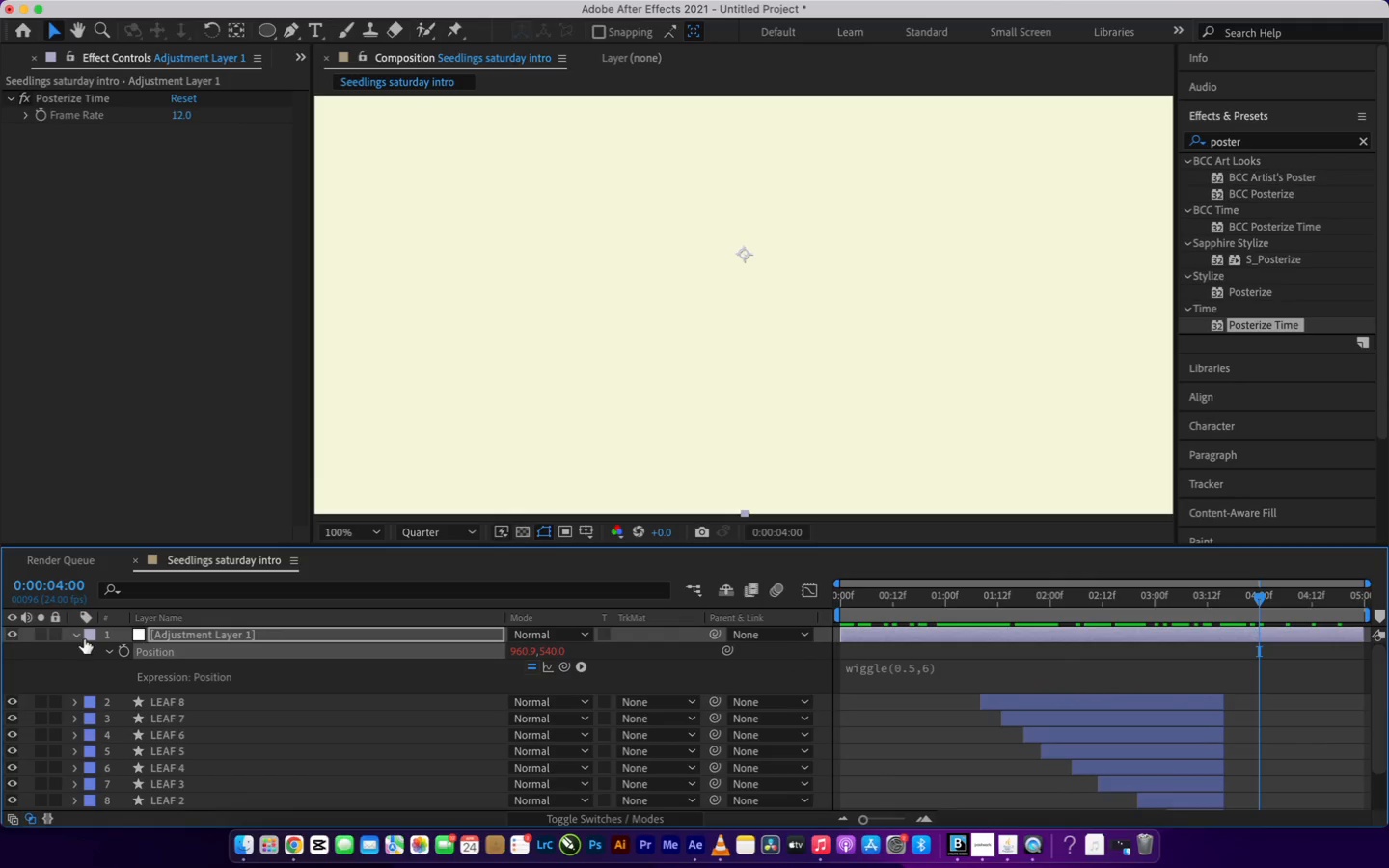 
left_click([76, 637])
 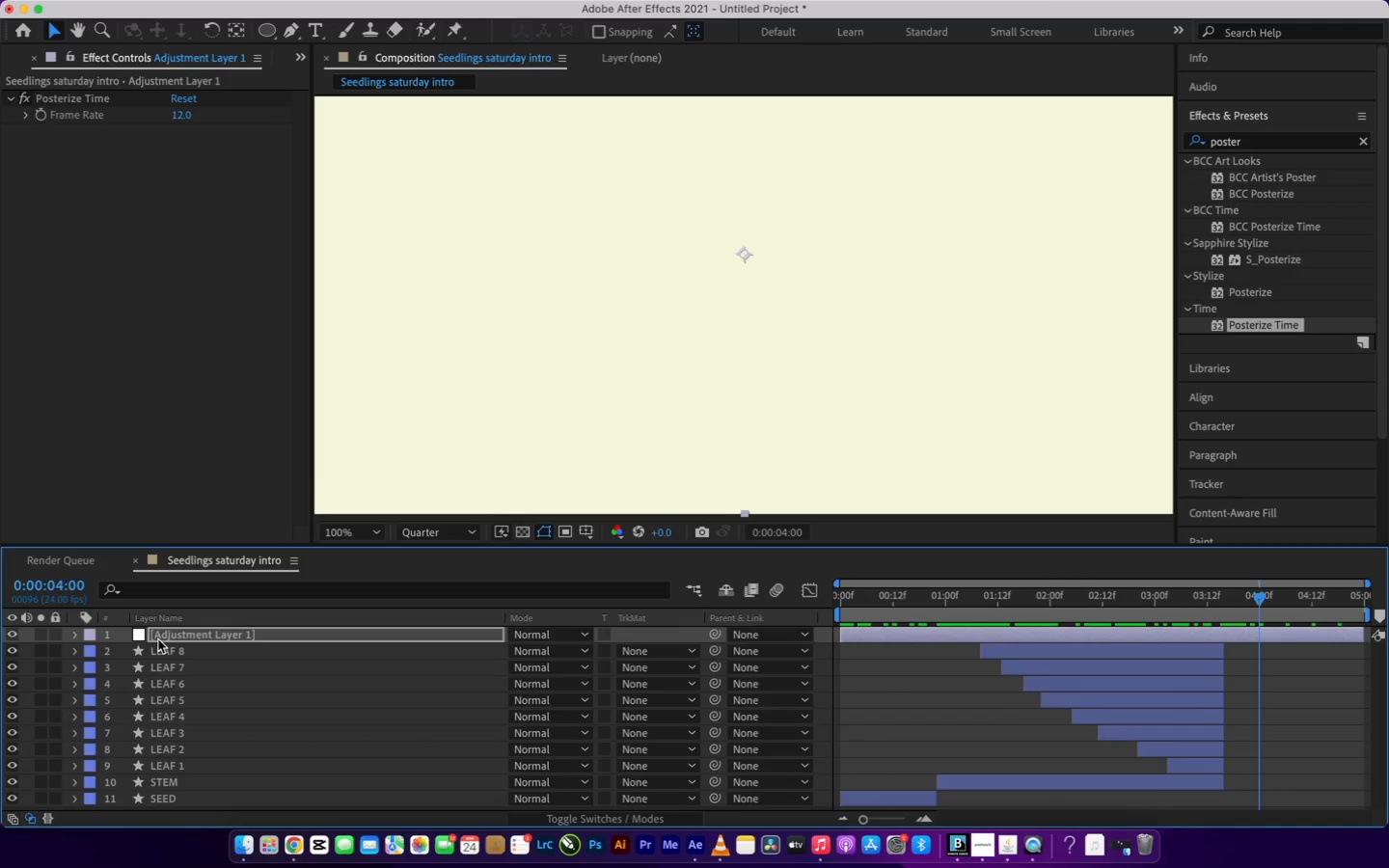 
left_click([158, 639])
 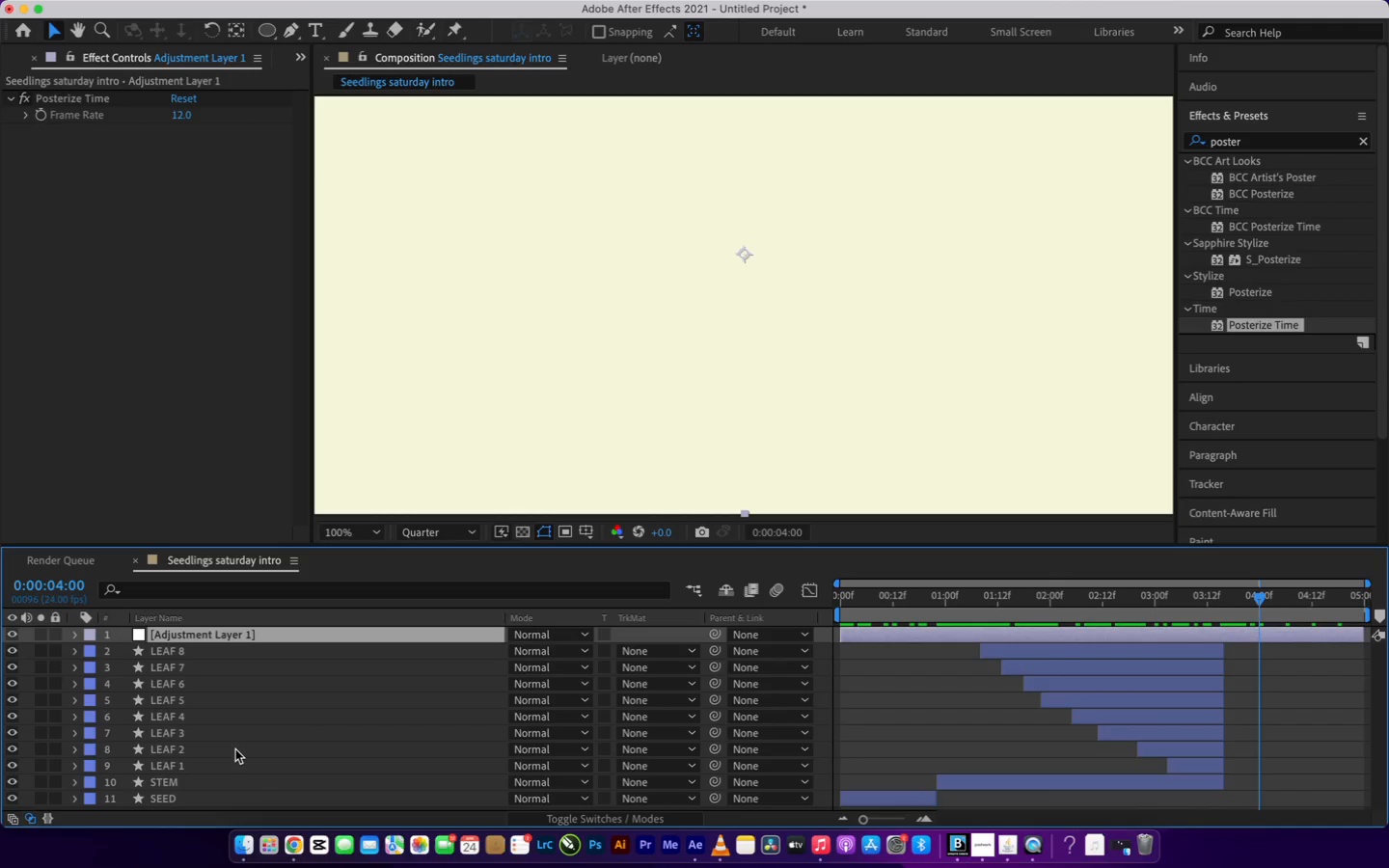 
scroll: coordinate [235, 749], scroll_direction: up, amount: 3.0
 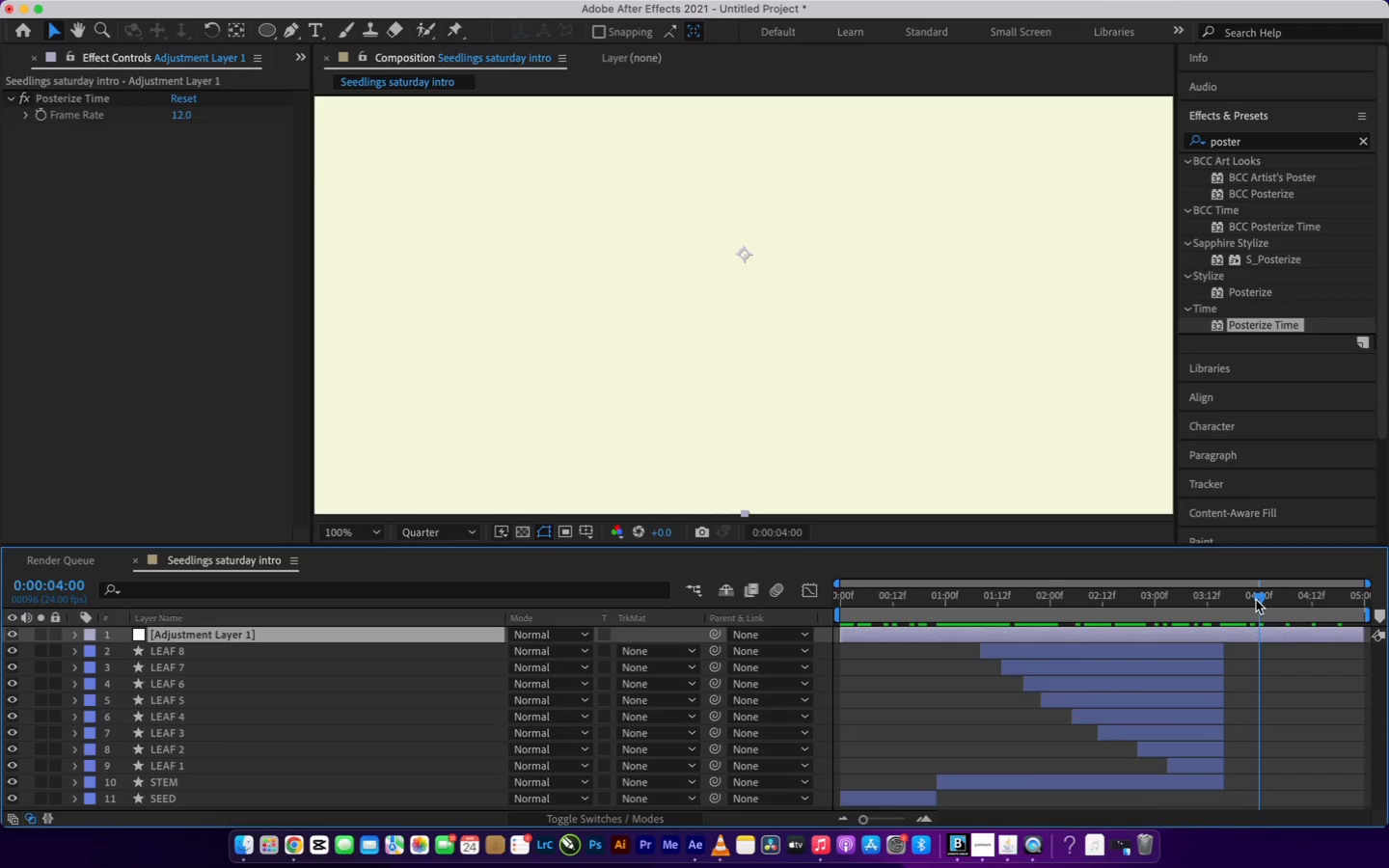 
left_click_drag(start_coordinate=[1260, 601], to_coordinate=[1225, 606])
 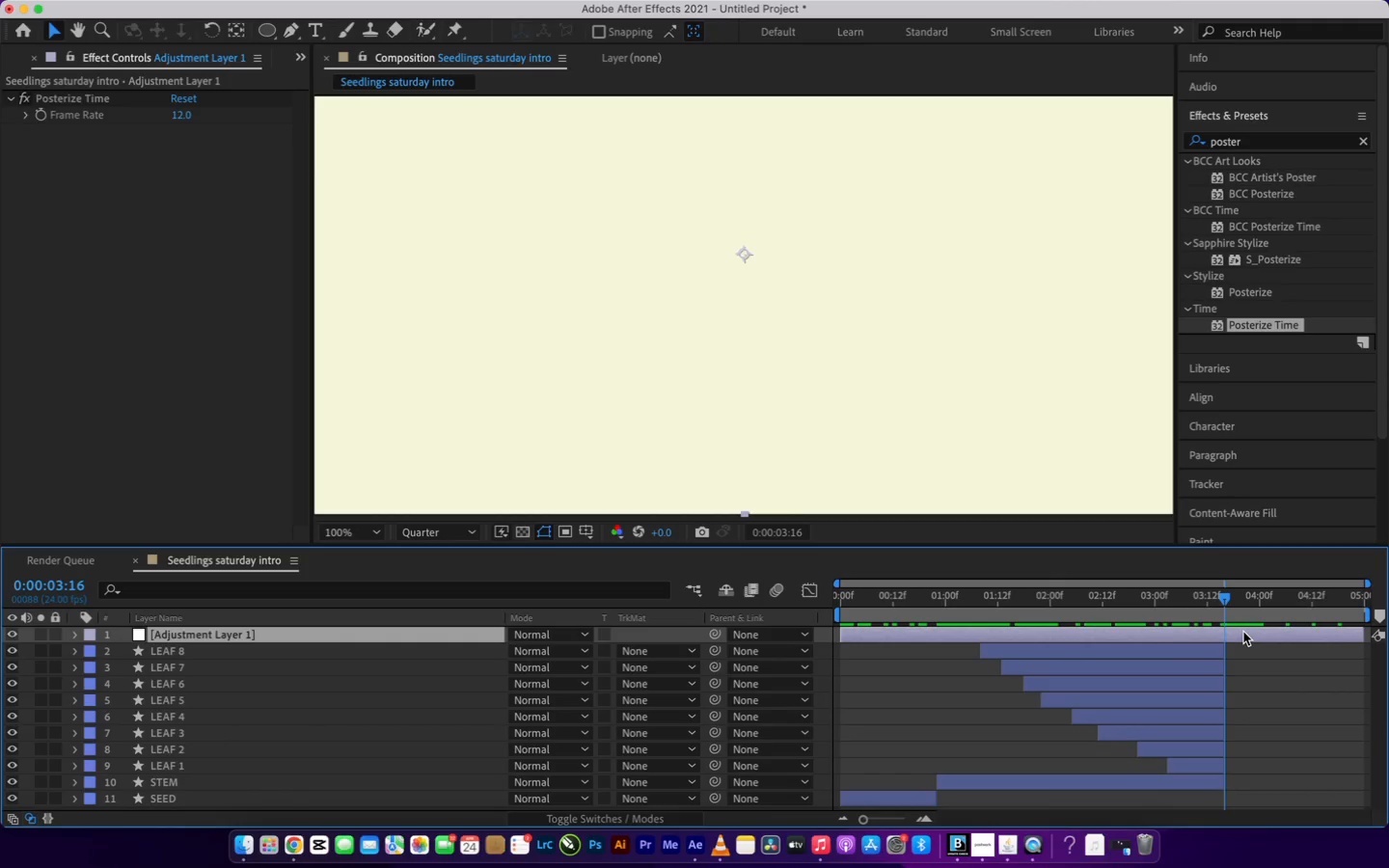 
left_click([1243, 632])
 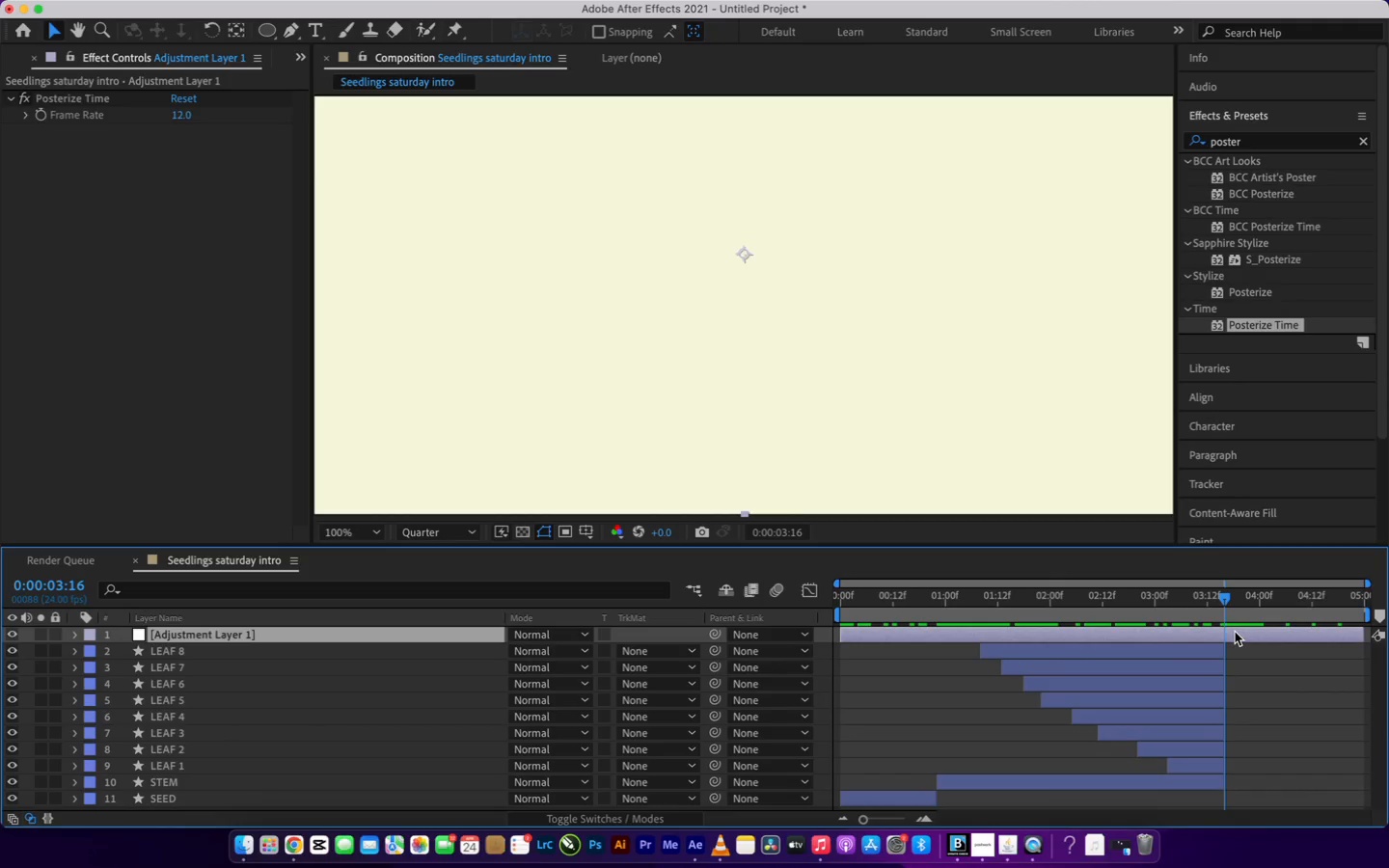 
hold_key(key=Equal, duration=0.78)
 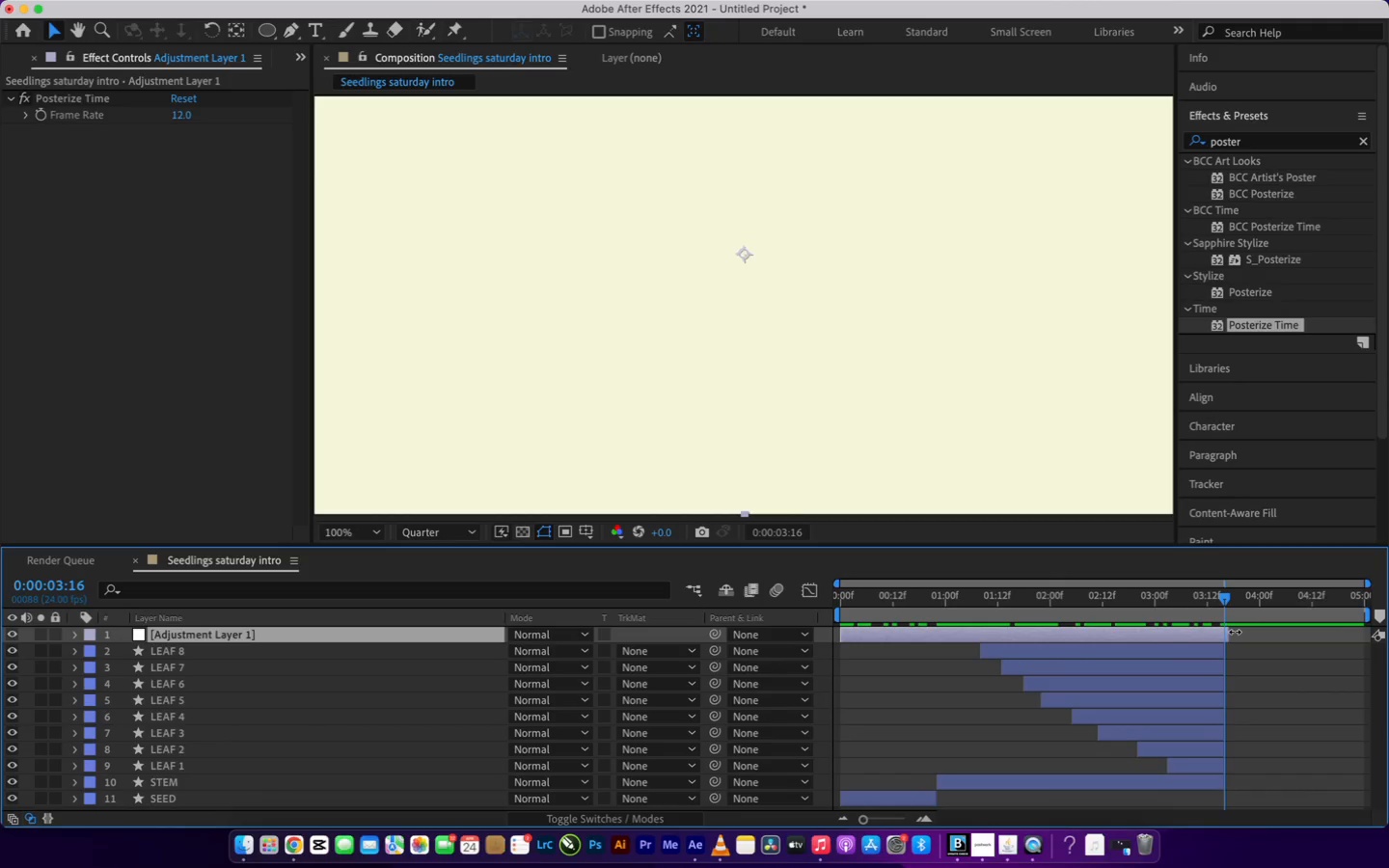 
key(Alt+BracketRight)
 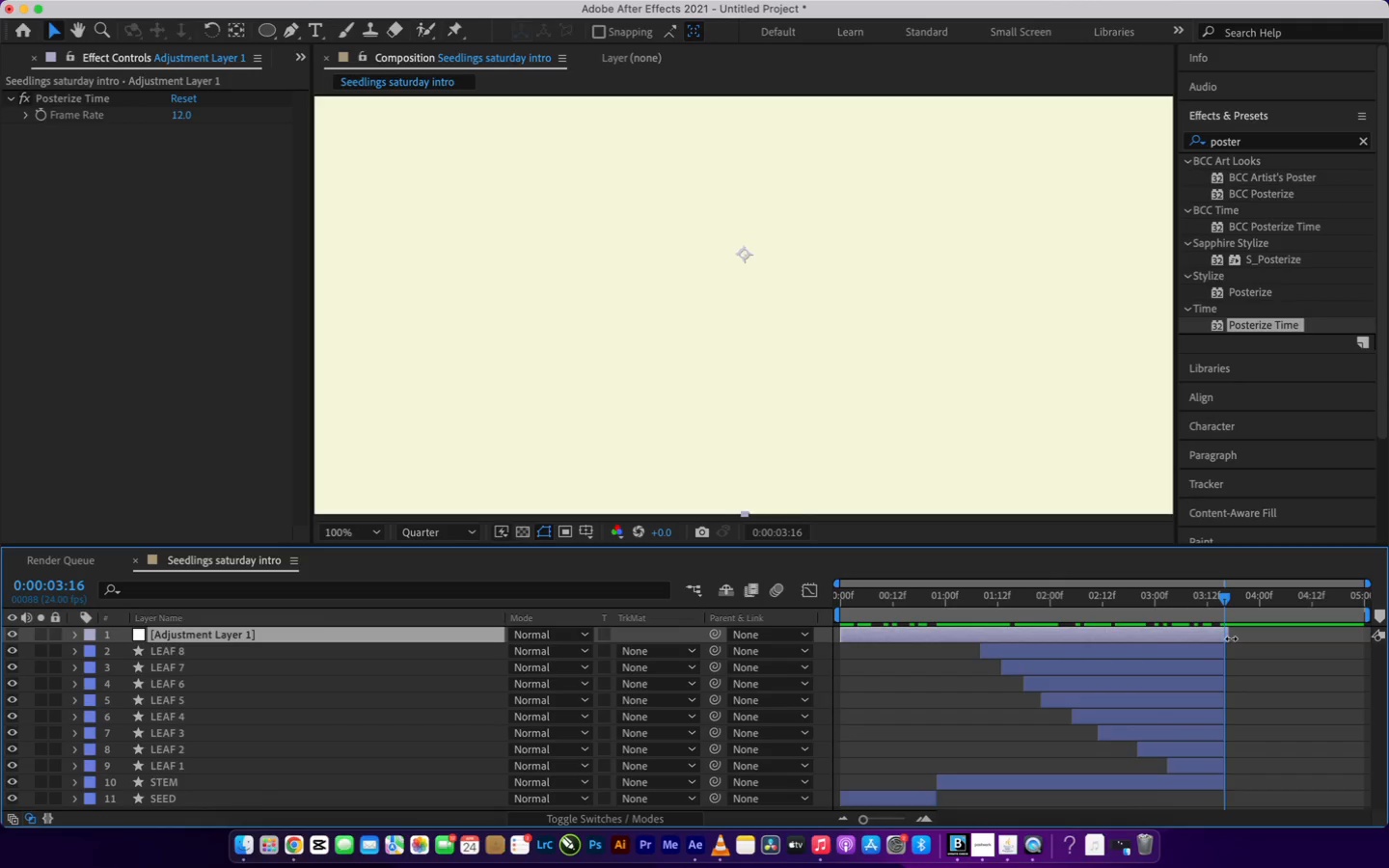 
key(Meta+Z)
 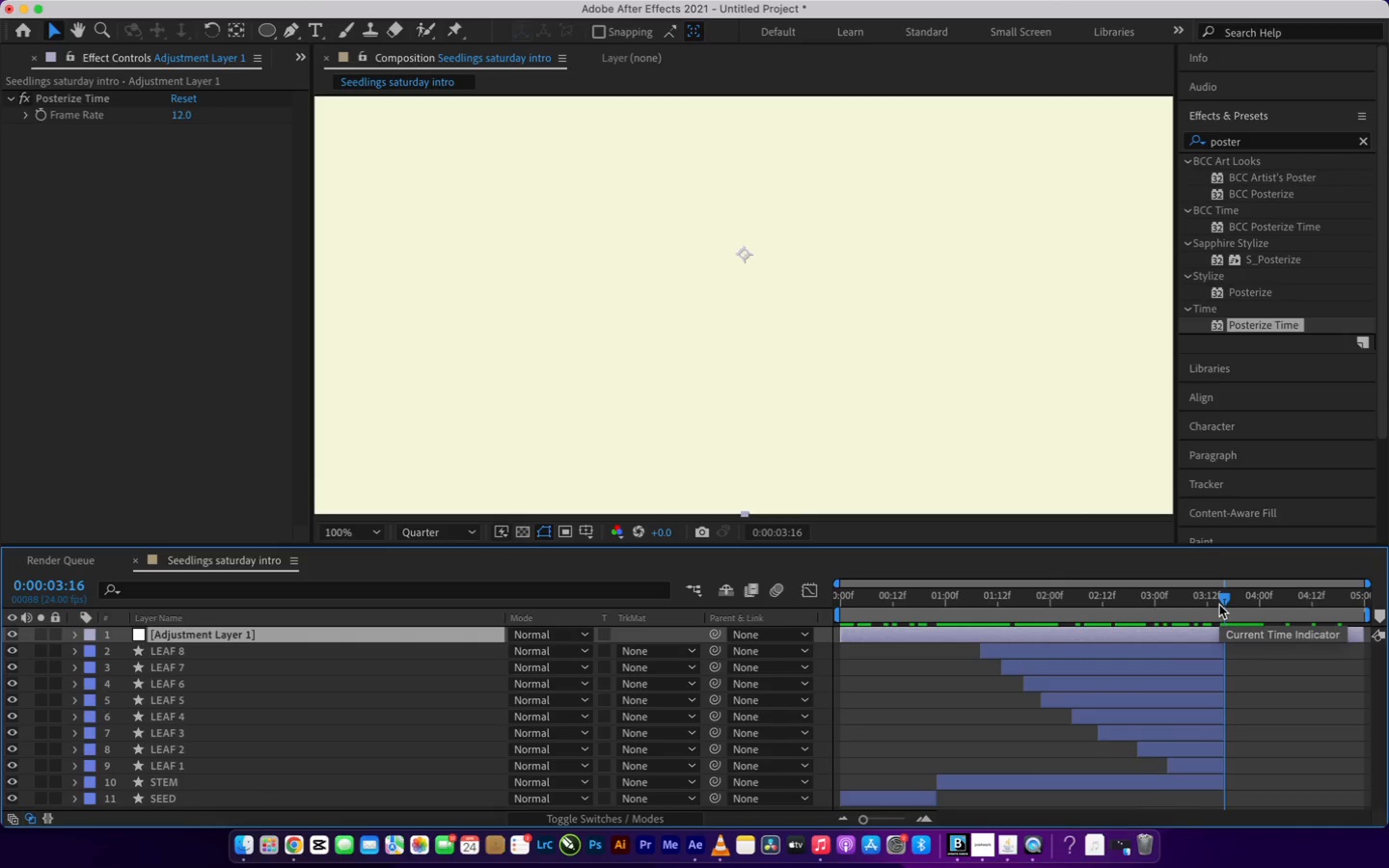 
left_click_drag(start_coordinate=[1228, 598], to_coordinate=[1235, 600])
 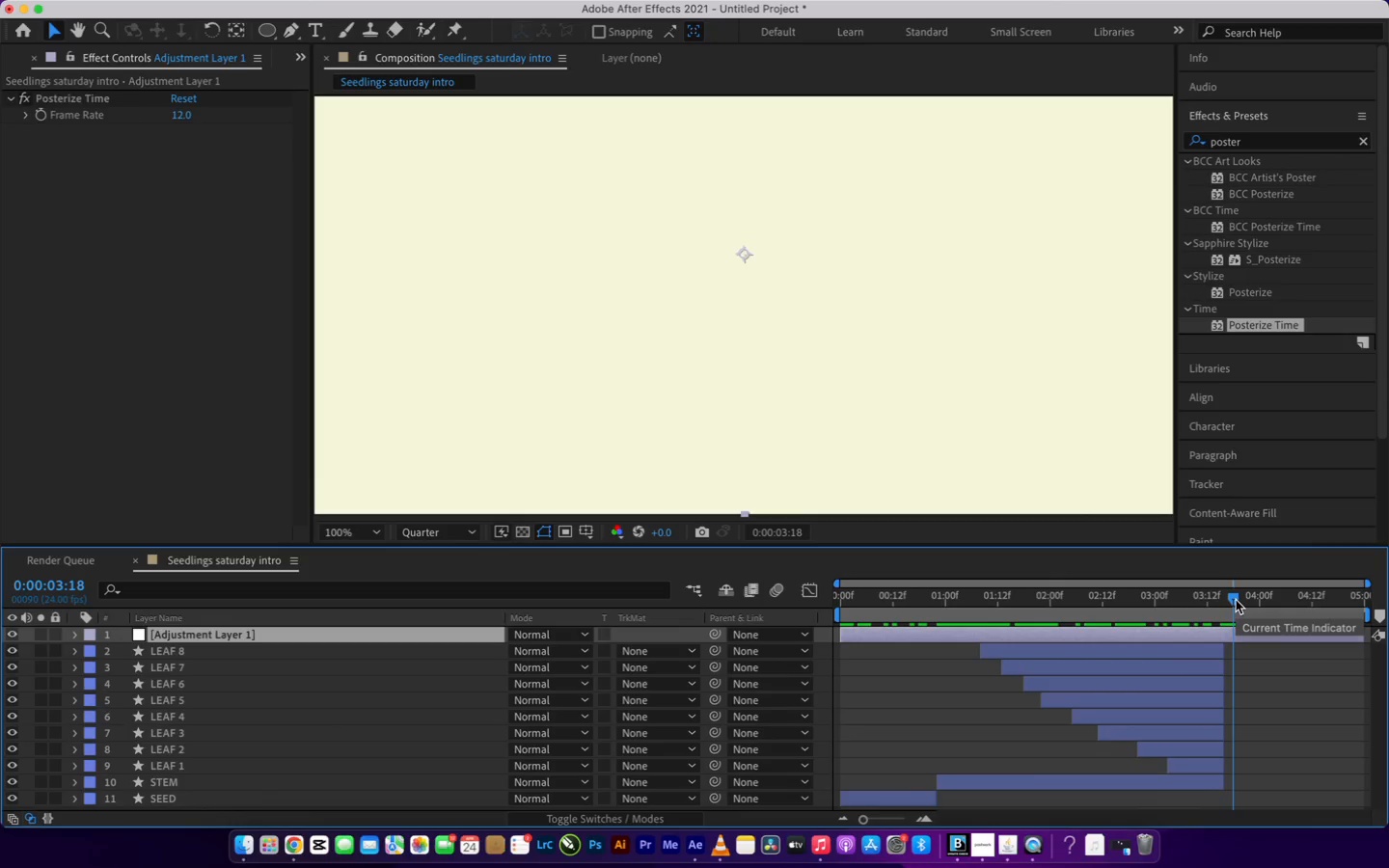 
wait(5.57)
 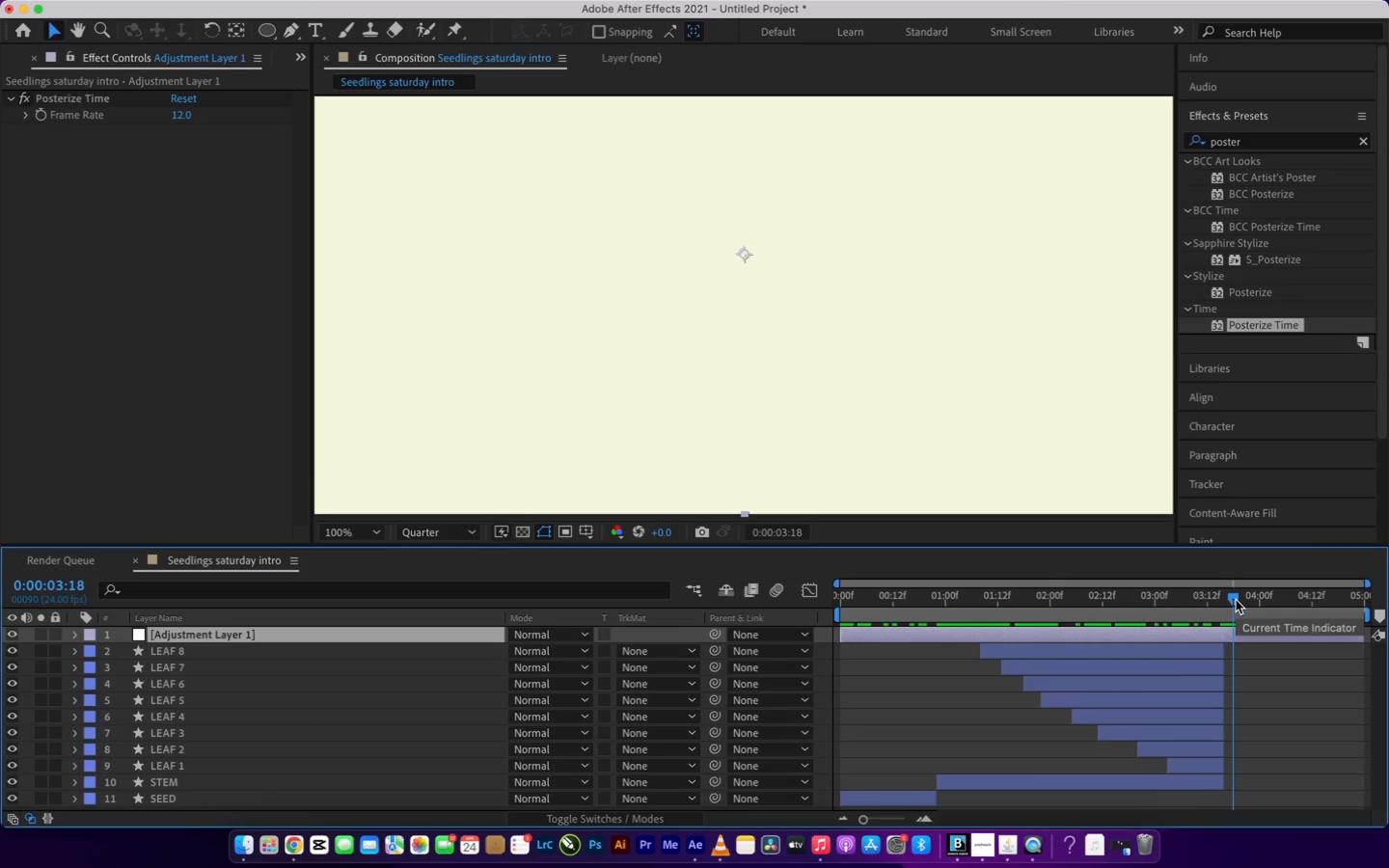 
left_click_drag(start_coordinate=[1236, 600], to_coordinate=[1231, 602])
 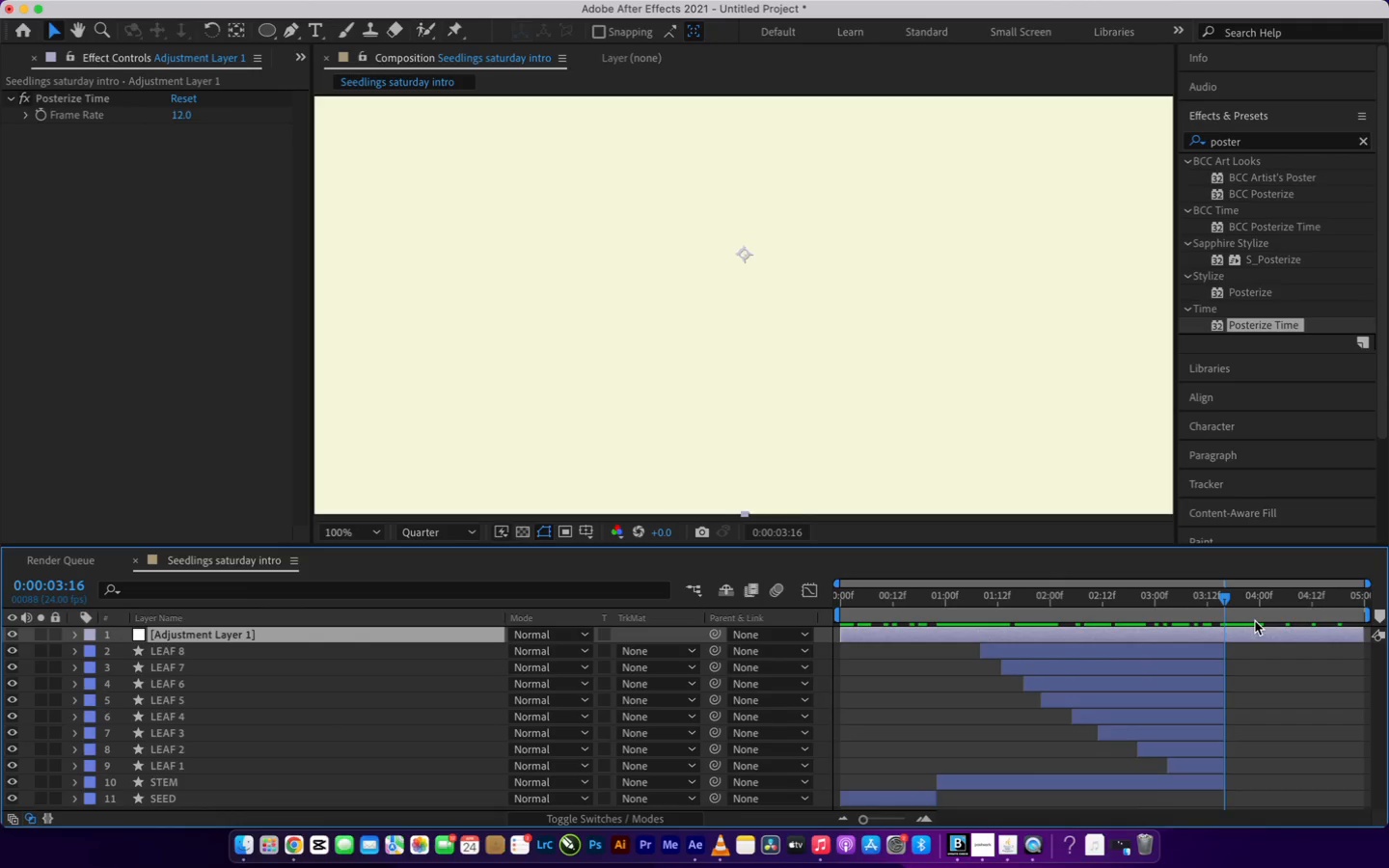 
left_click([1256, 637])
 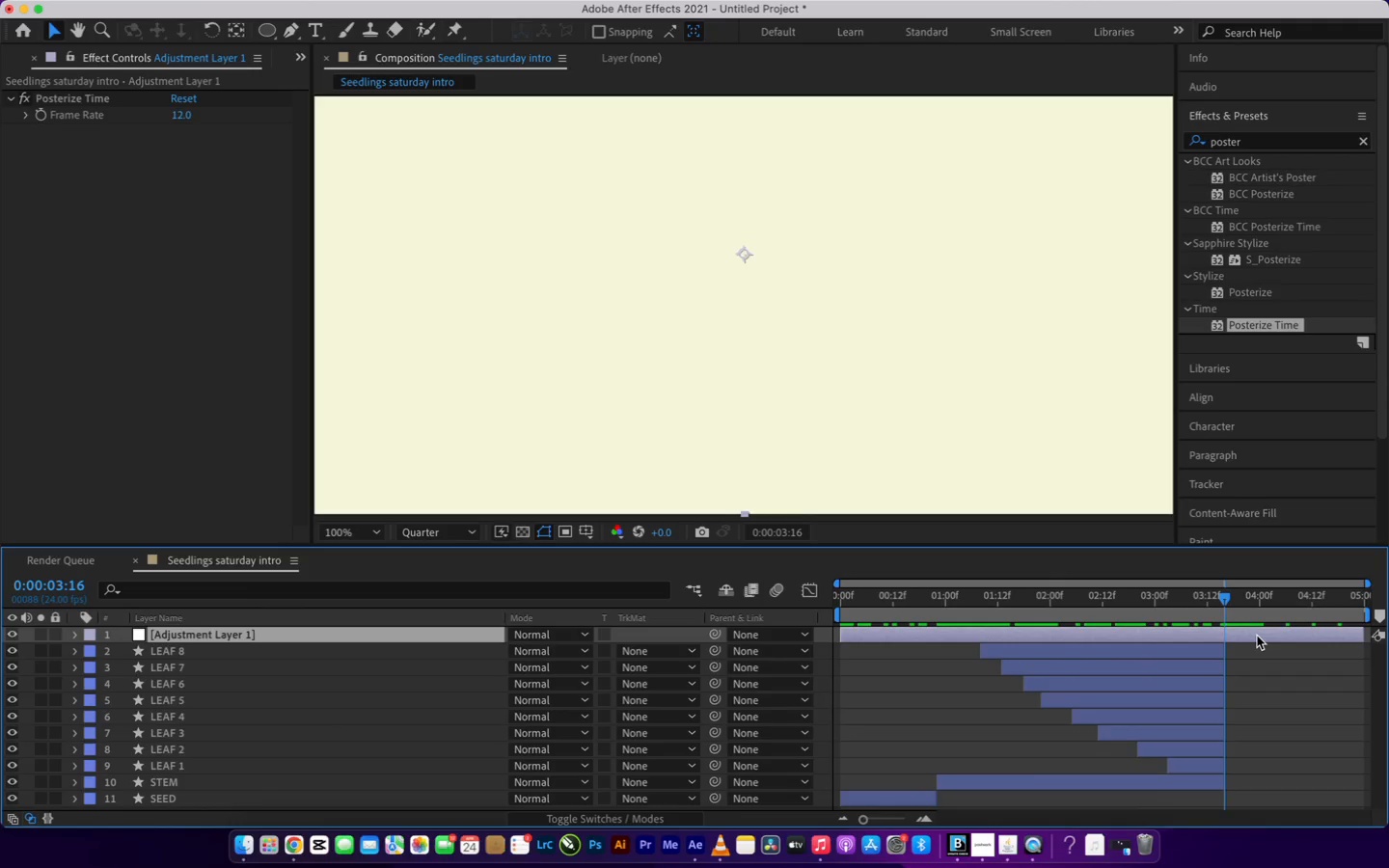 
hold_key(key=Equal, duration=0.58)
 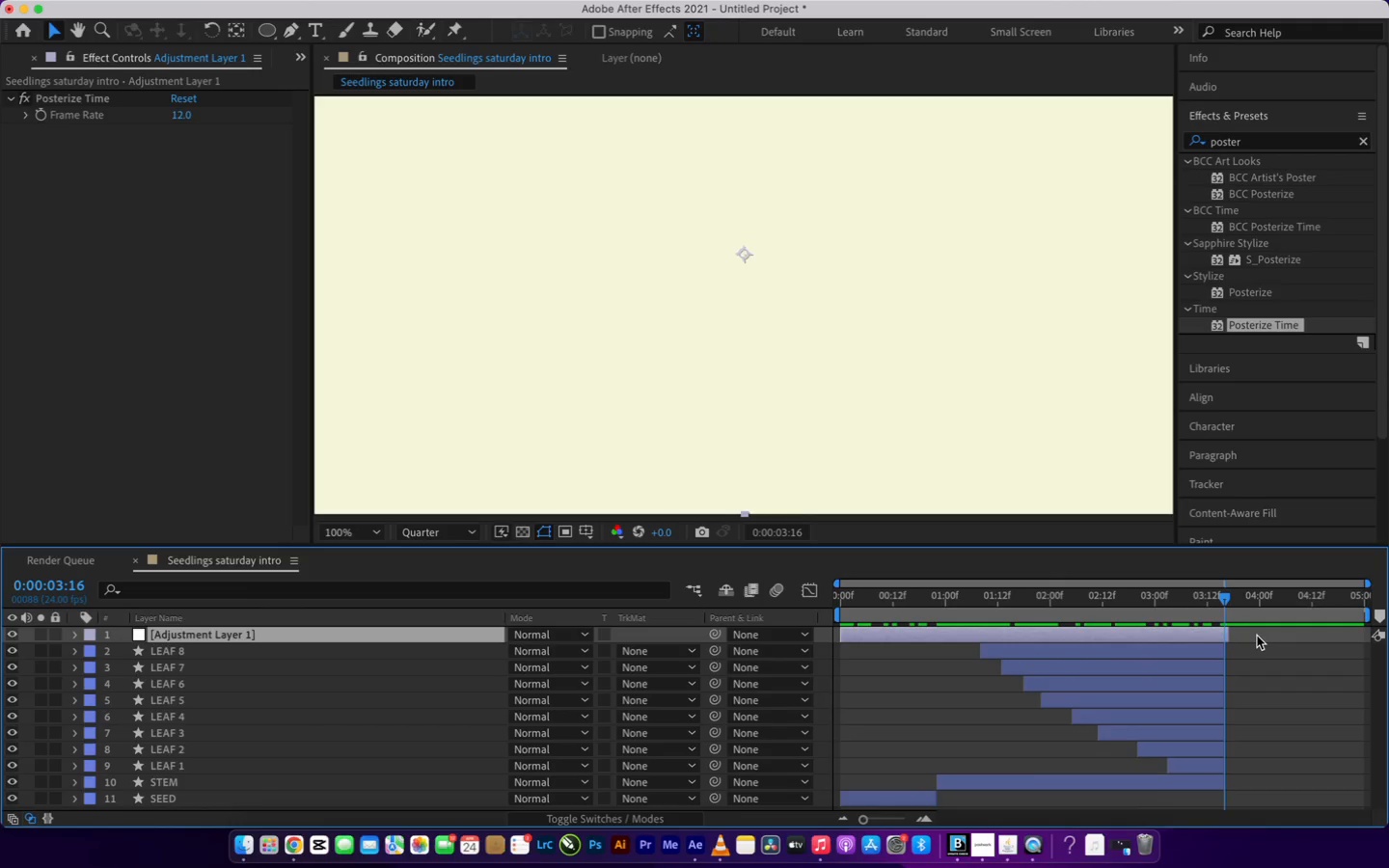 
key(Alt+BracketRight)
 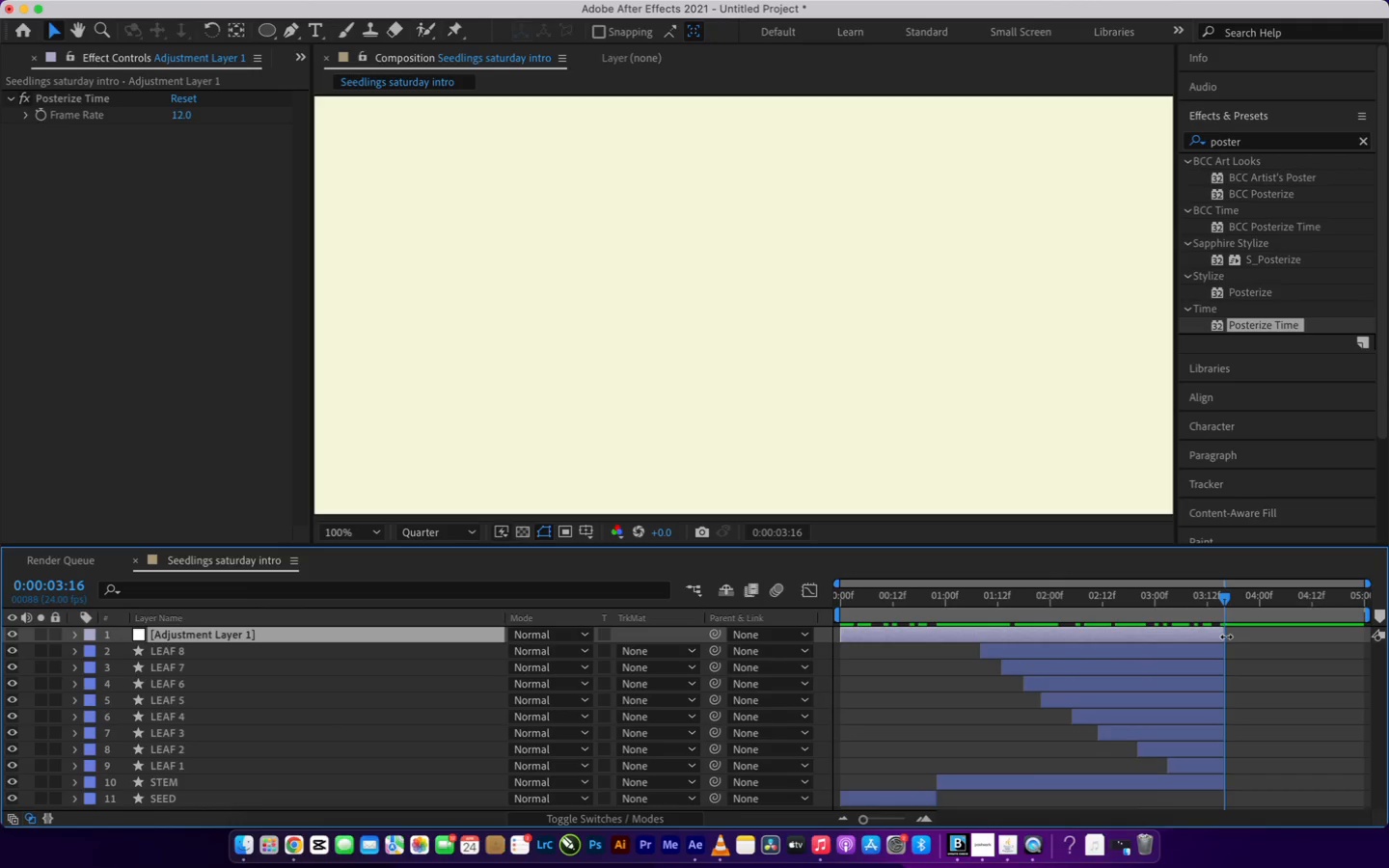 
left_click_drag(start_coordinate=[1224, 602], to_coordinate=[1220, 616])
 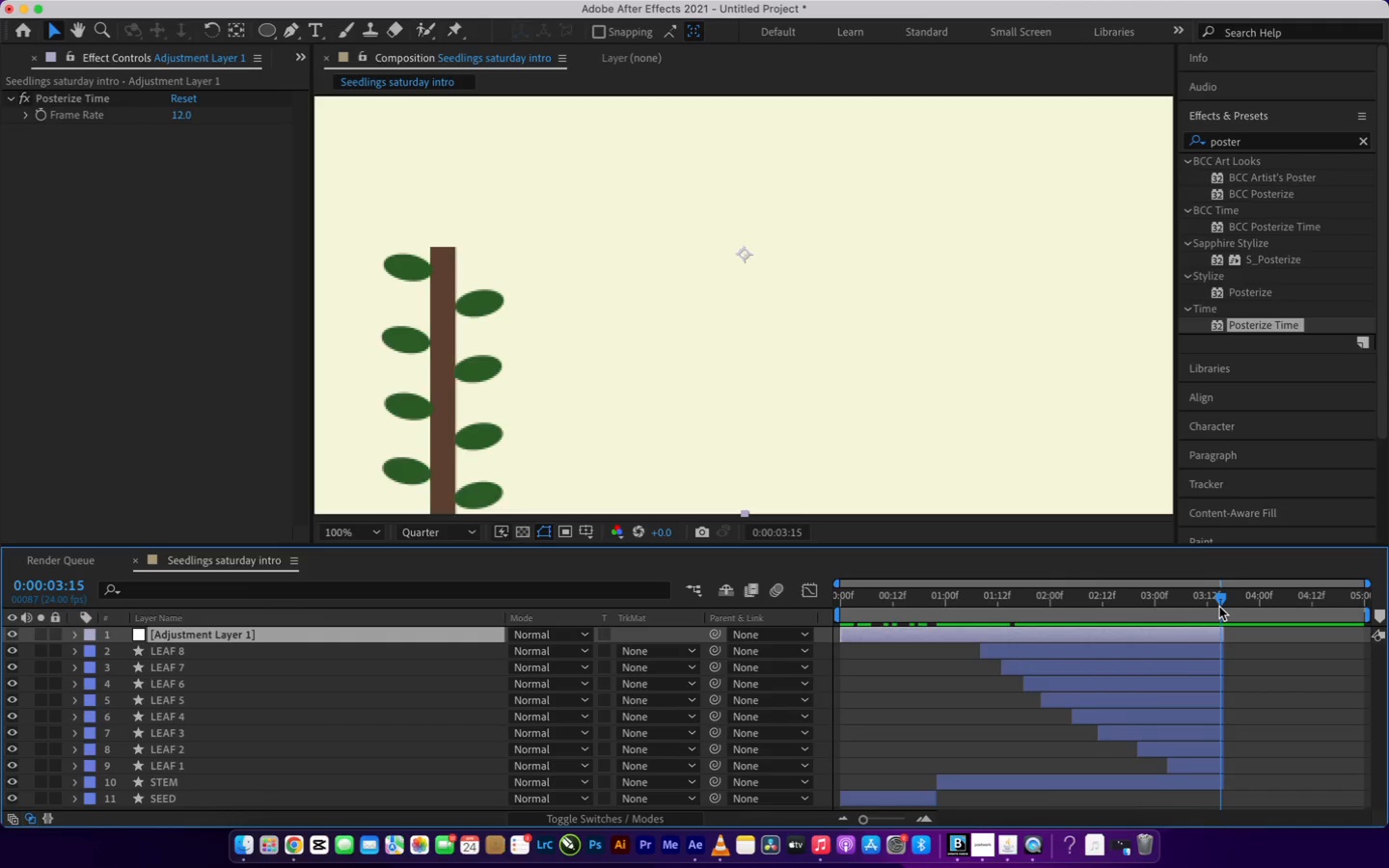 
wait(5.67)
 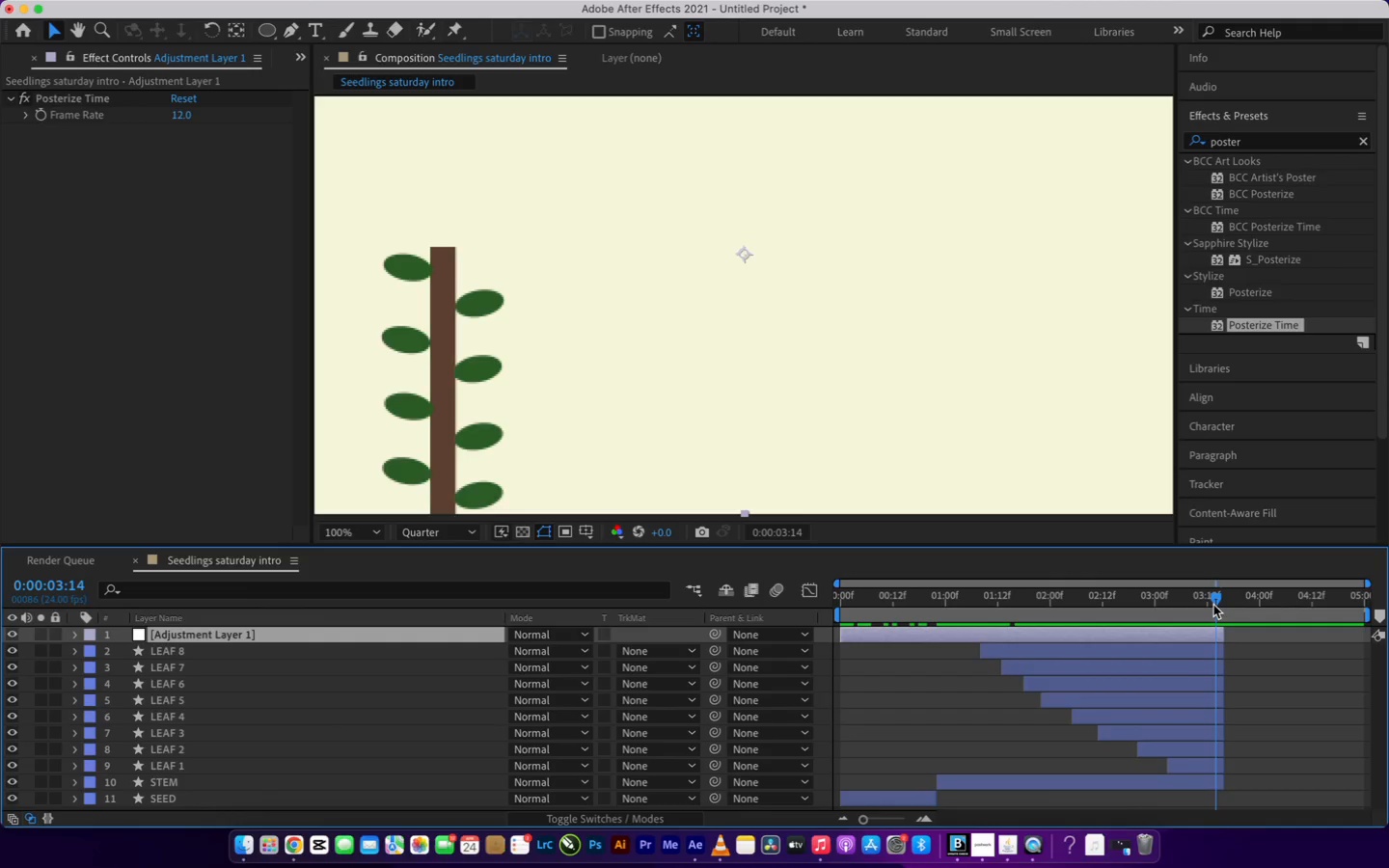 
scroll: coordinate [142, 684], scroll_direction: none, amount: 0.0
 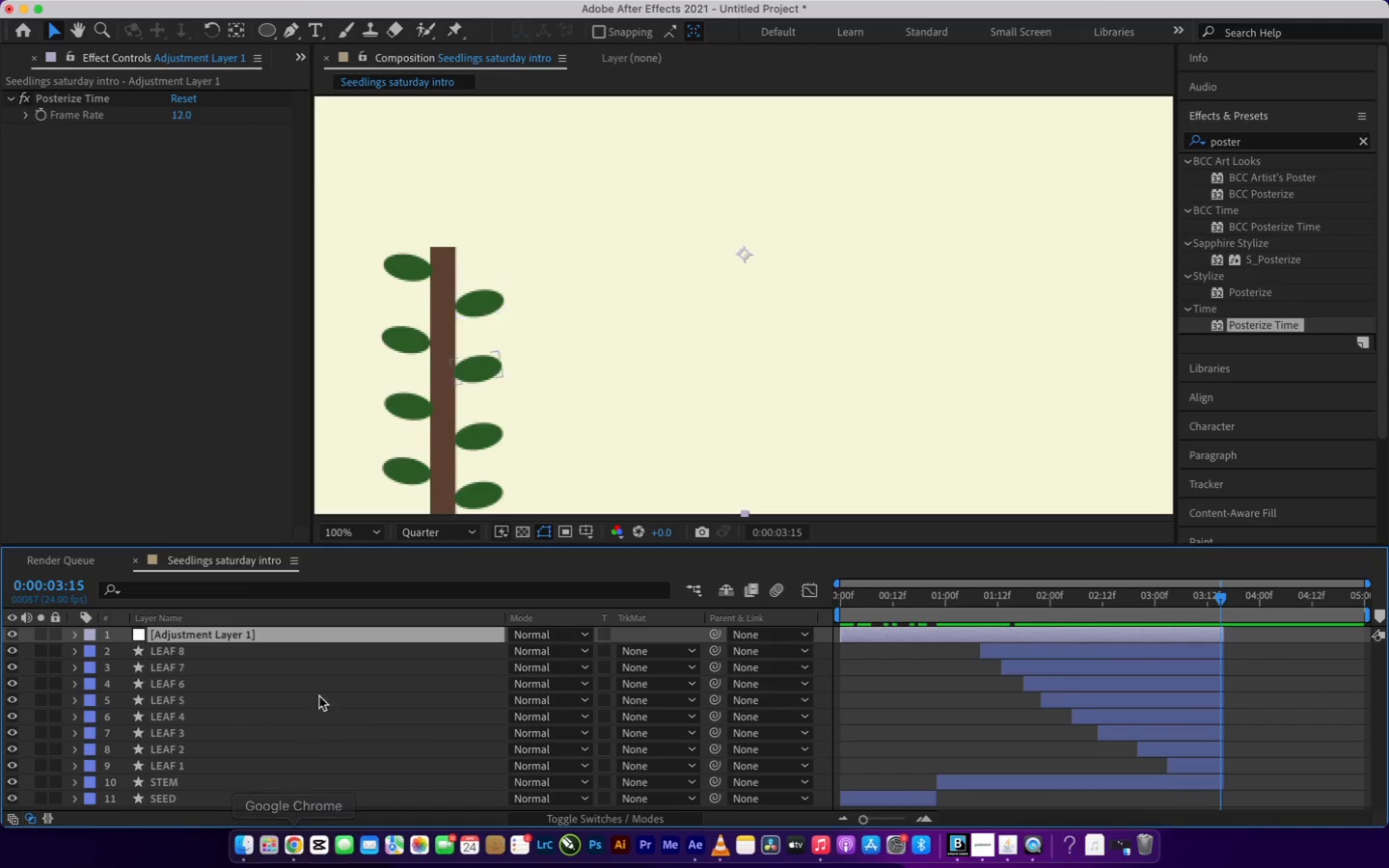 
scroll: coordinate [307, 727], scroll_direction: up, amount: 7.0
 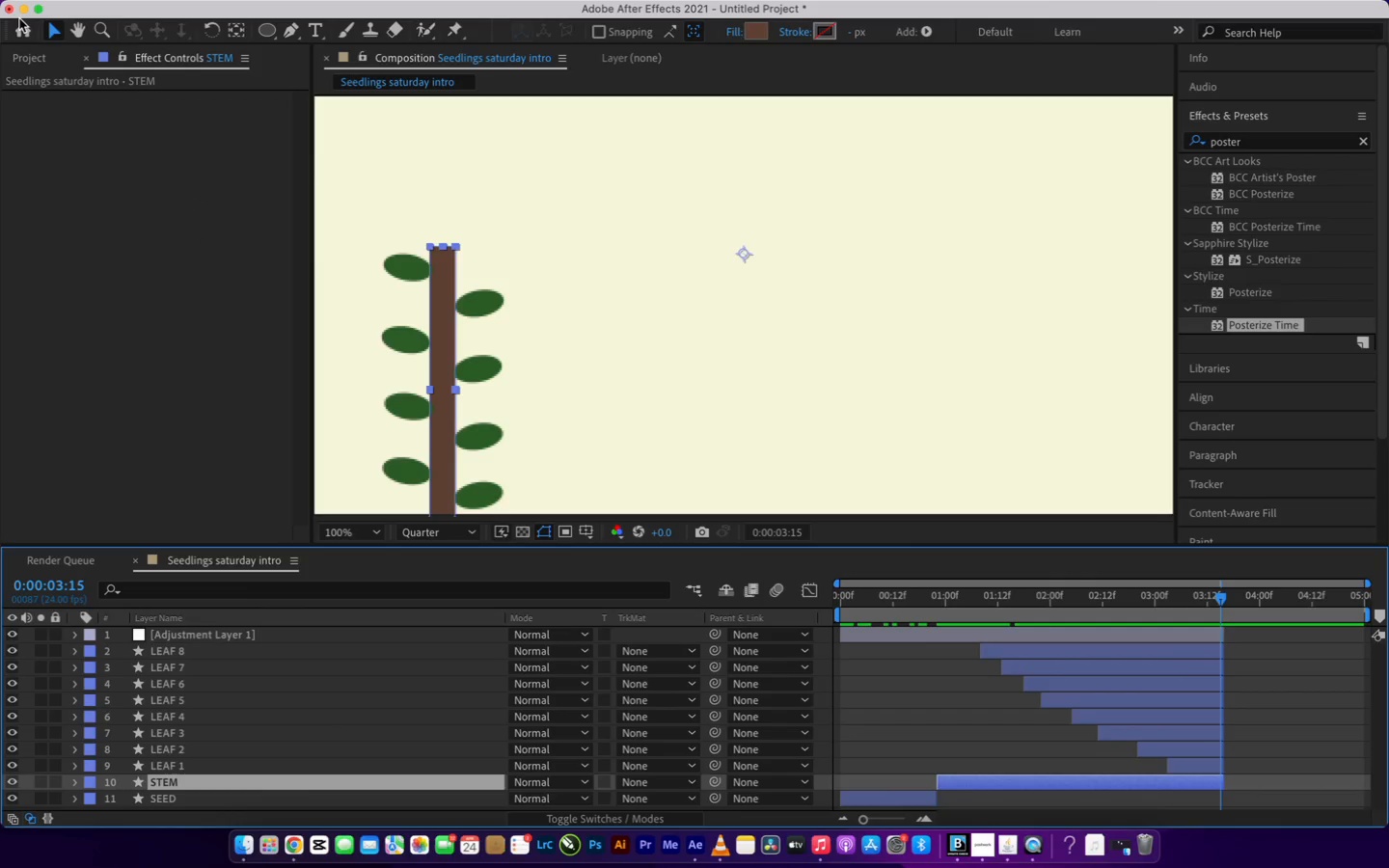 
wait(6.24)
 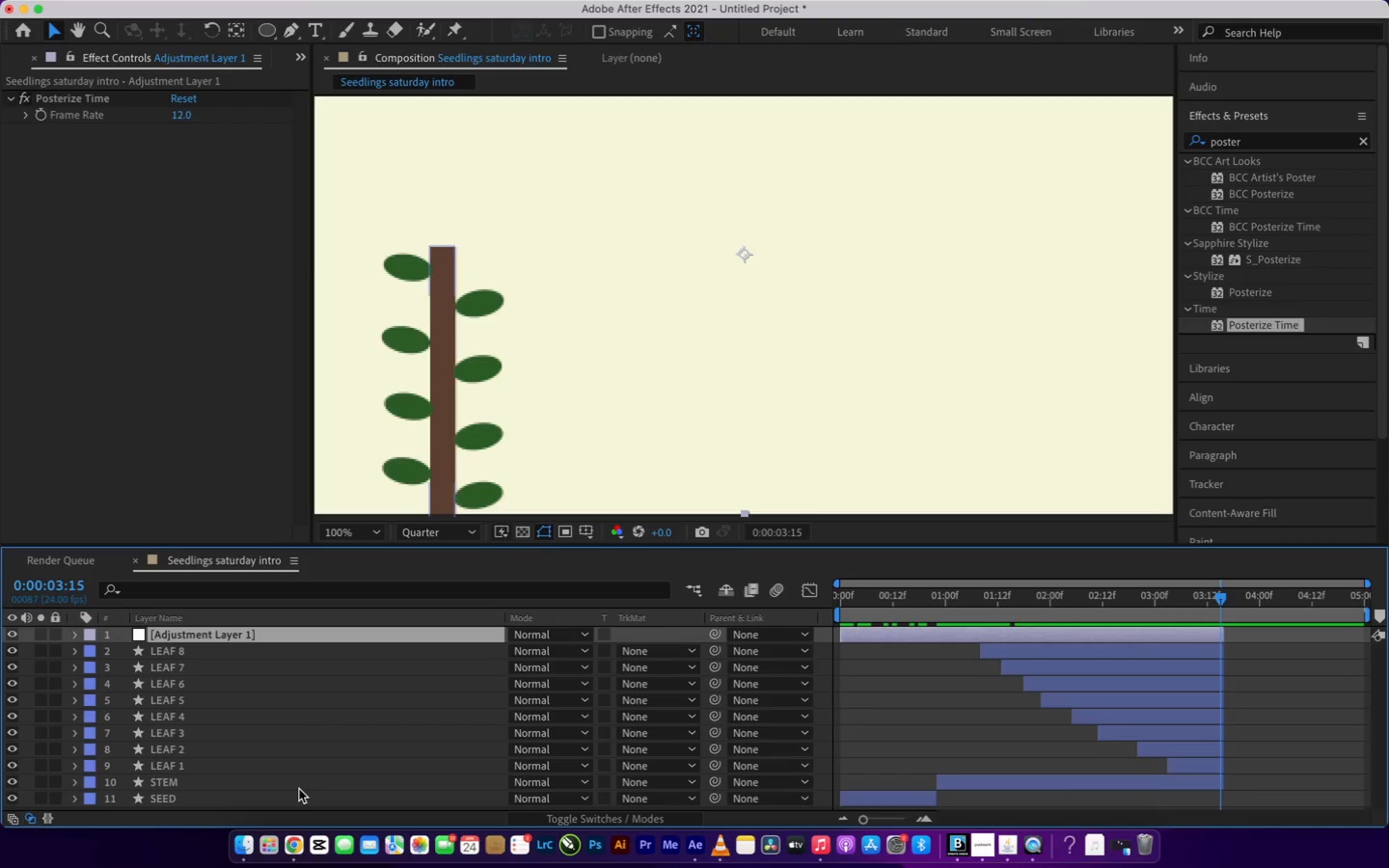 
left_click([39, 9])
 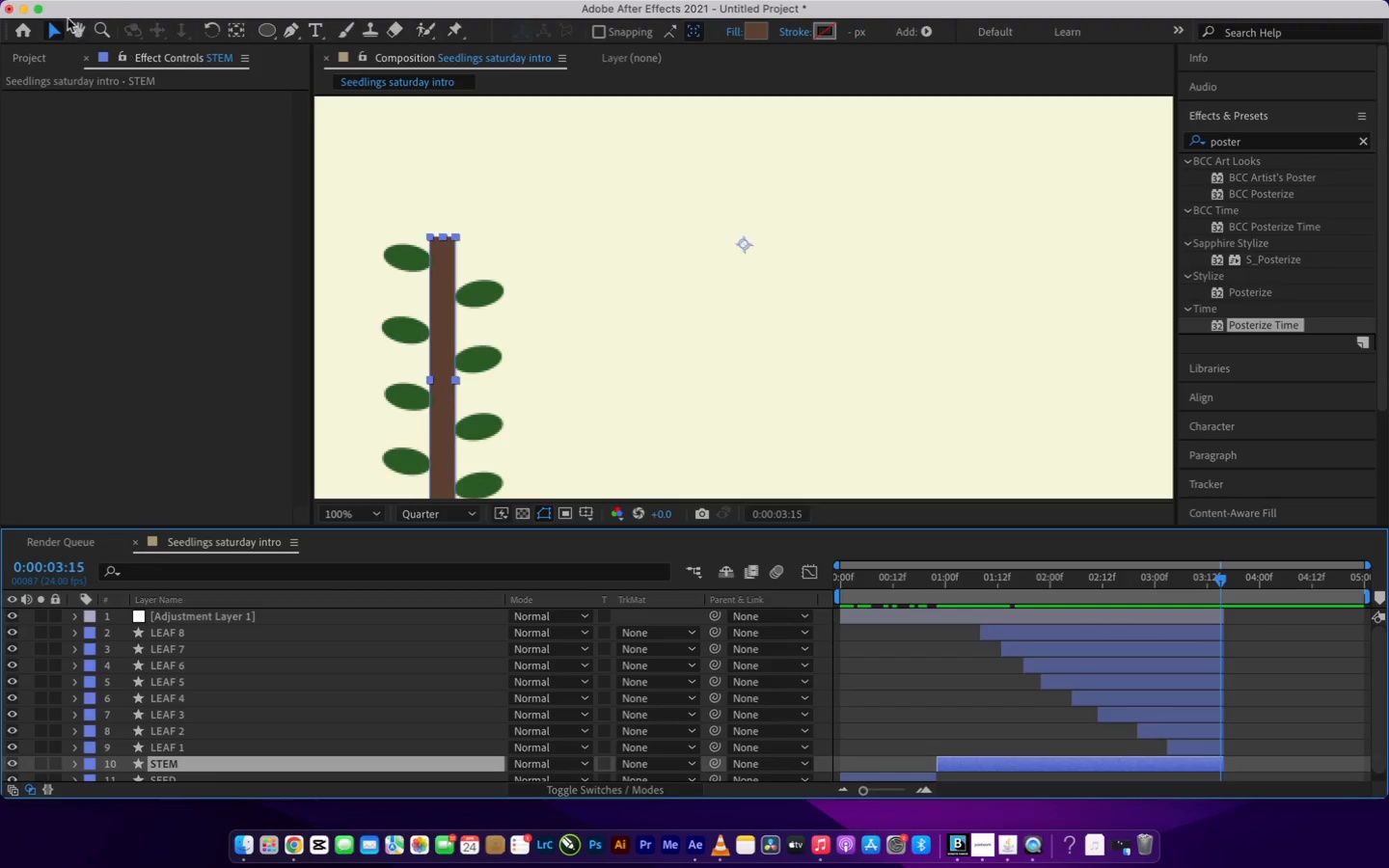 
left_click([37, 6])
 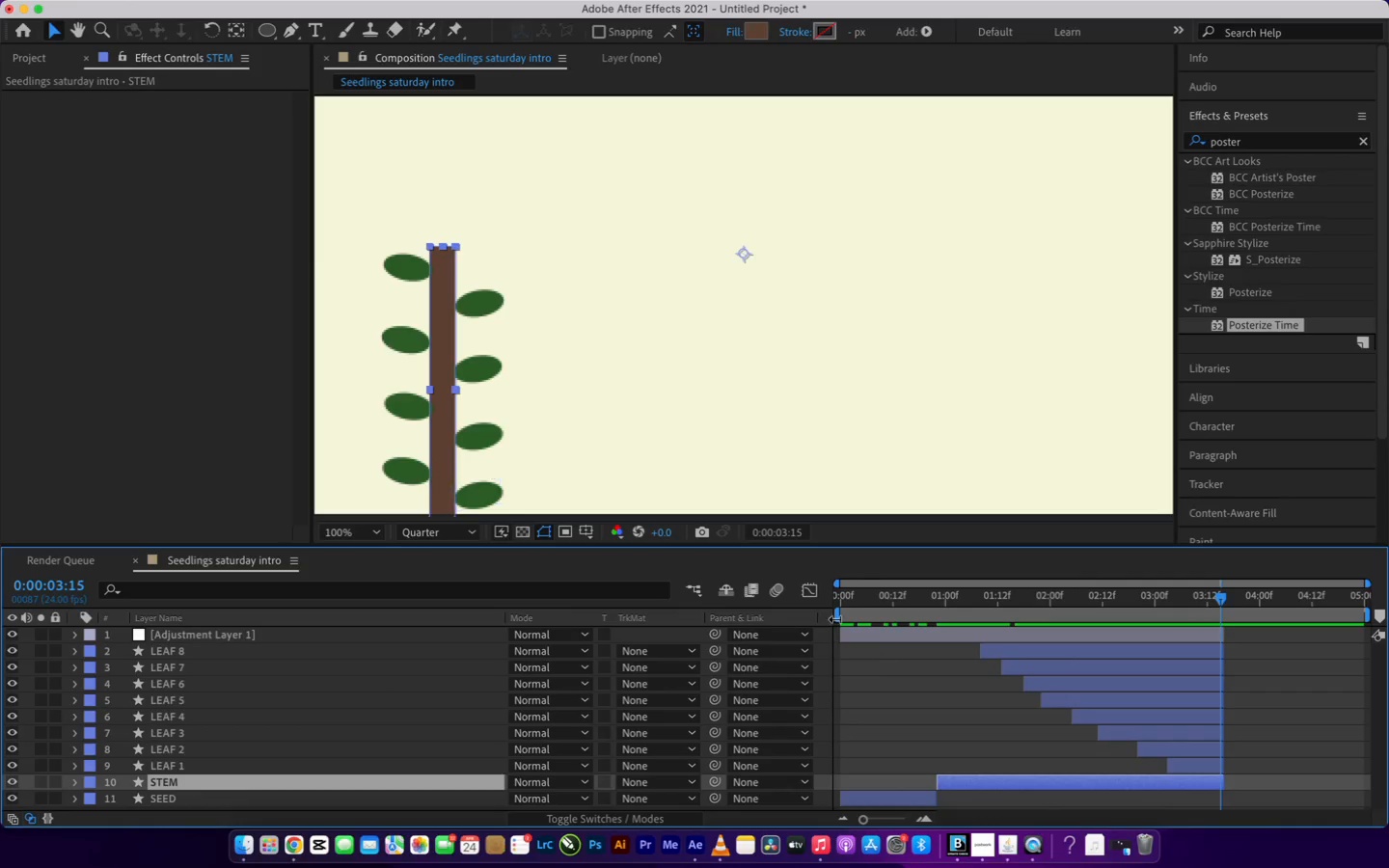 
left_click([902, 468])
 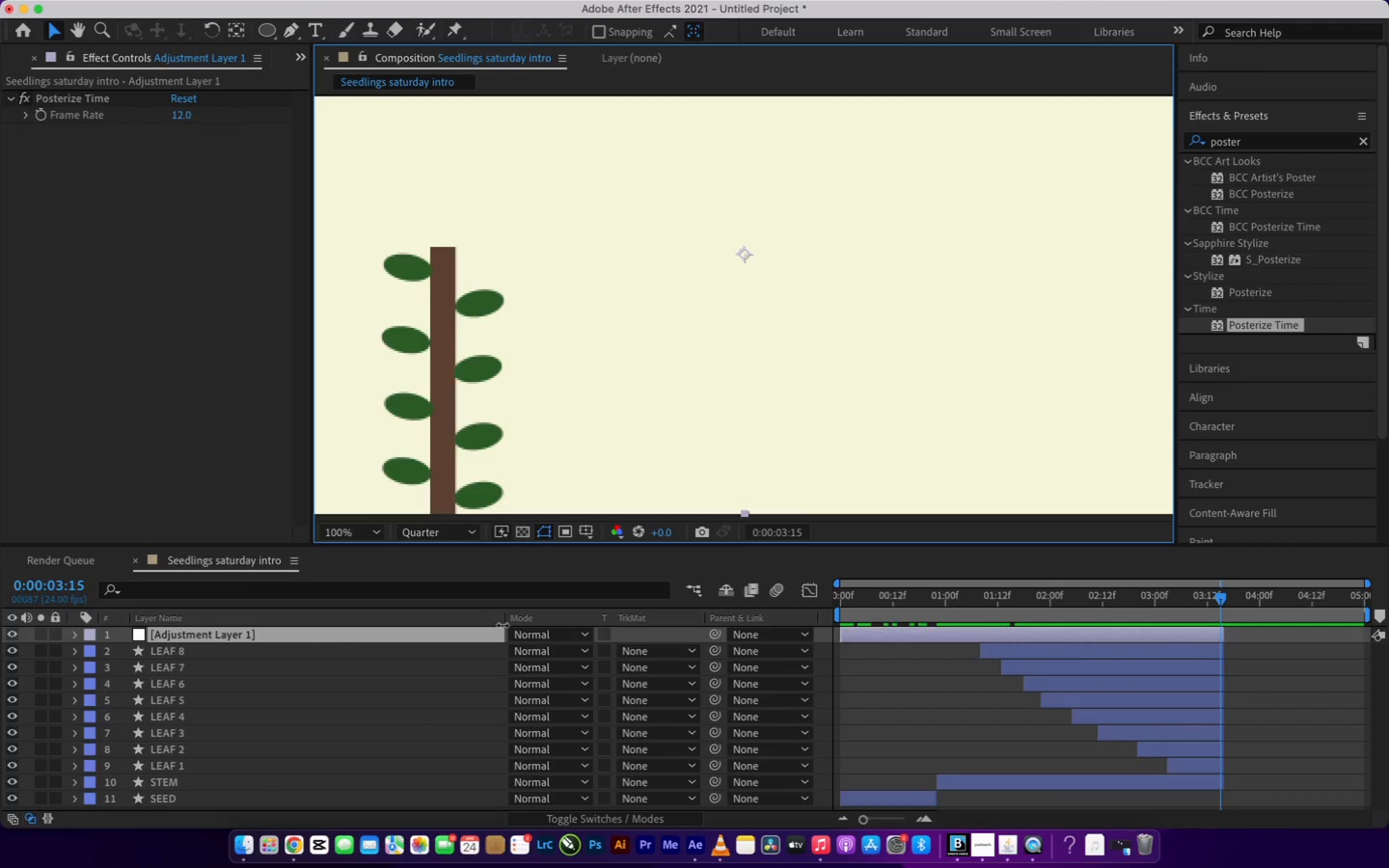 
left_click([467, 691])
 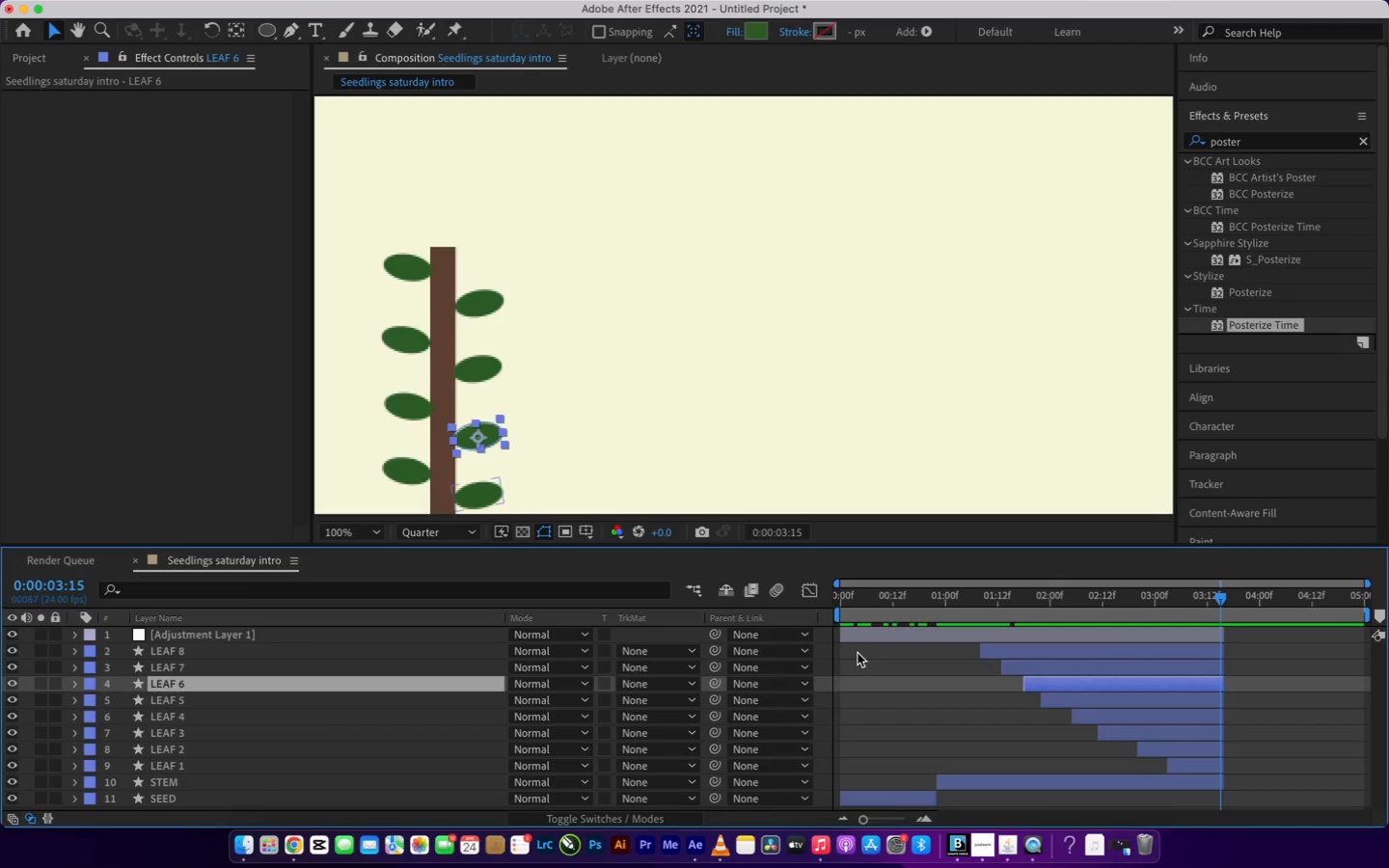 
left_click([858, 653])
 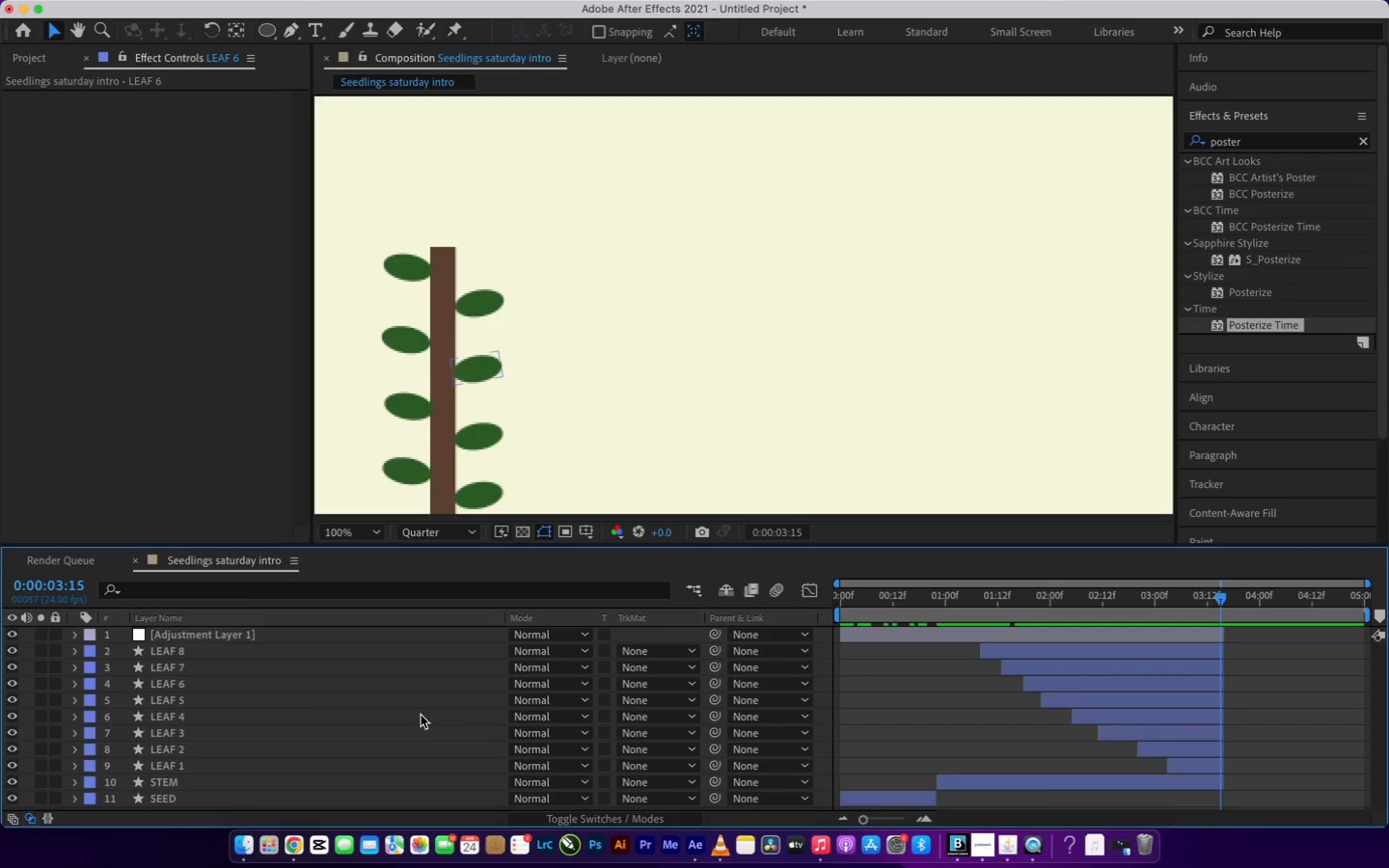 
right_click([422, 716])
 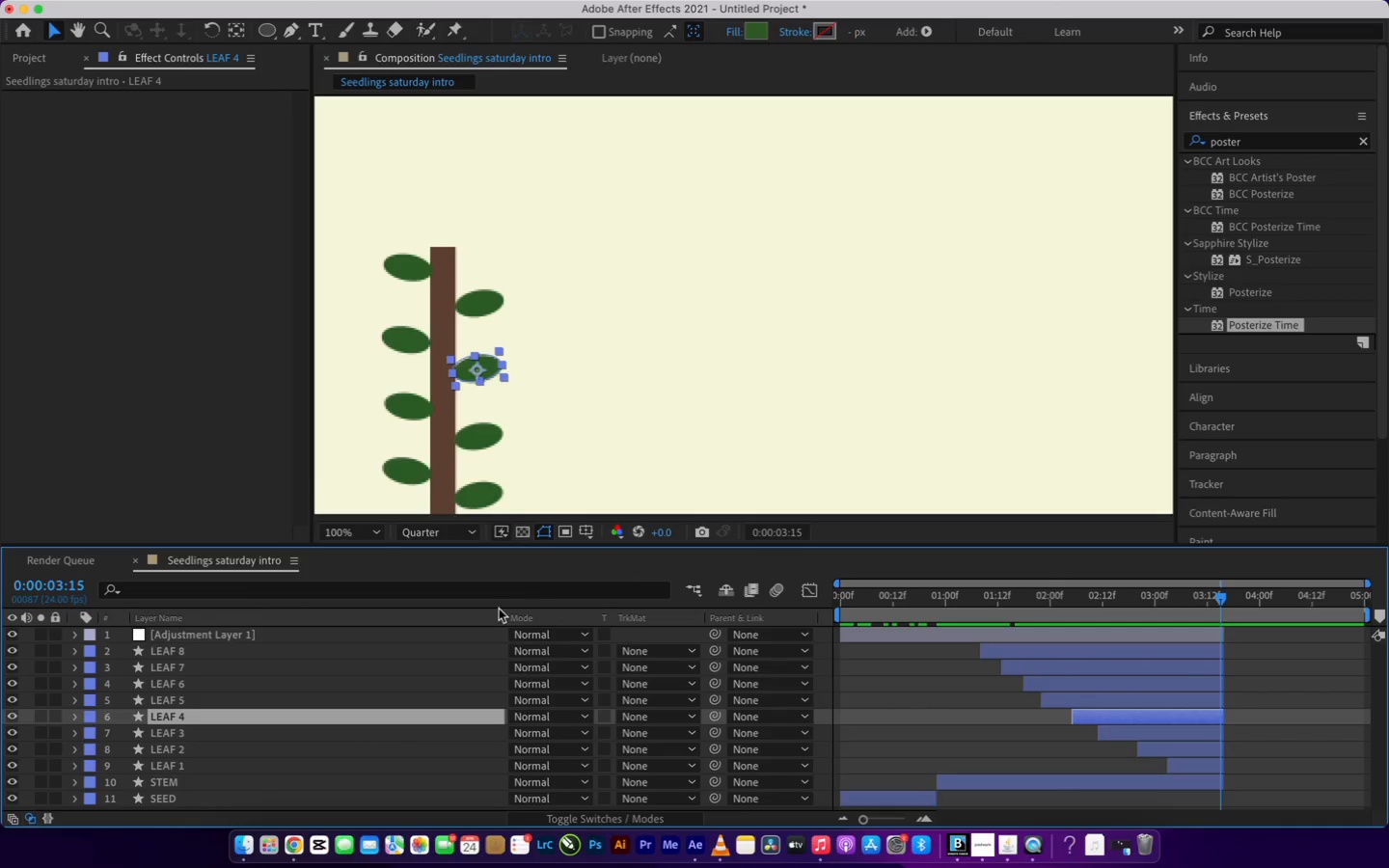 
double_click([889, 672])
 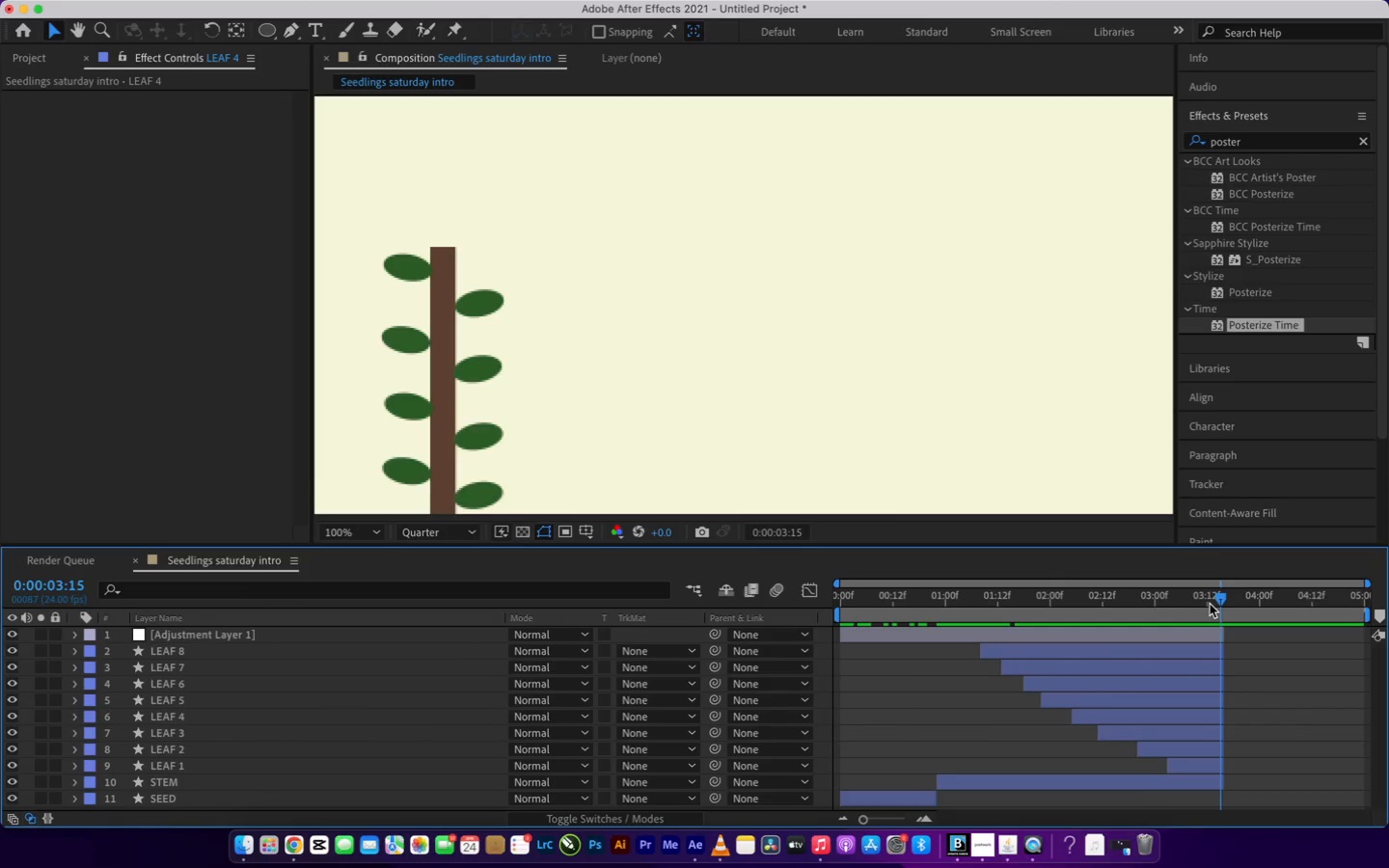 
left_click_drag(start_coordinate=[1215, 603], to_coordinate=[1229, 608])
 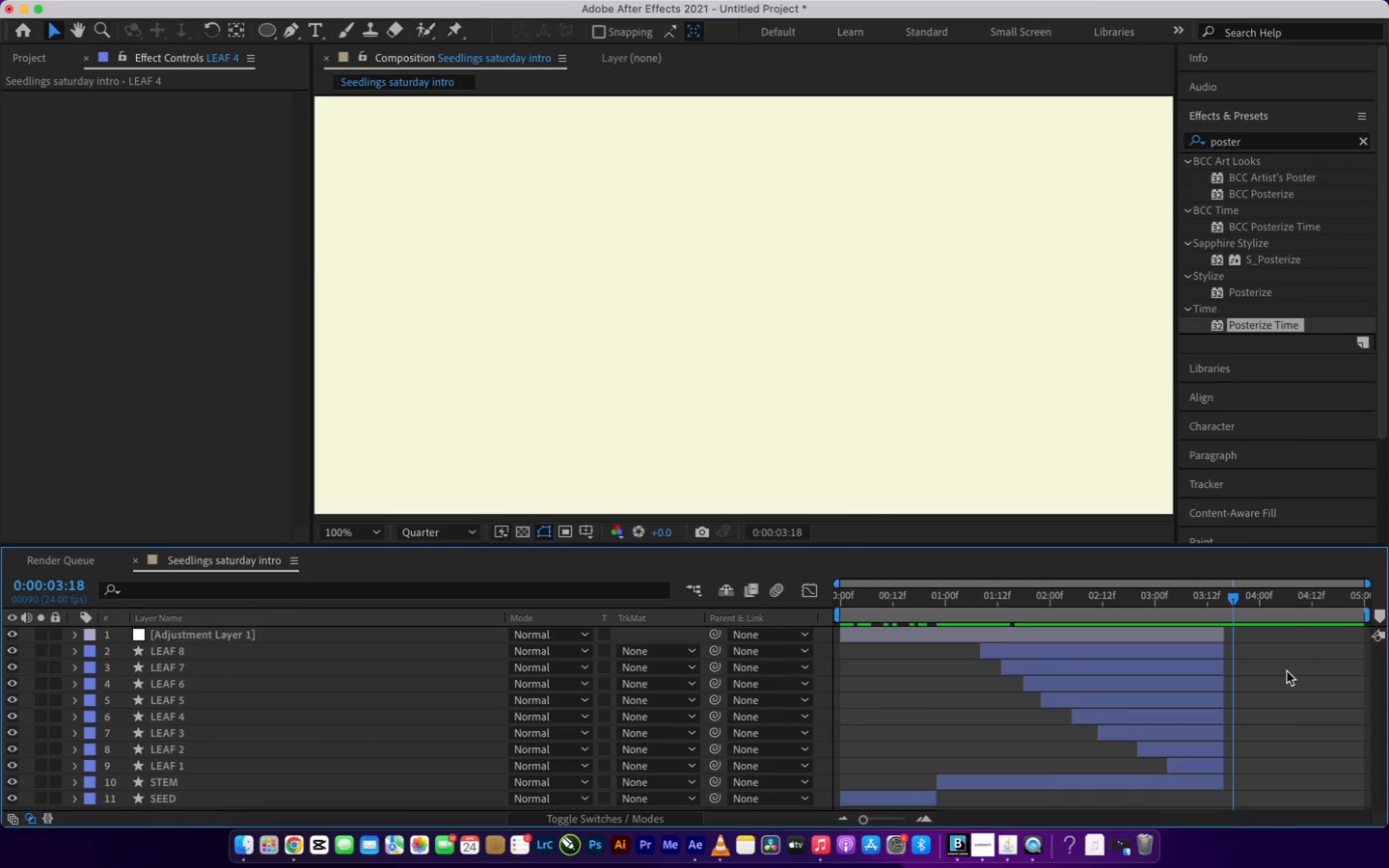 
right_click([1287, 671])
 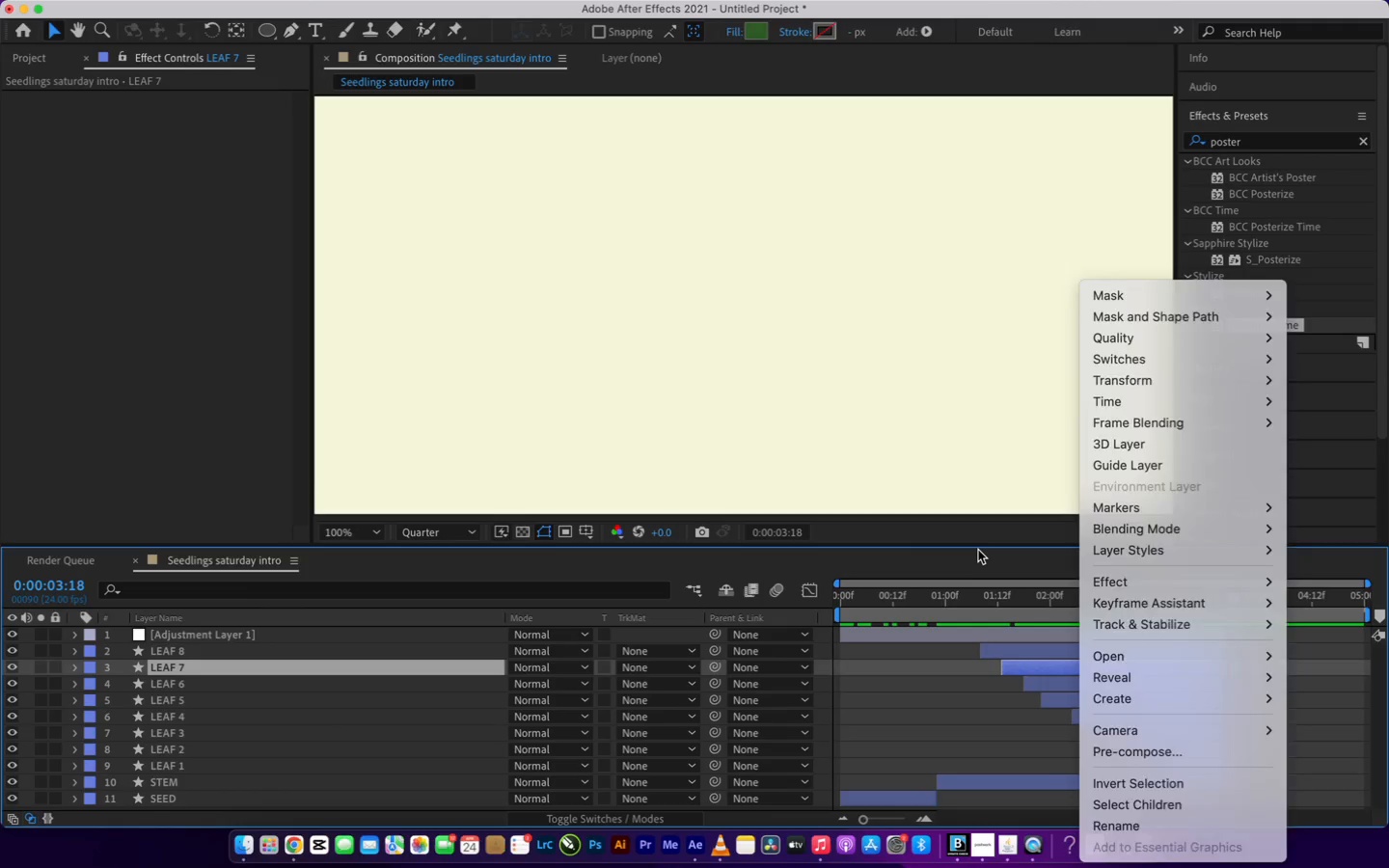 
double_click([966, 475])
 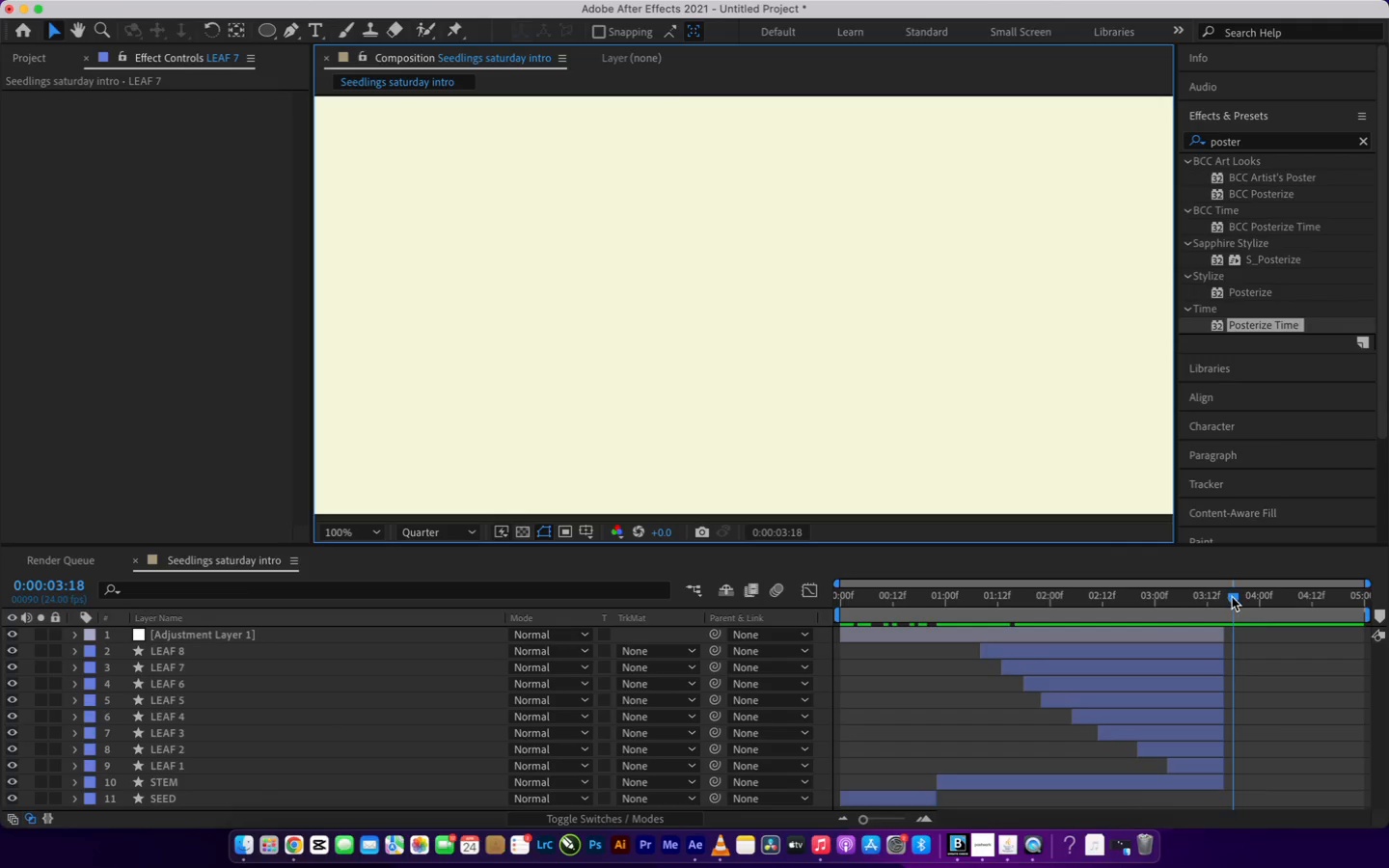 
left_click_drag(start_coordinate=[1234, 597], to_coordinate=[1226, 600])
 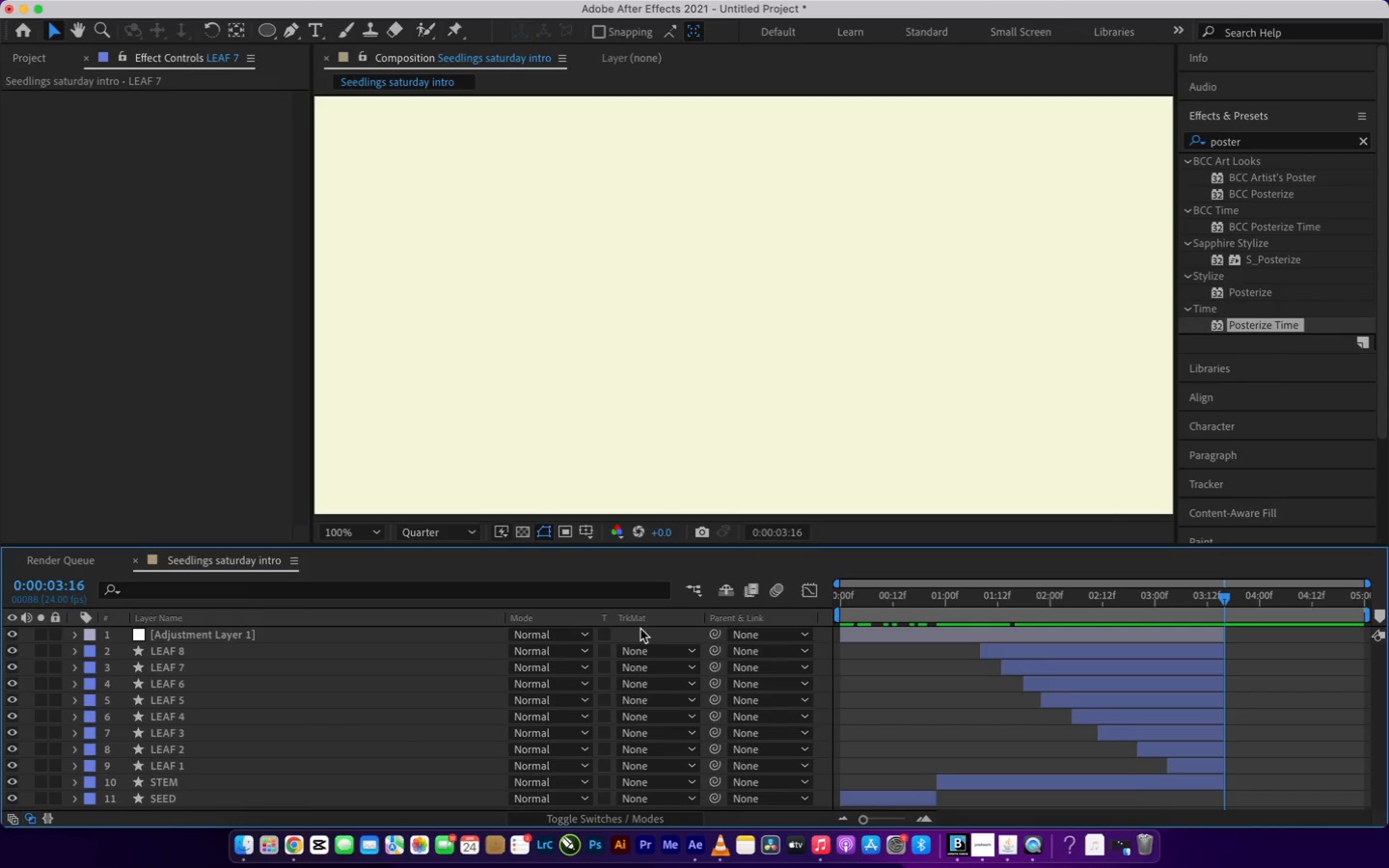 
mouse_move([709, 607])
 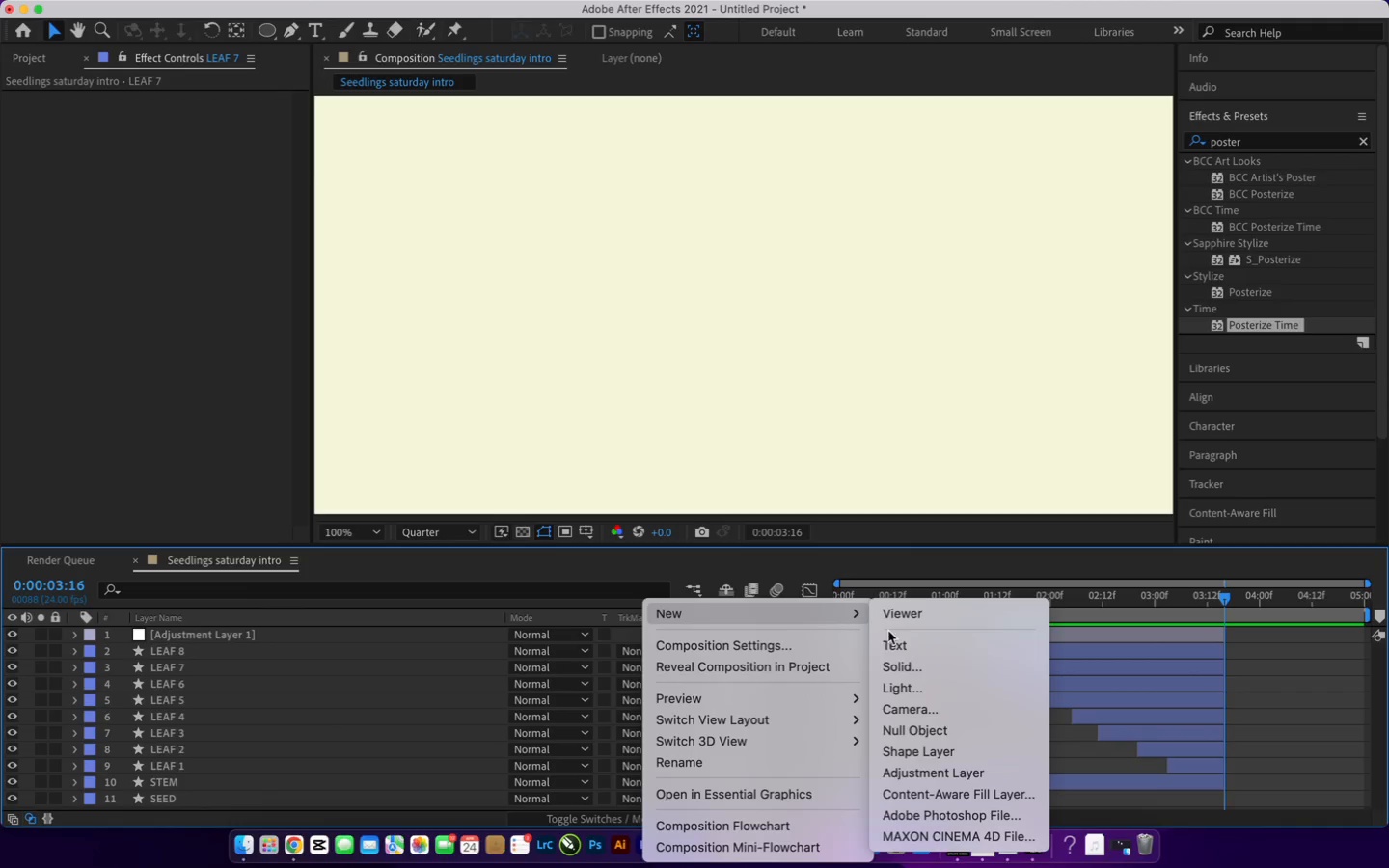 
left_click([890, 637])
 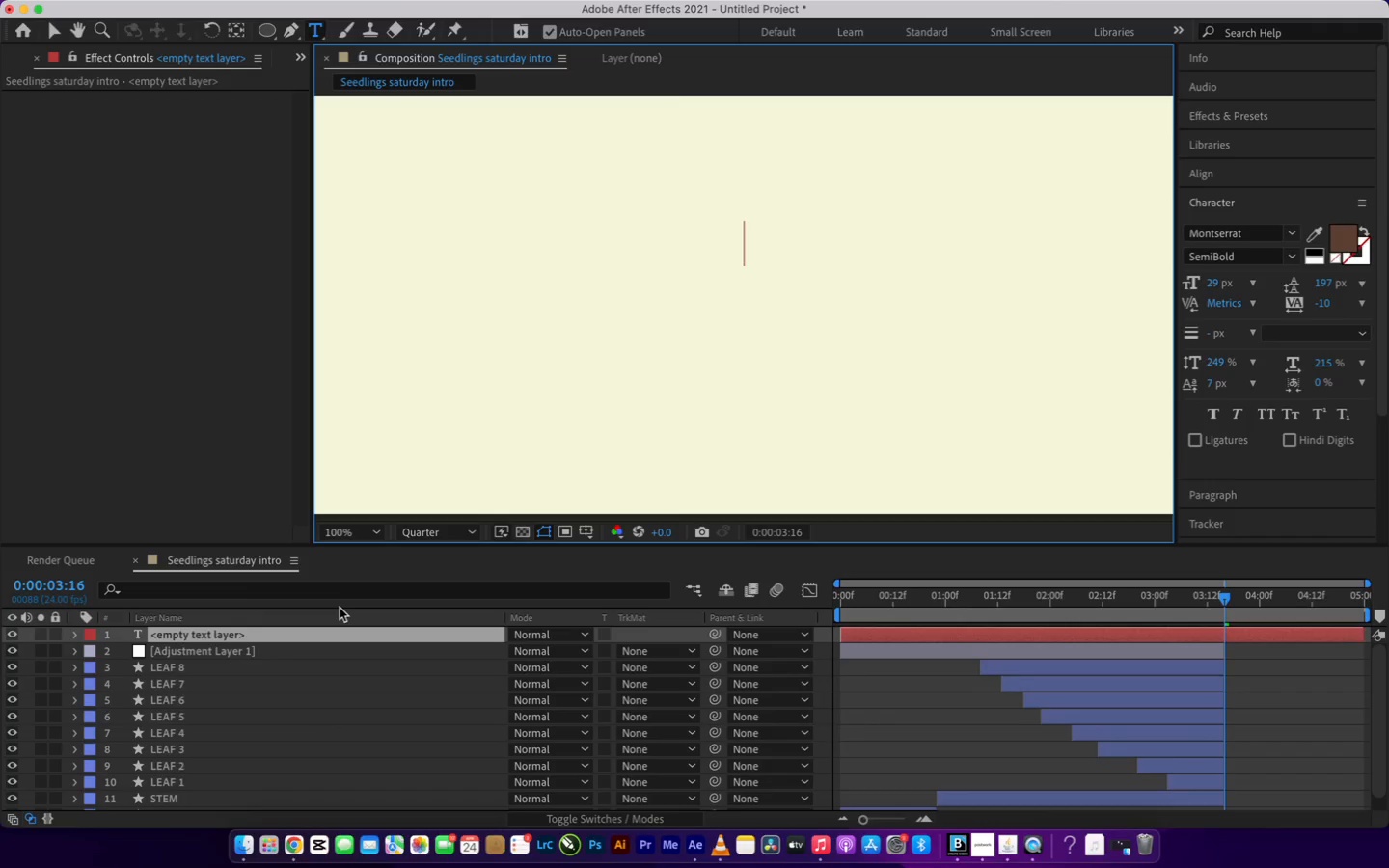 
type(s)
key(Backspace)
type(SEEDLING )
 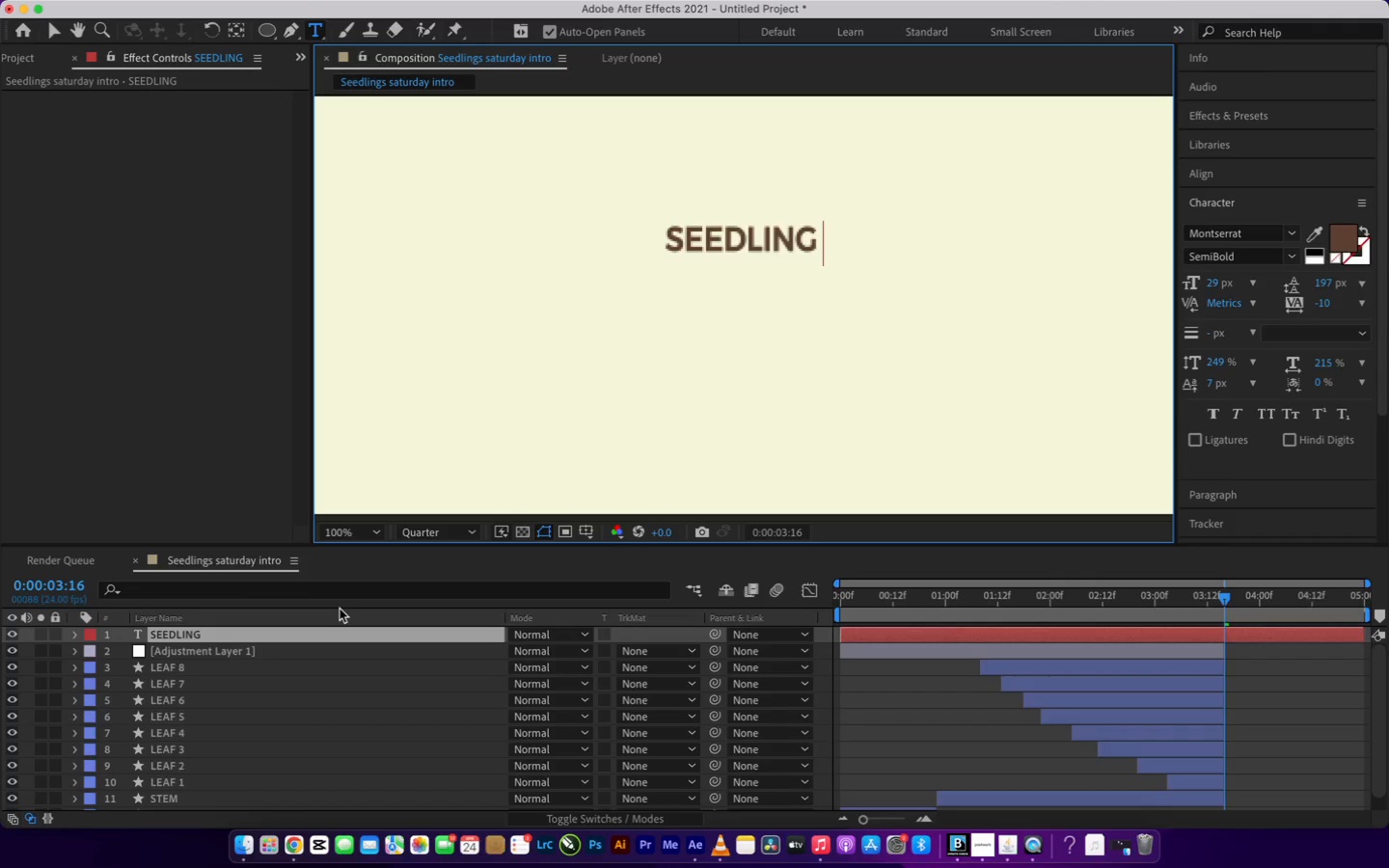 
type(SATURDAYS)
 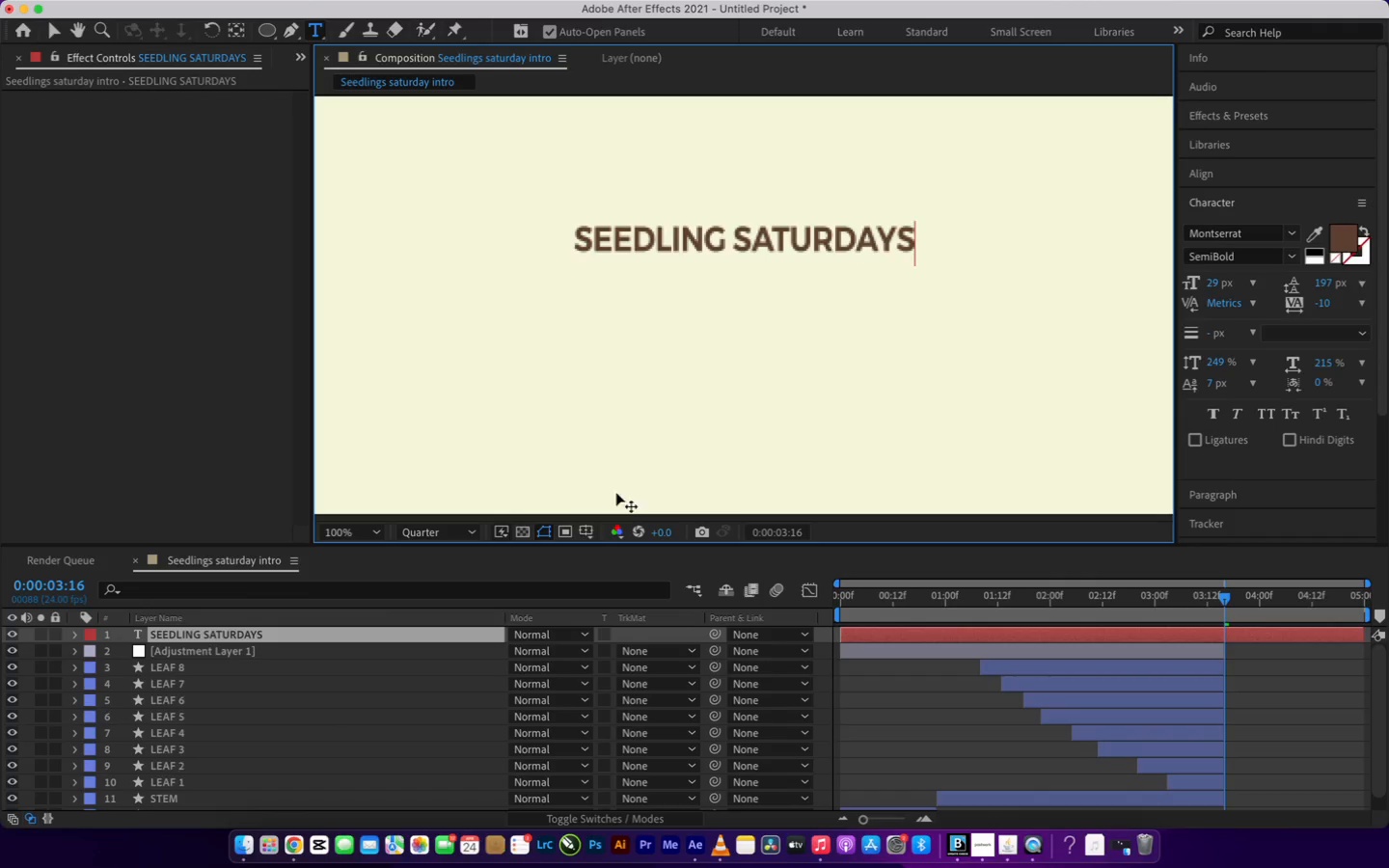 
scroll: coordinate [648, 410], scroll_direction: down, amount: 1.0
 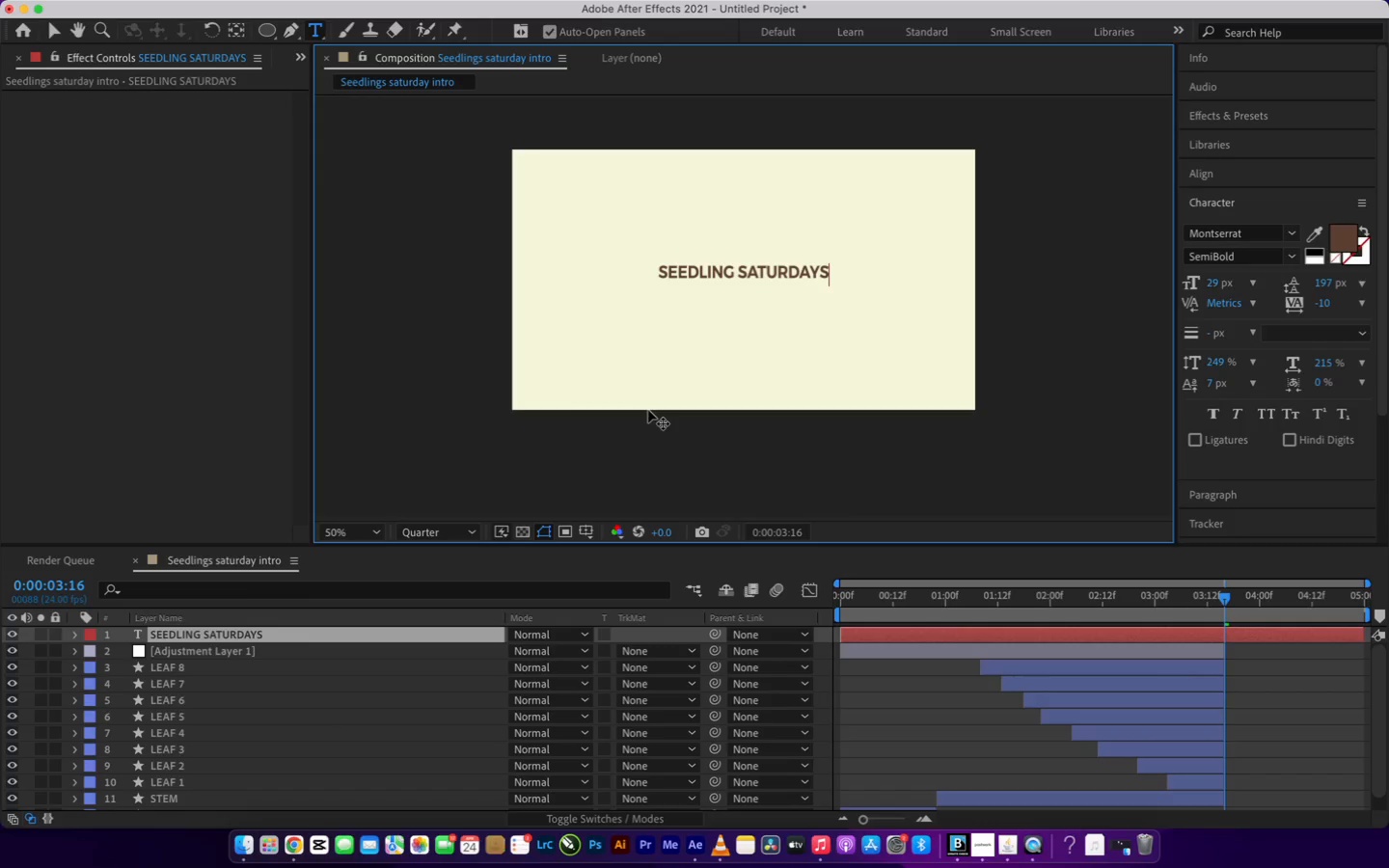 
scroll: coordinate [648, 410], scroll_direction: up, amount: 1.0
 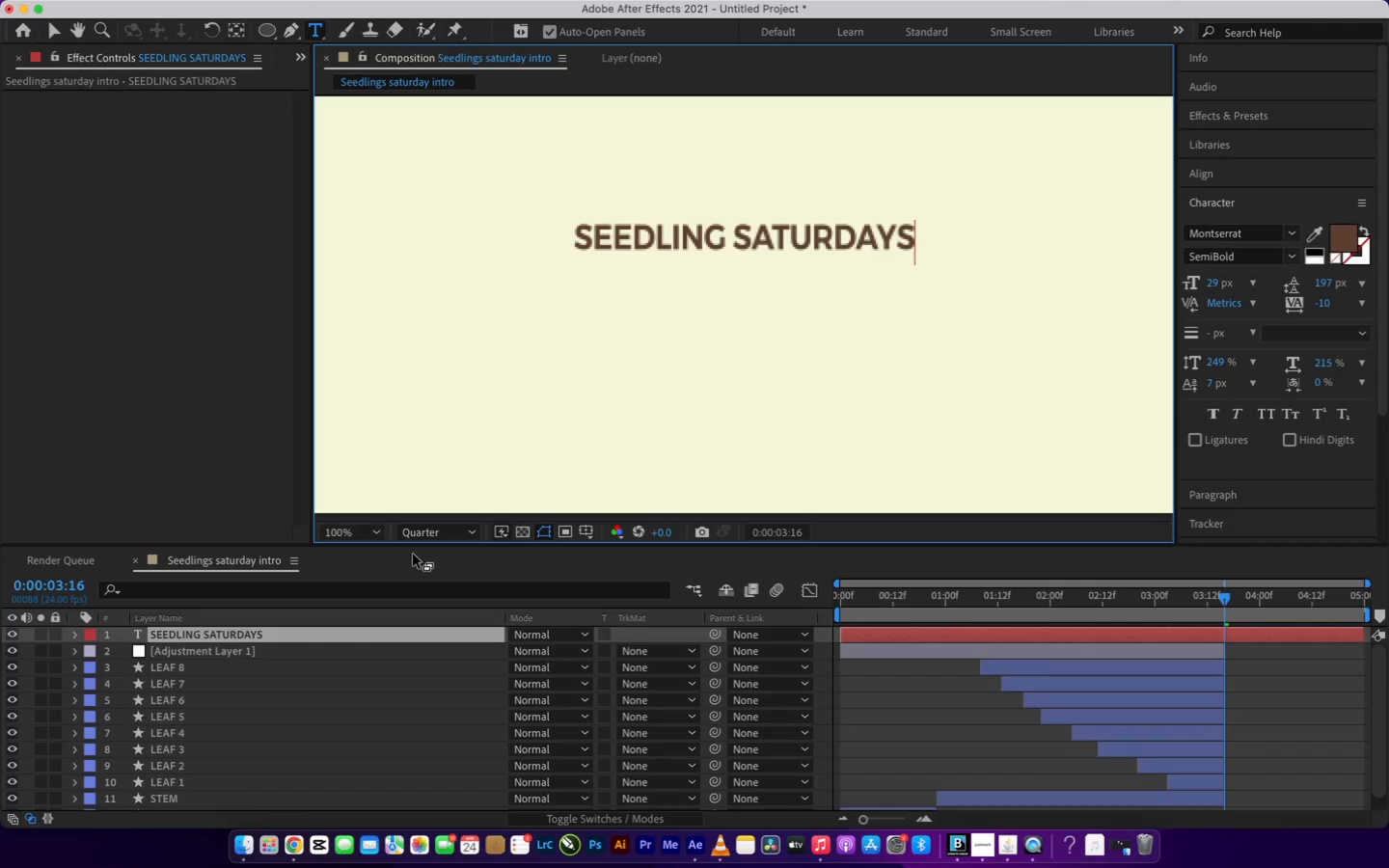 
key(V)
 